 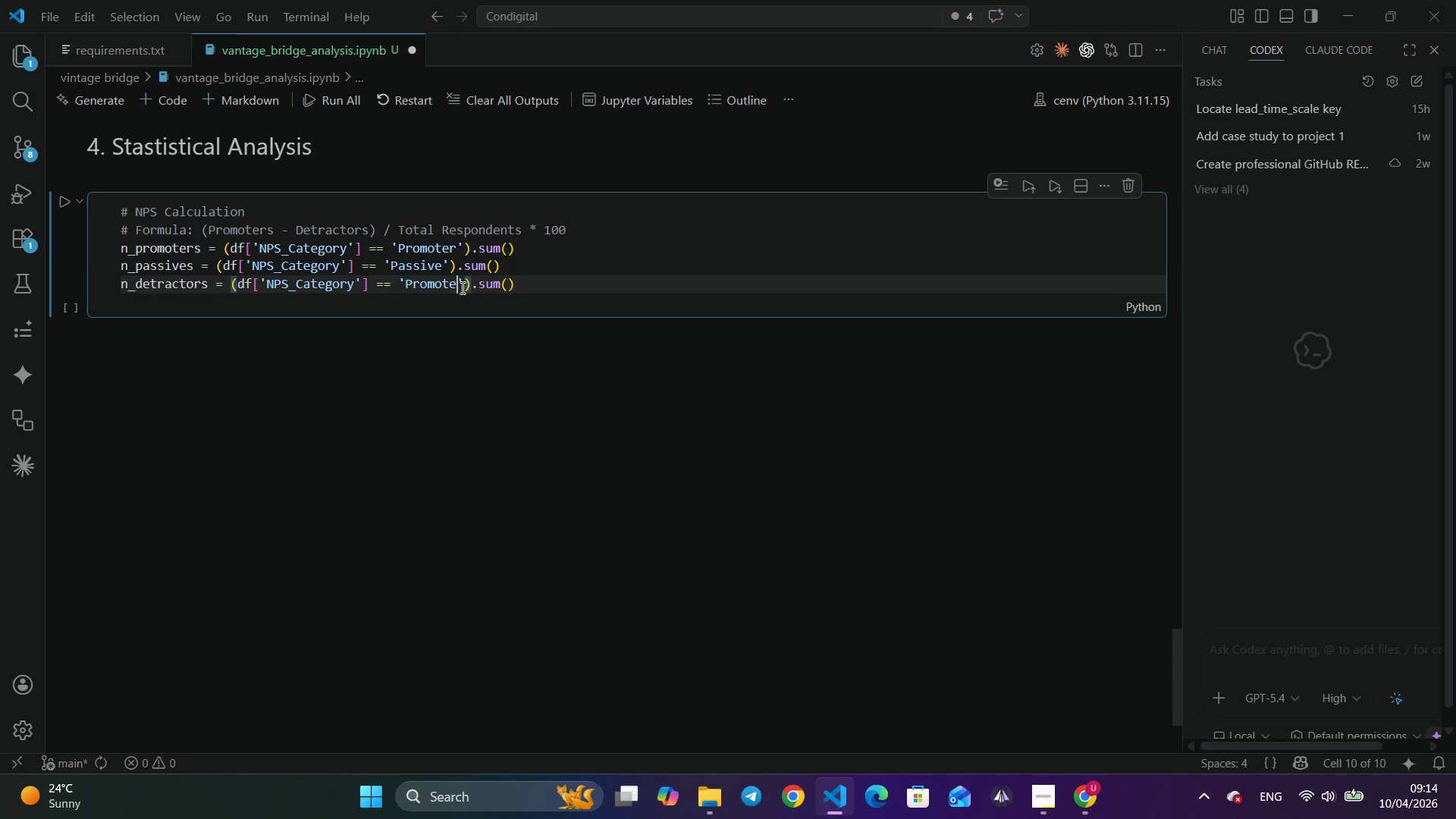 
hold_key(key=ShiftRight, duration=0.44)
 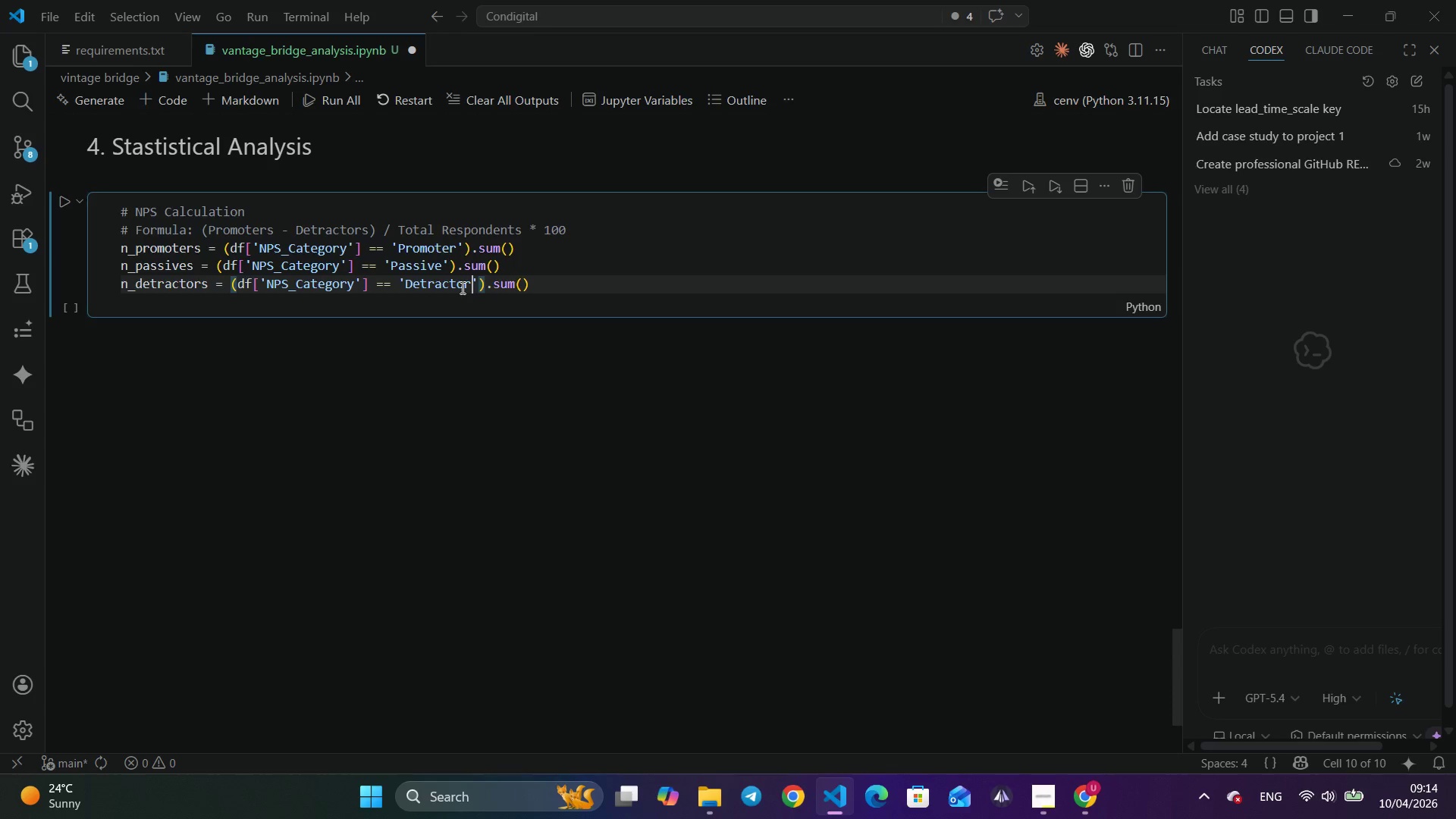 
hold_key(key=ArrowRight, duration=0.7)
 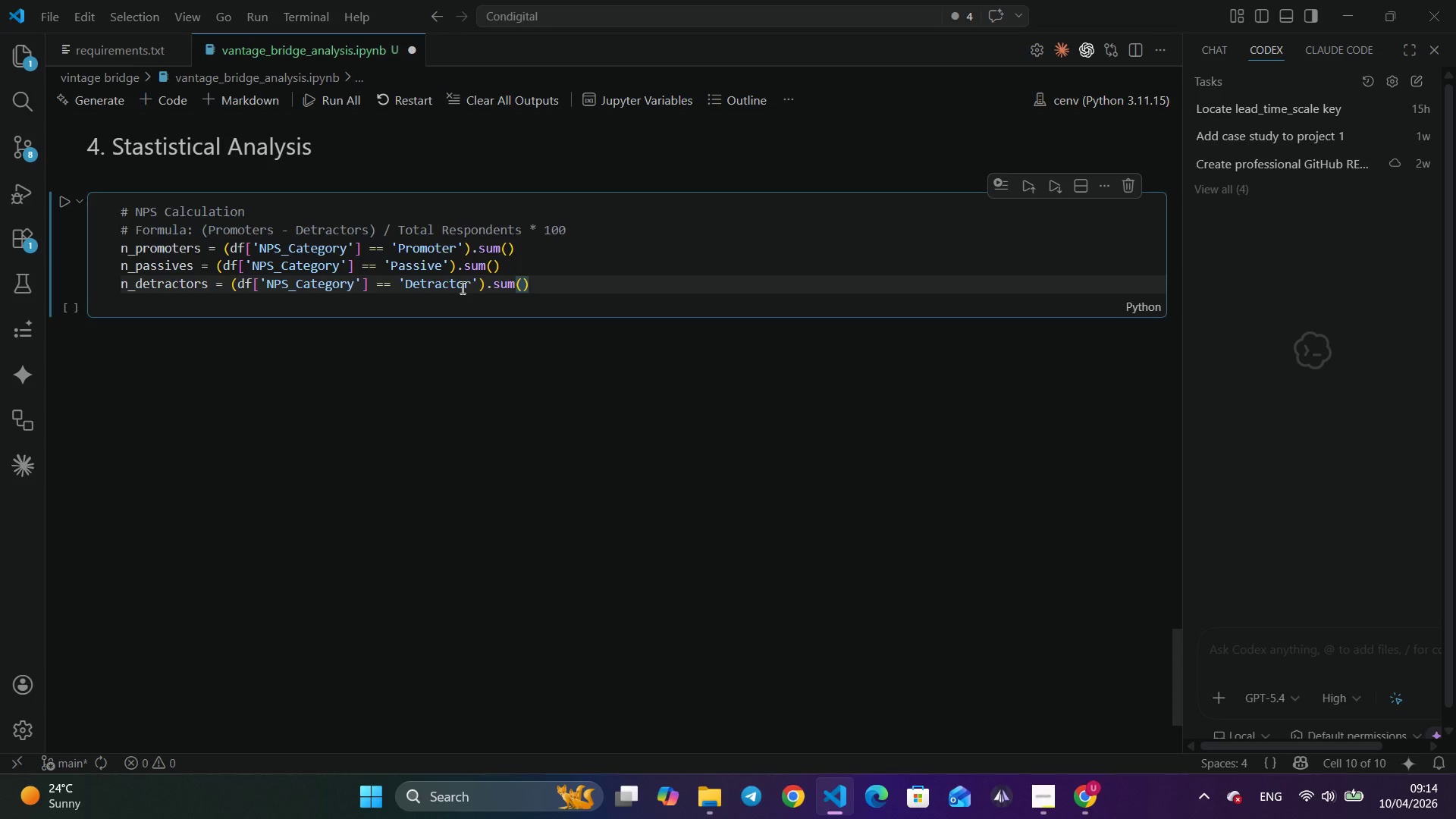 
key(Enter)
 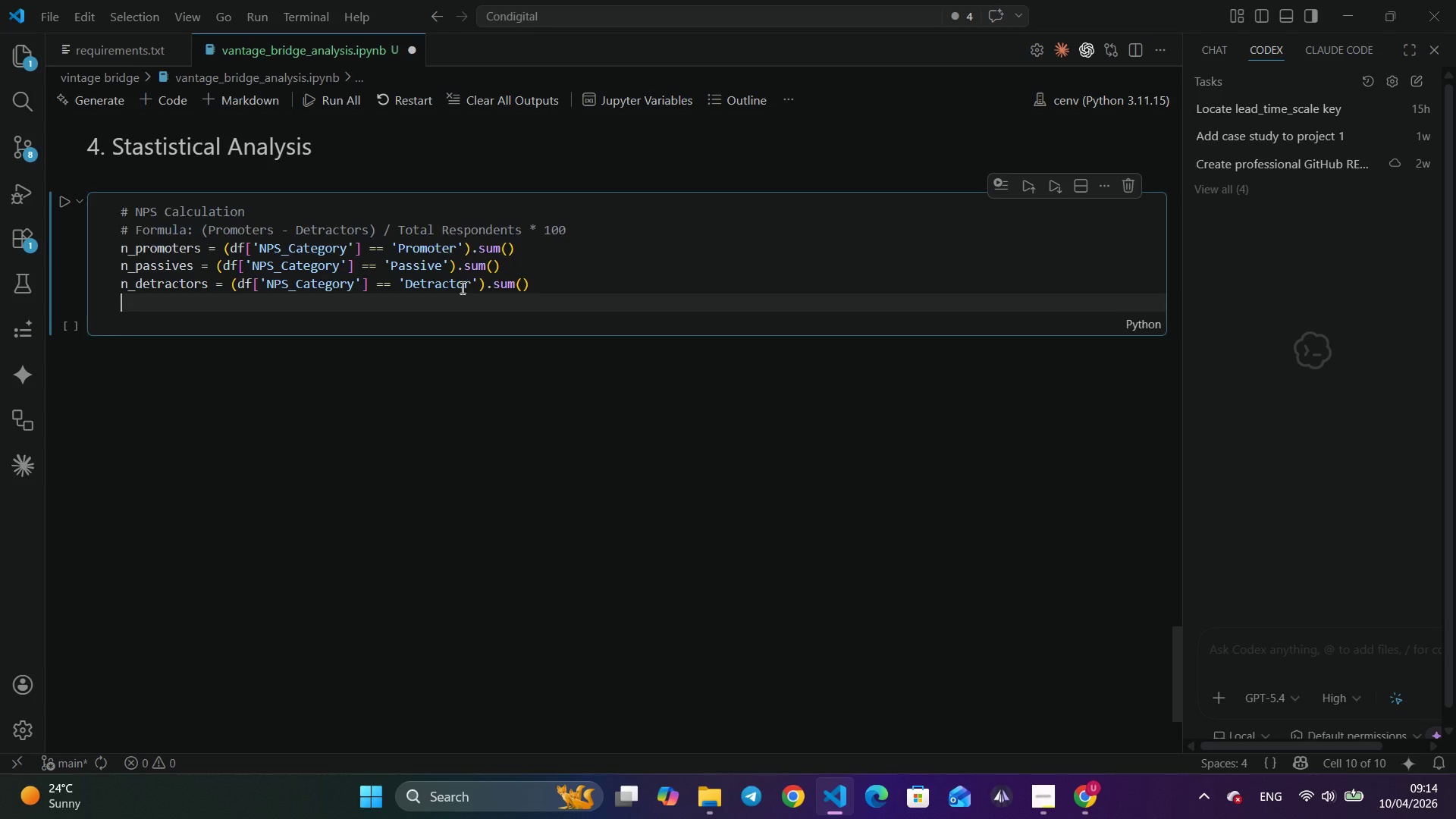 
type(total = len(df)
 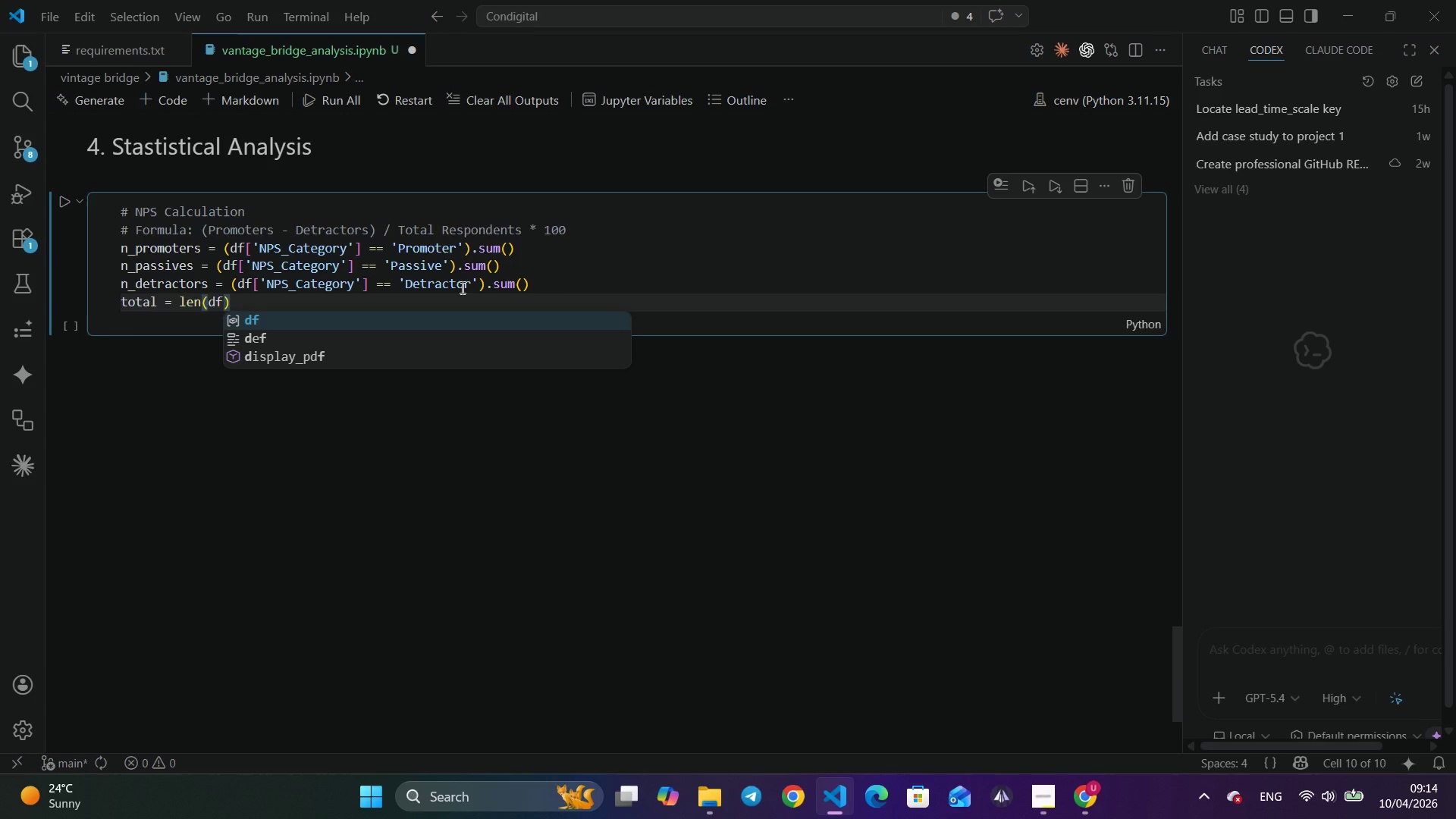 
wait(72.03)
 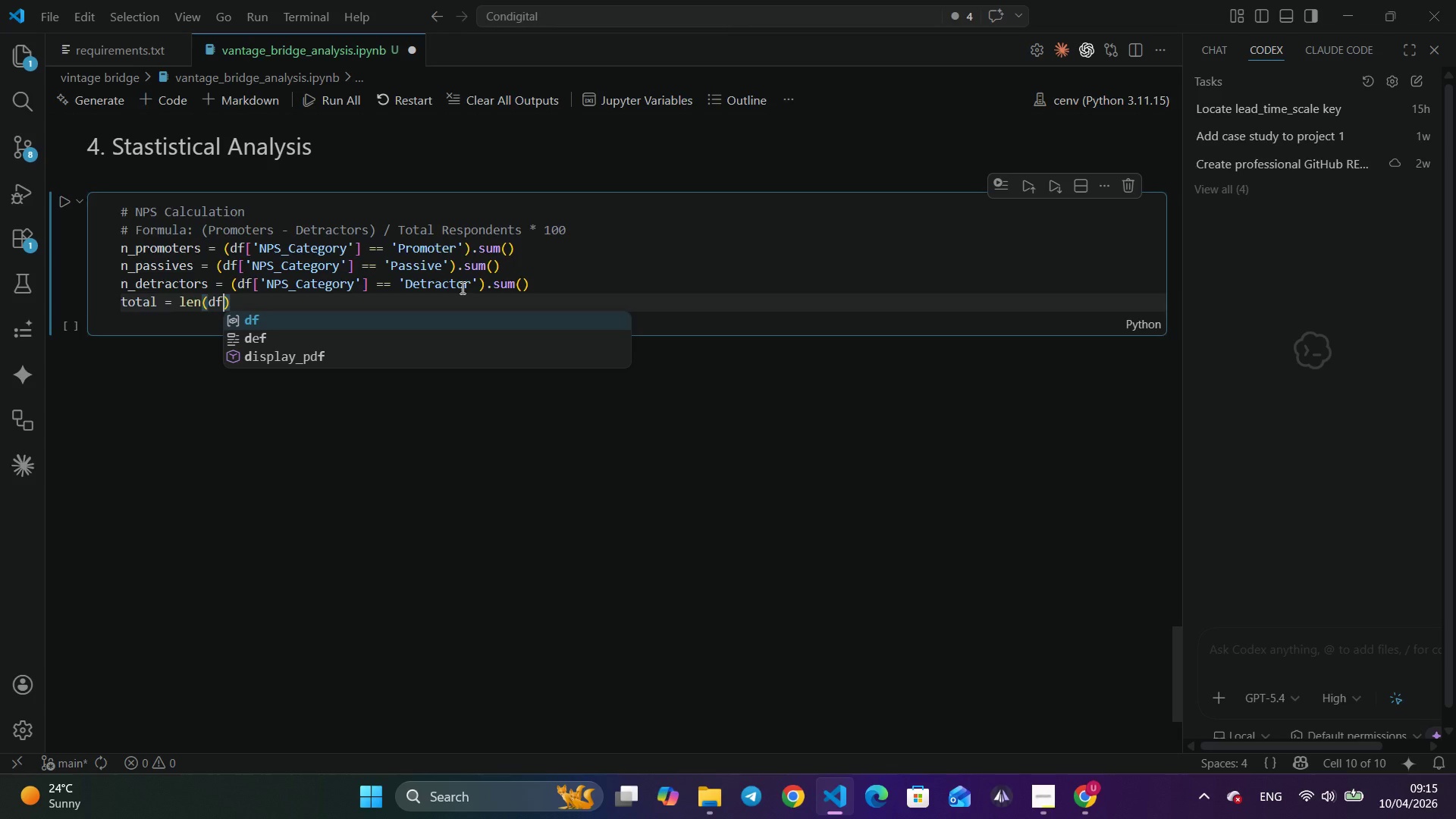 
key(ArrowRight)
 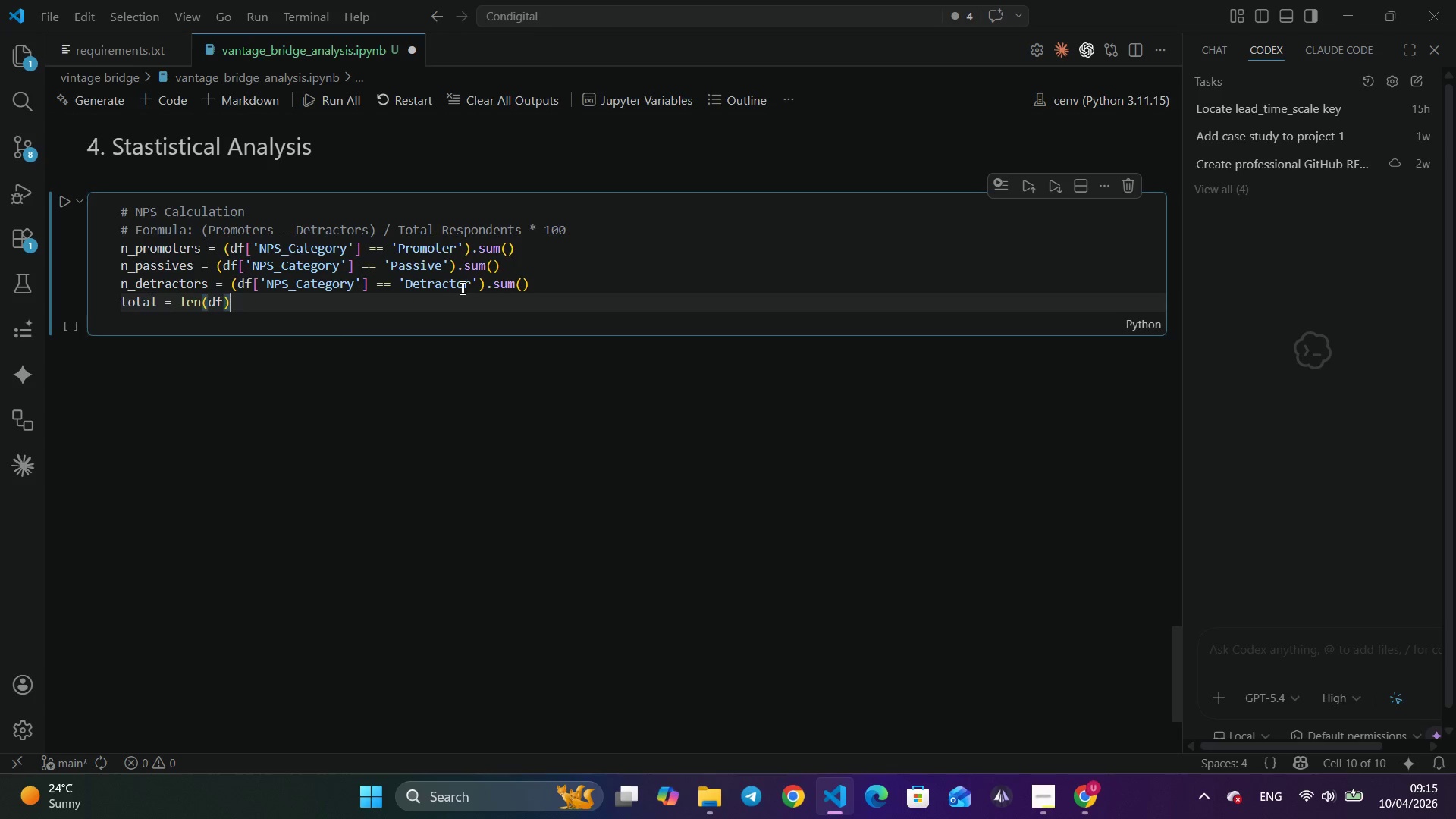 
key(Enter)
 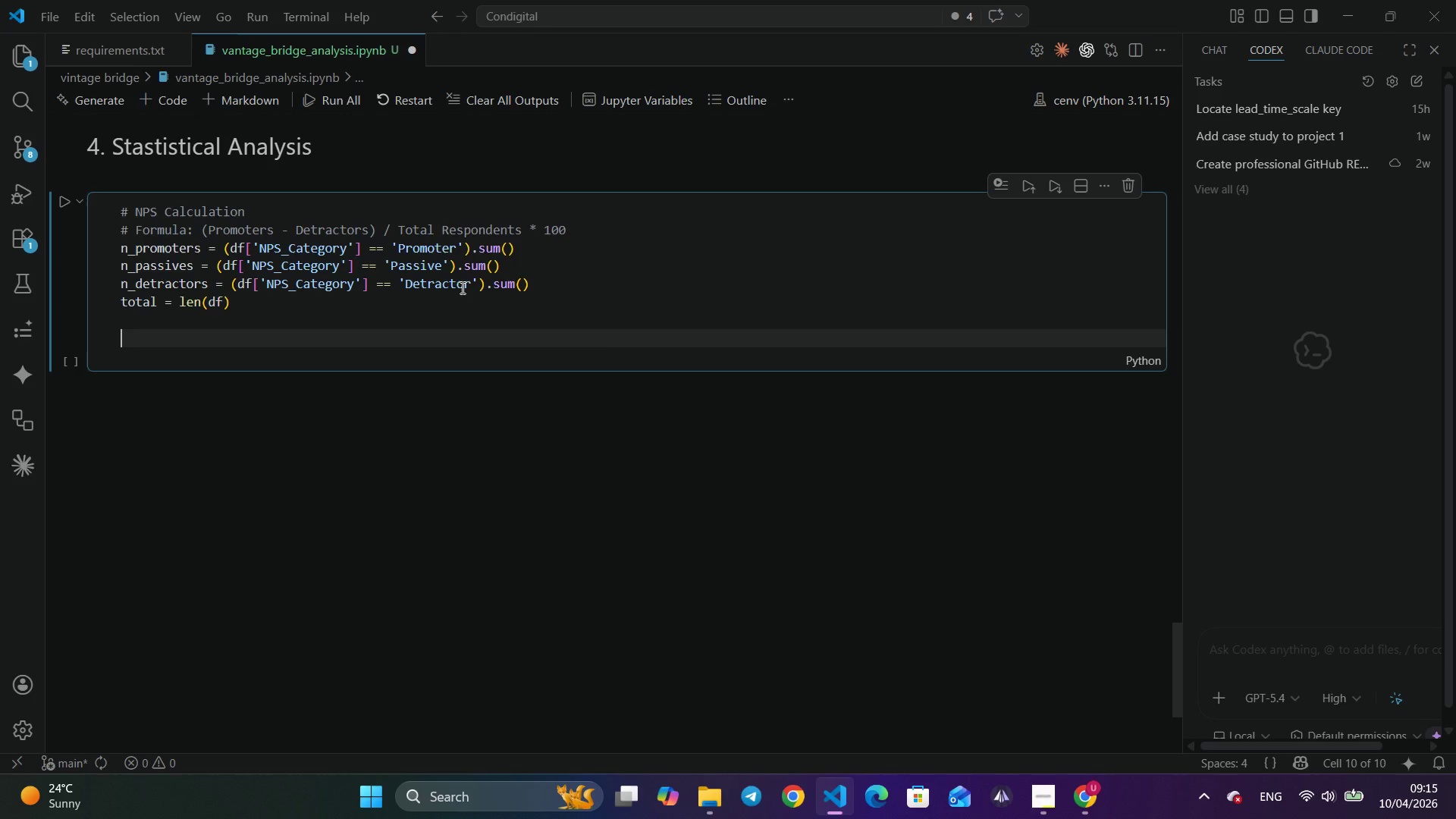 
key(Enter)
 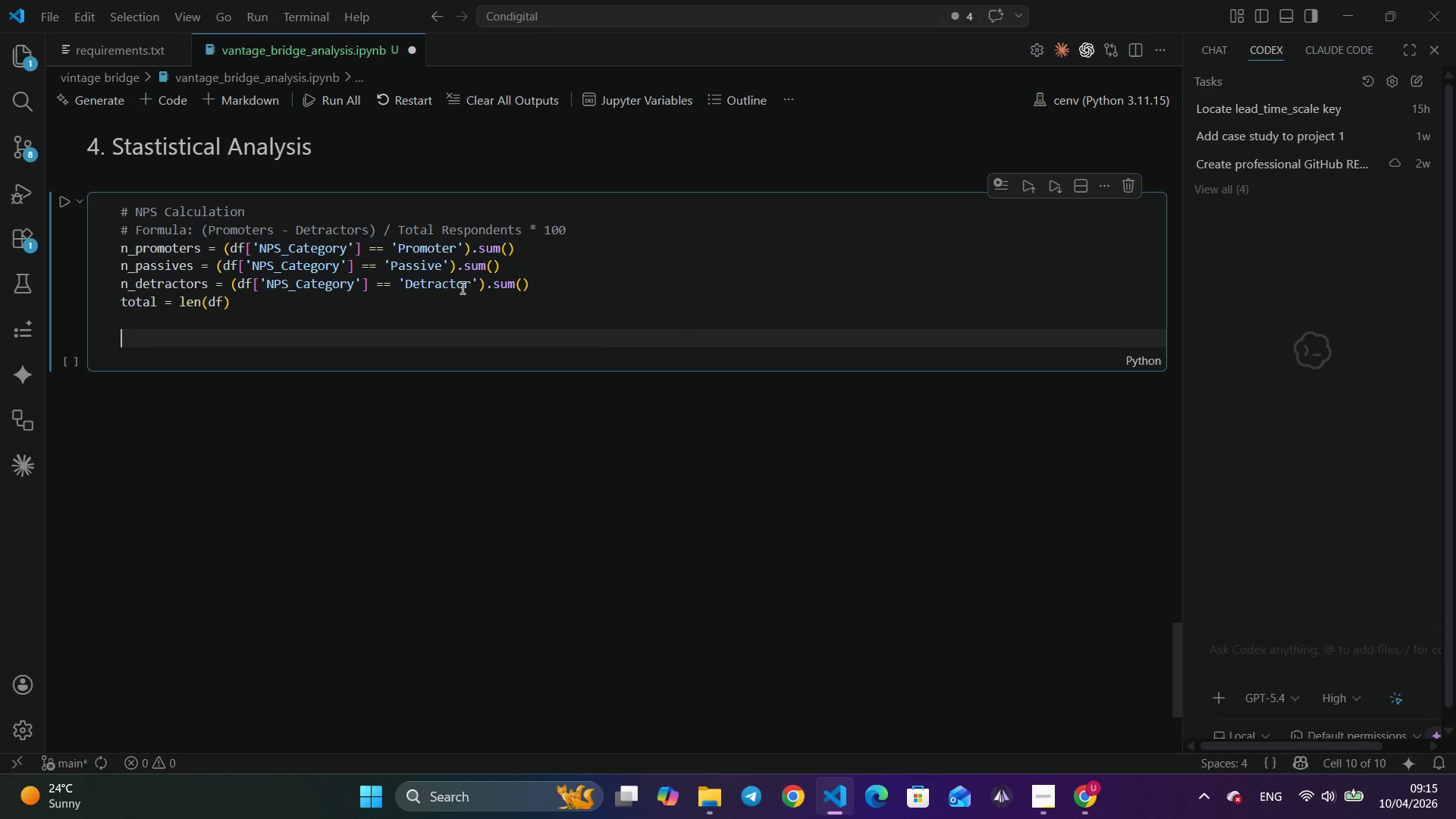 
type(nps_score = (n_promo)
 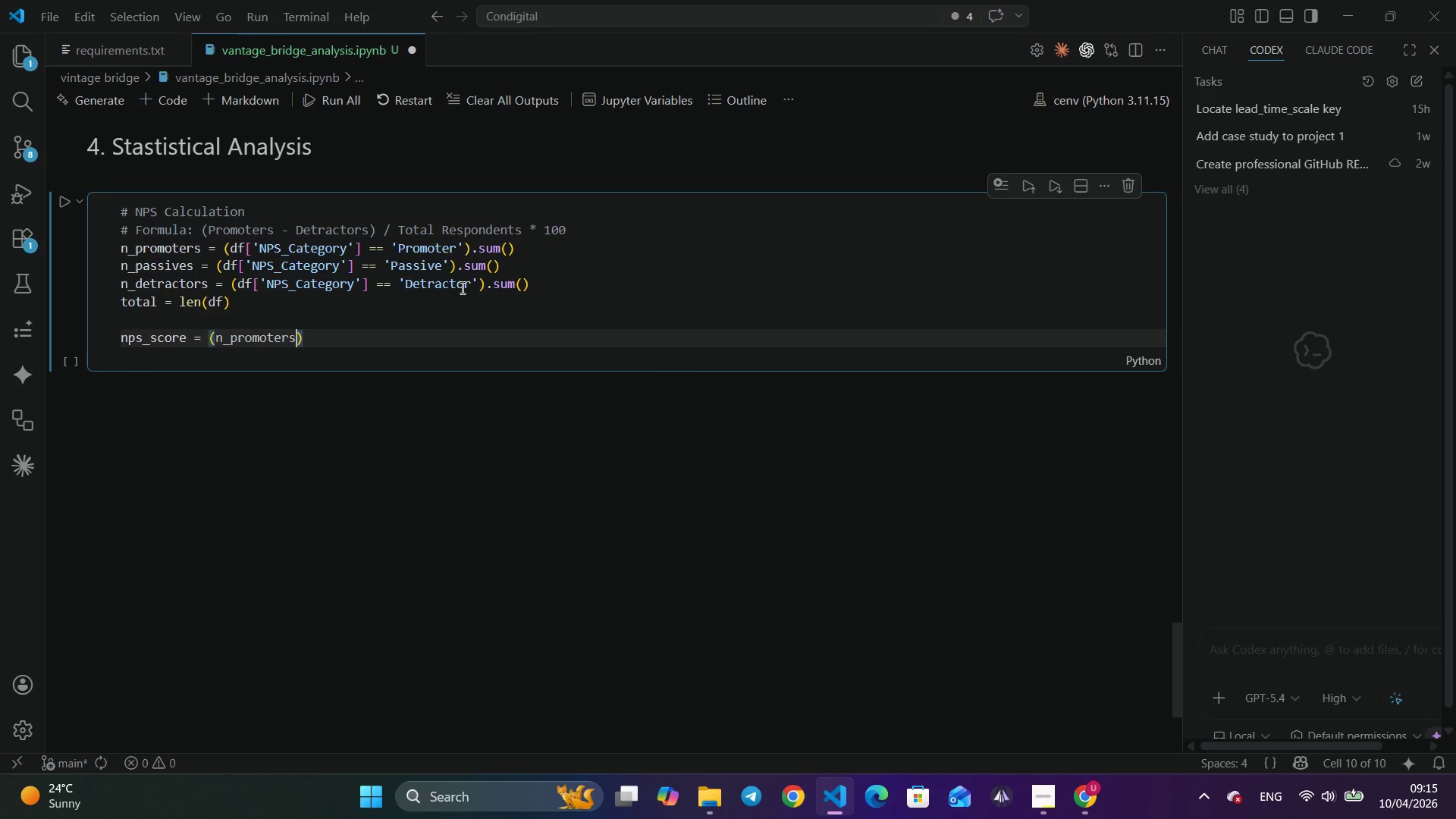 
 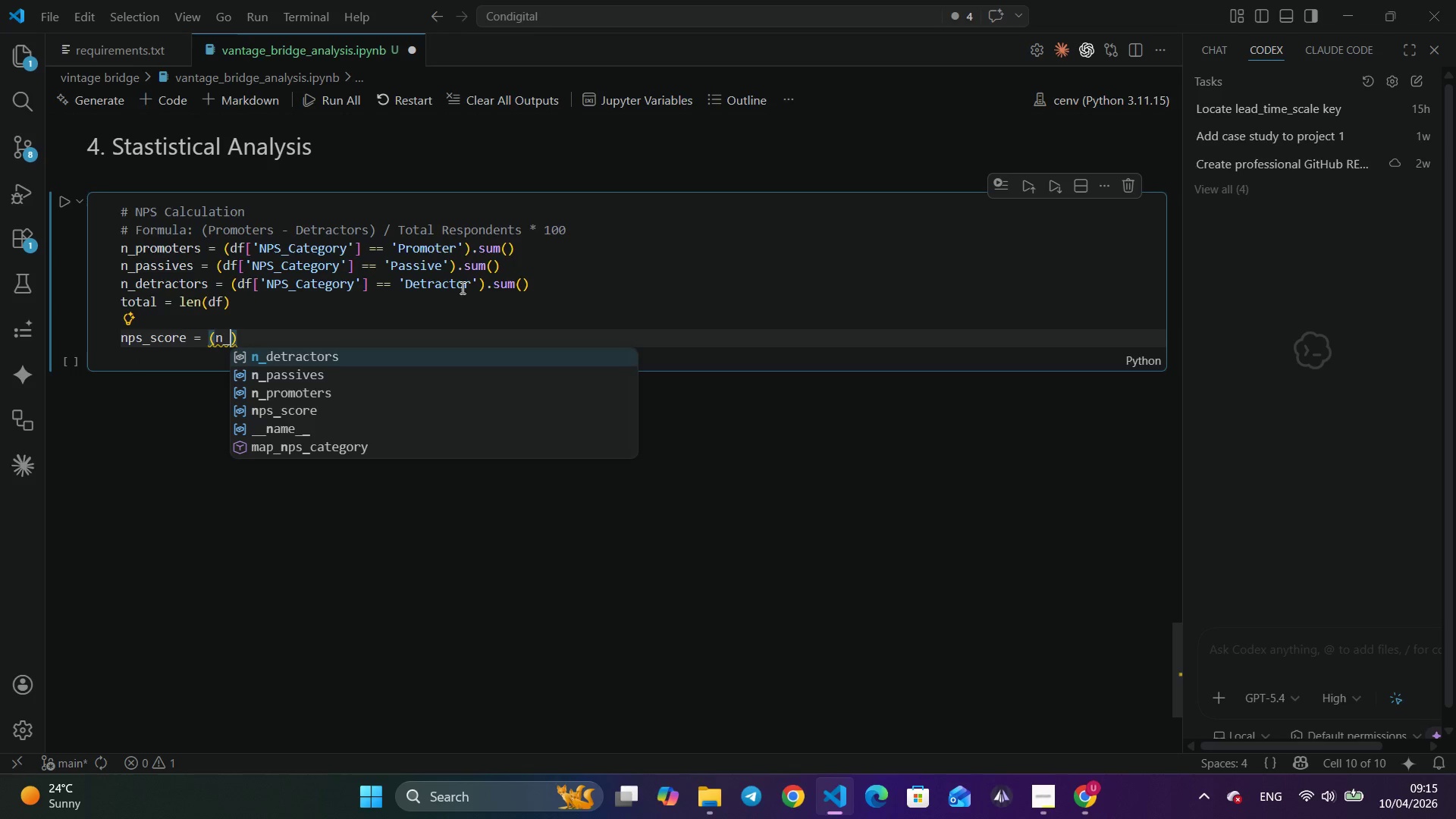 
key(Enter)
 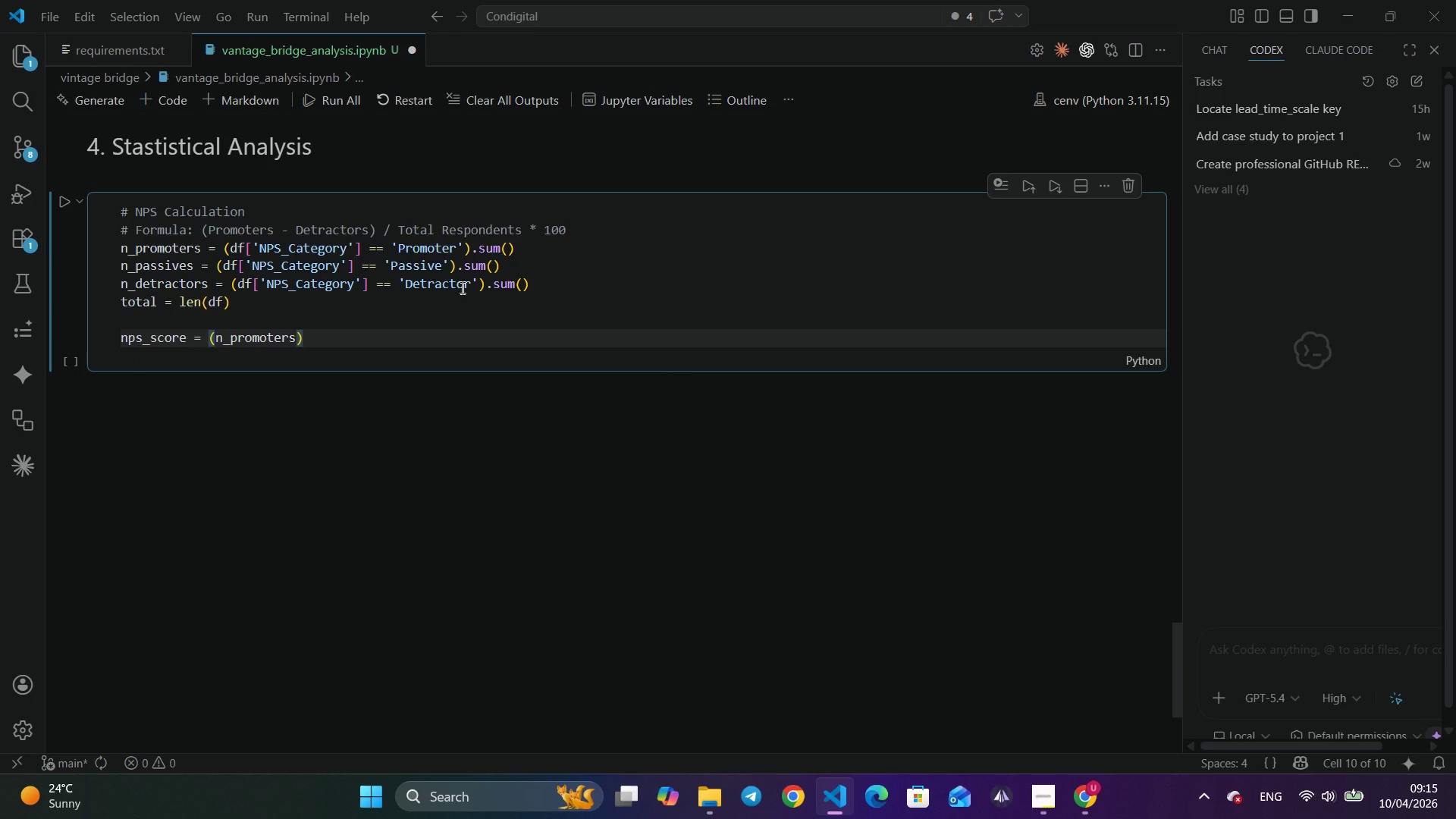 
key(Space)
 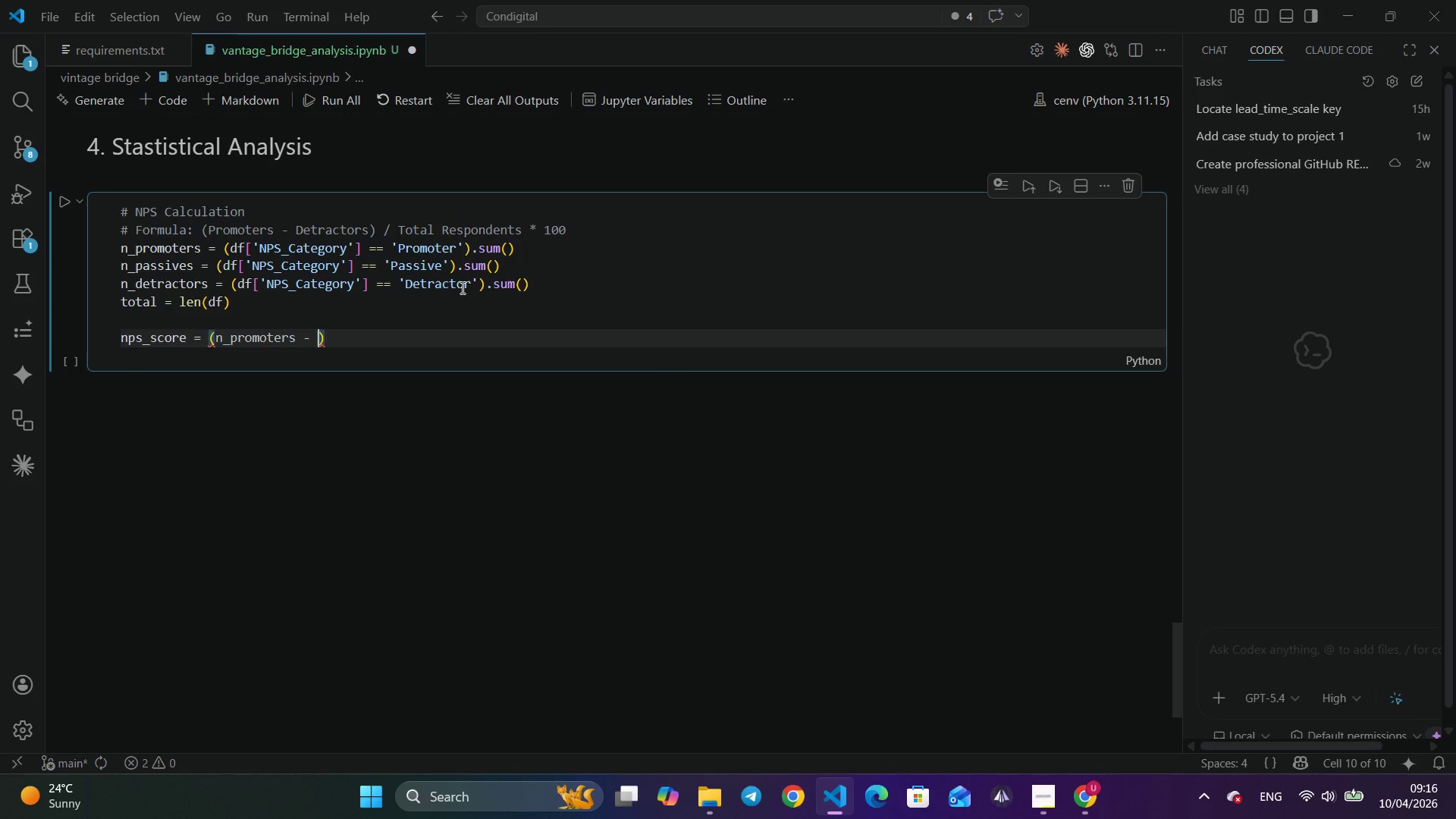 
key(Minus)
 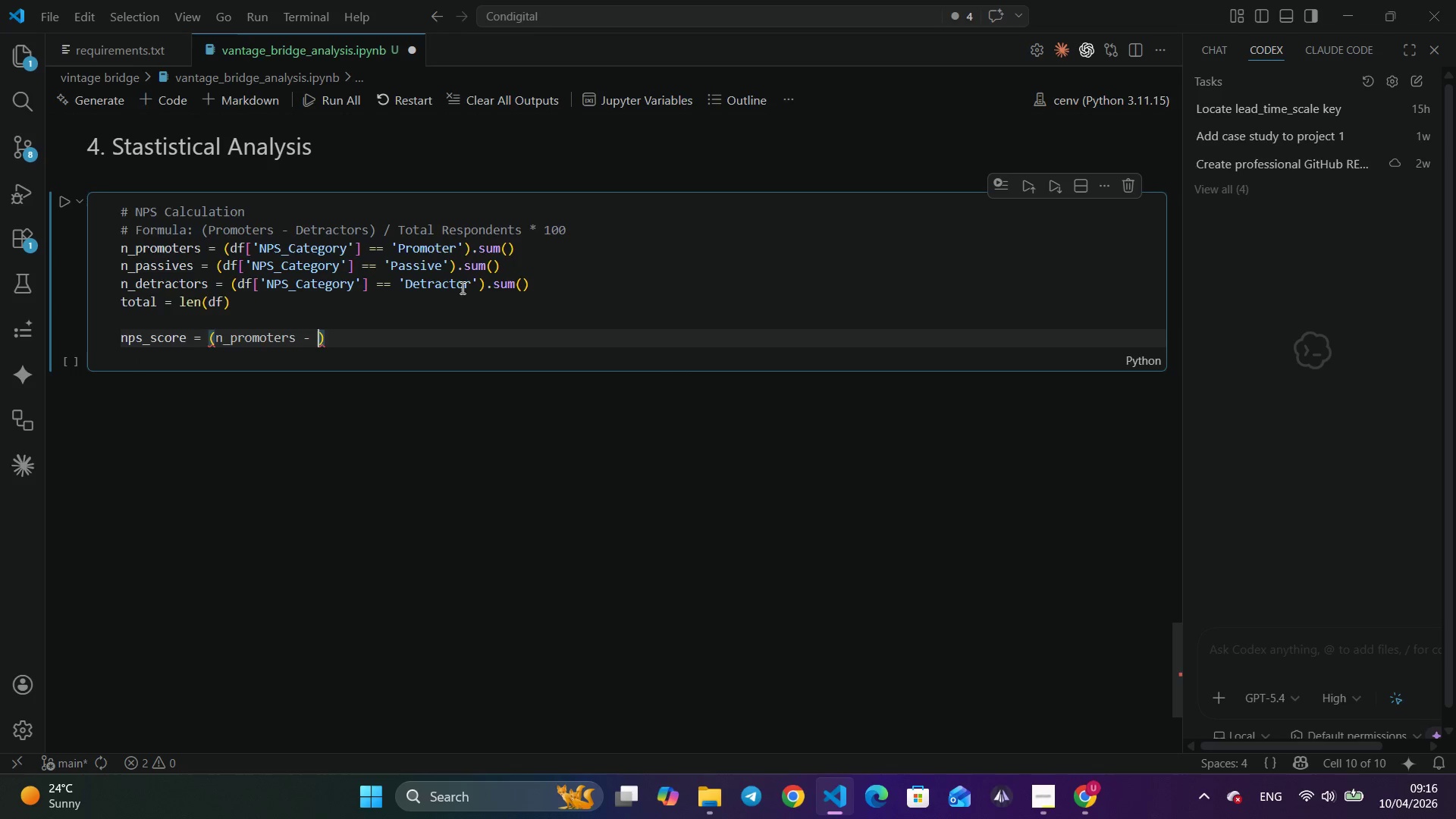 
key(Space)
 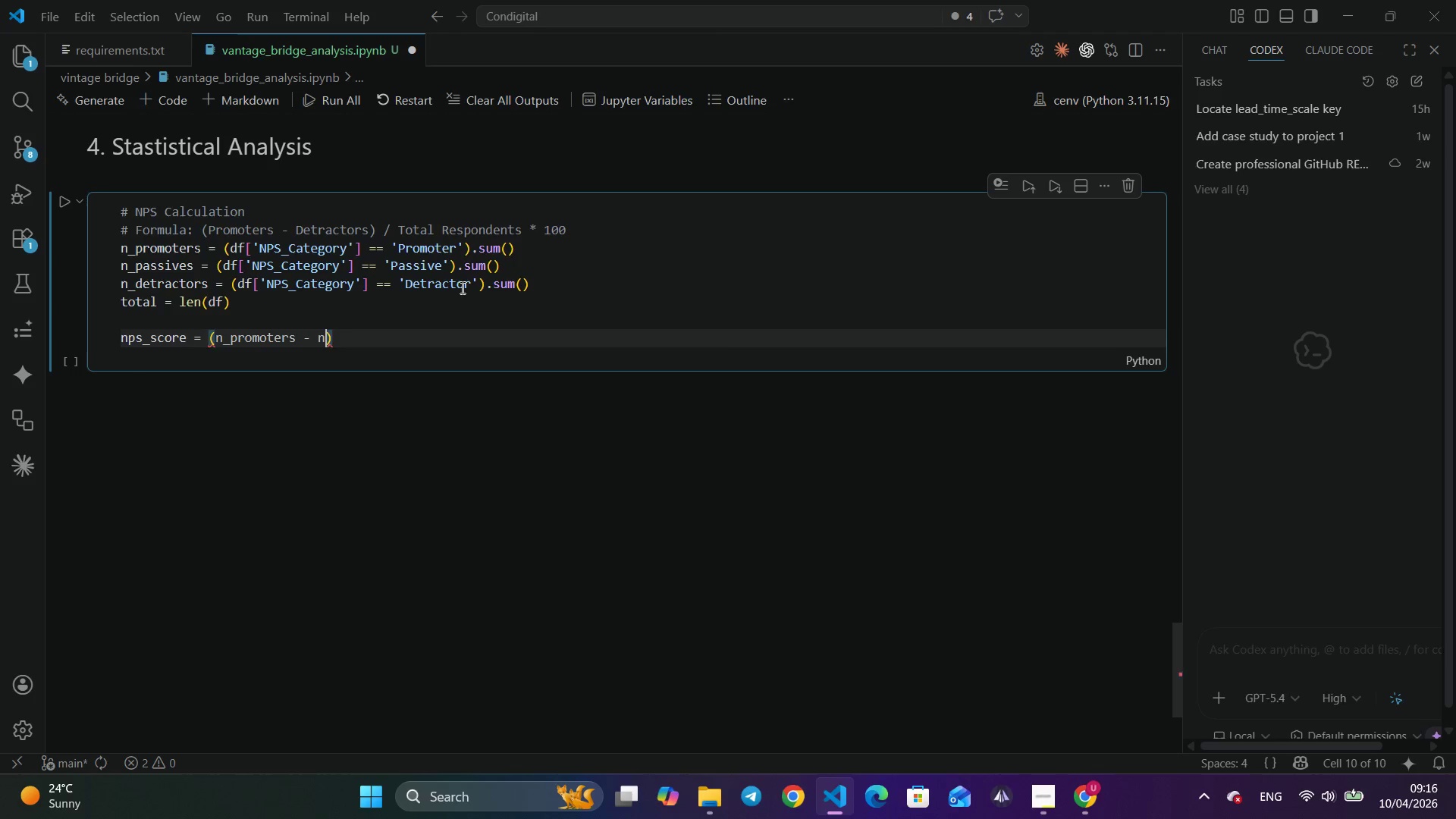 
key(N)
 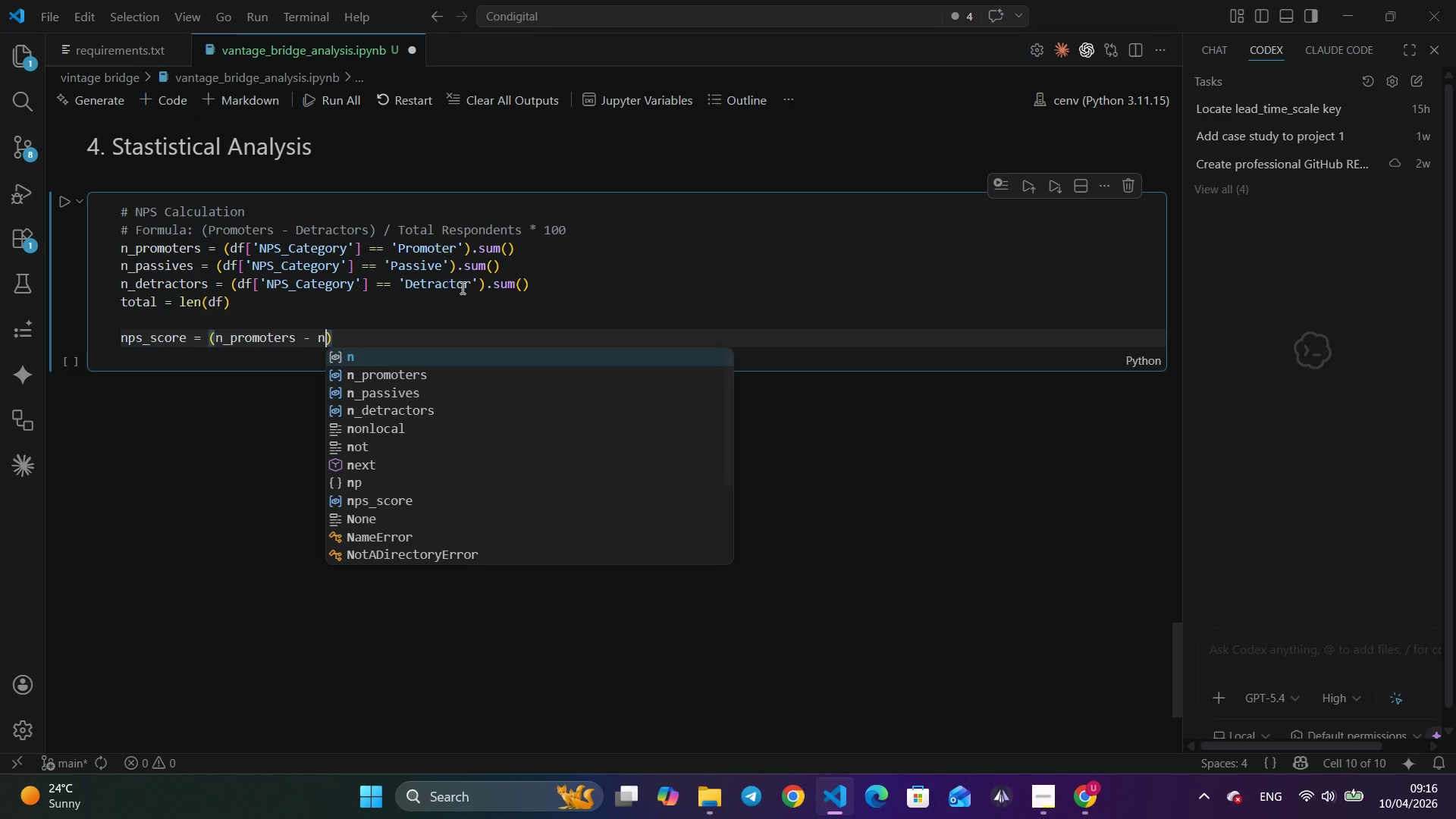 
key(Shift+ShiftLeft)
 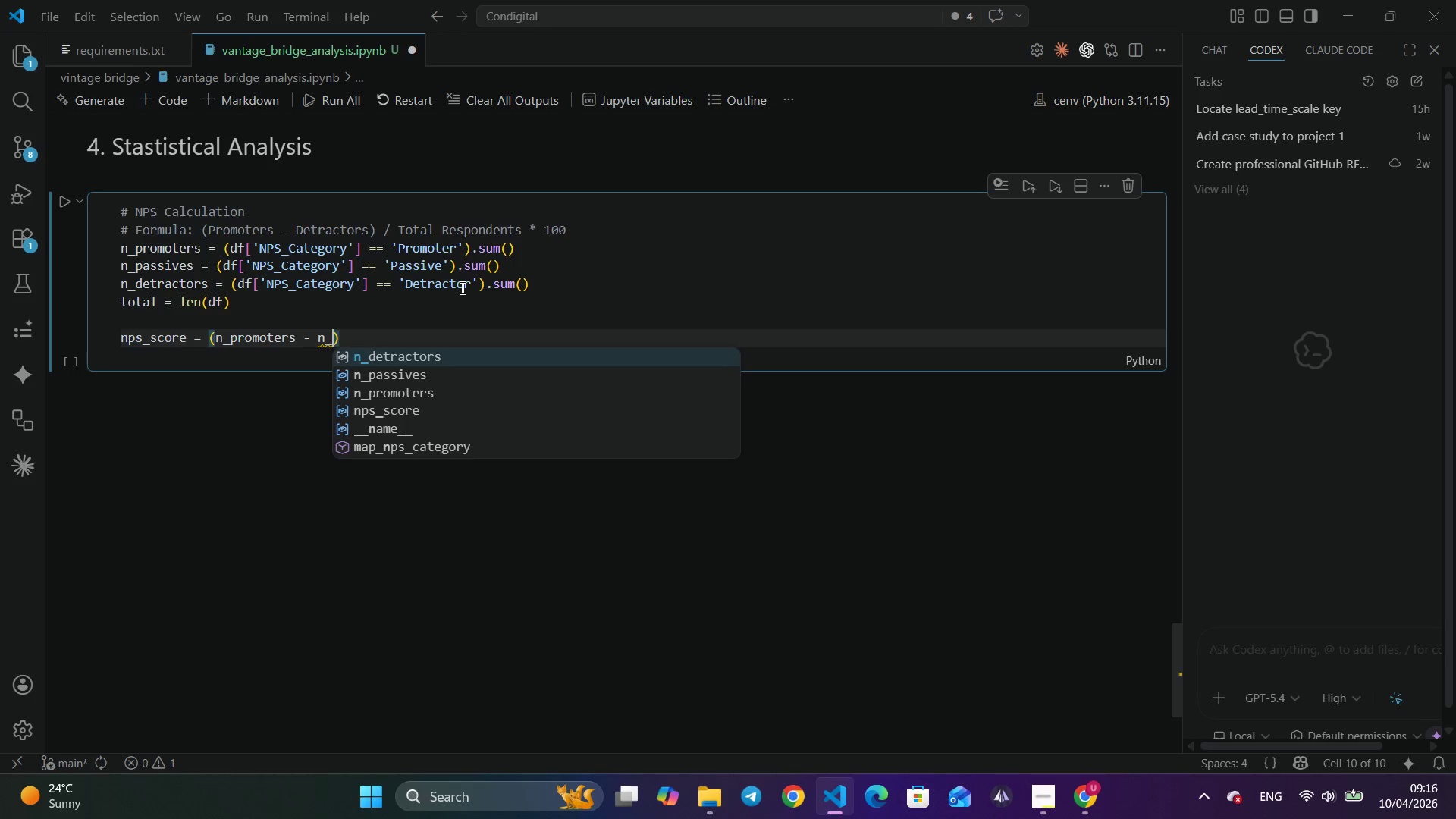 
key(Shift+Minus)
 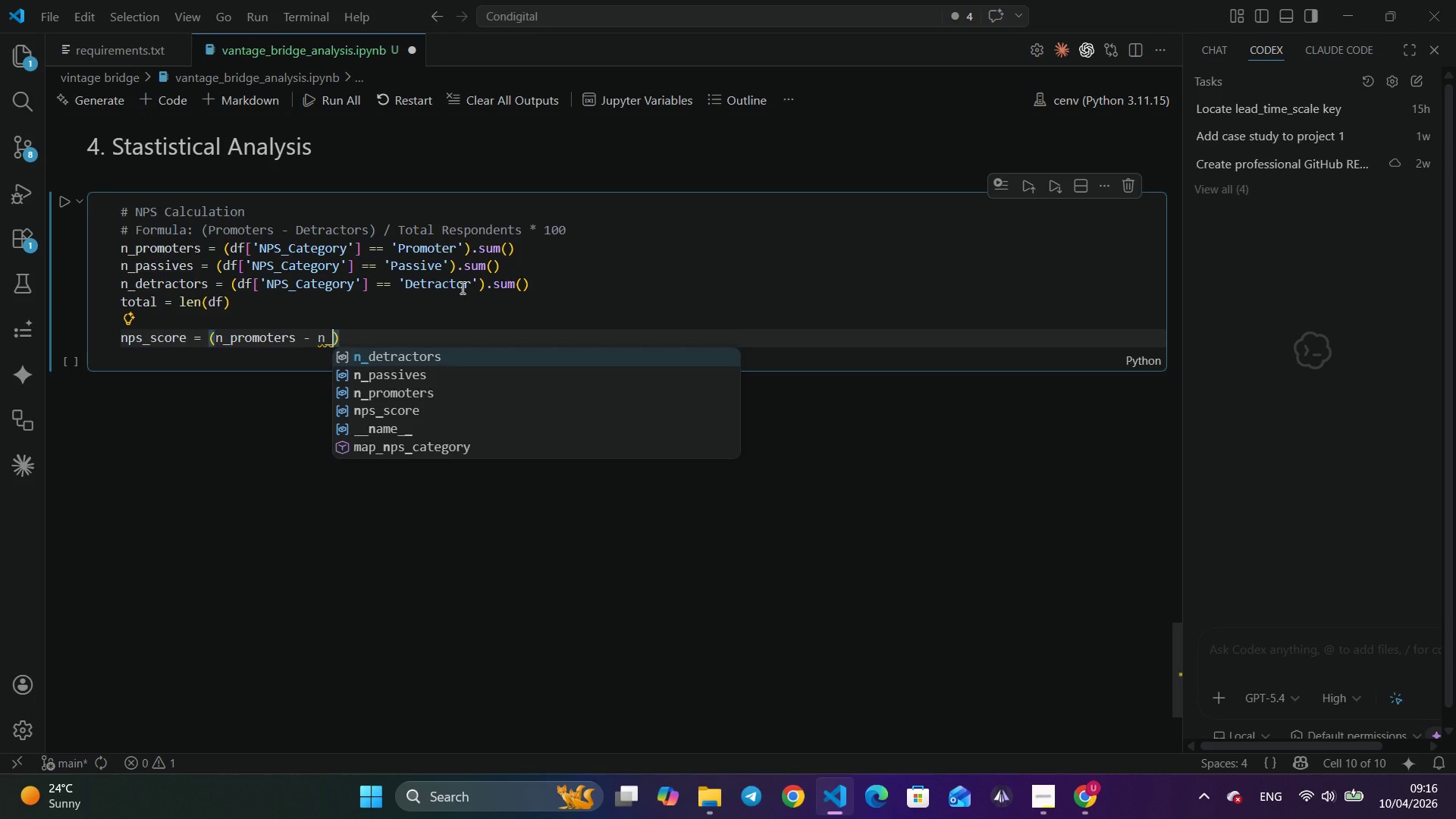 
key(Enter)
 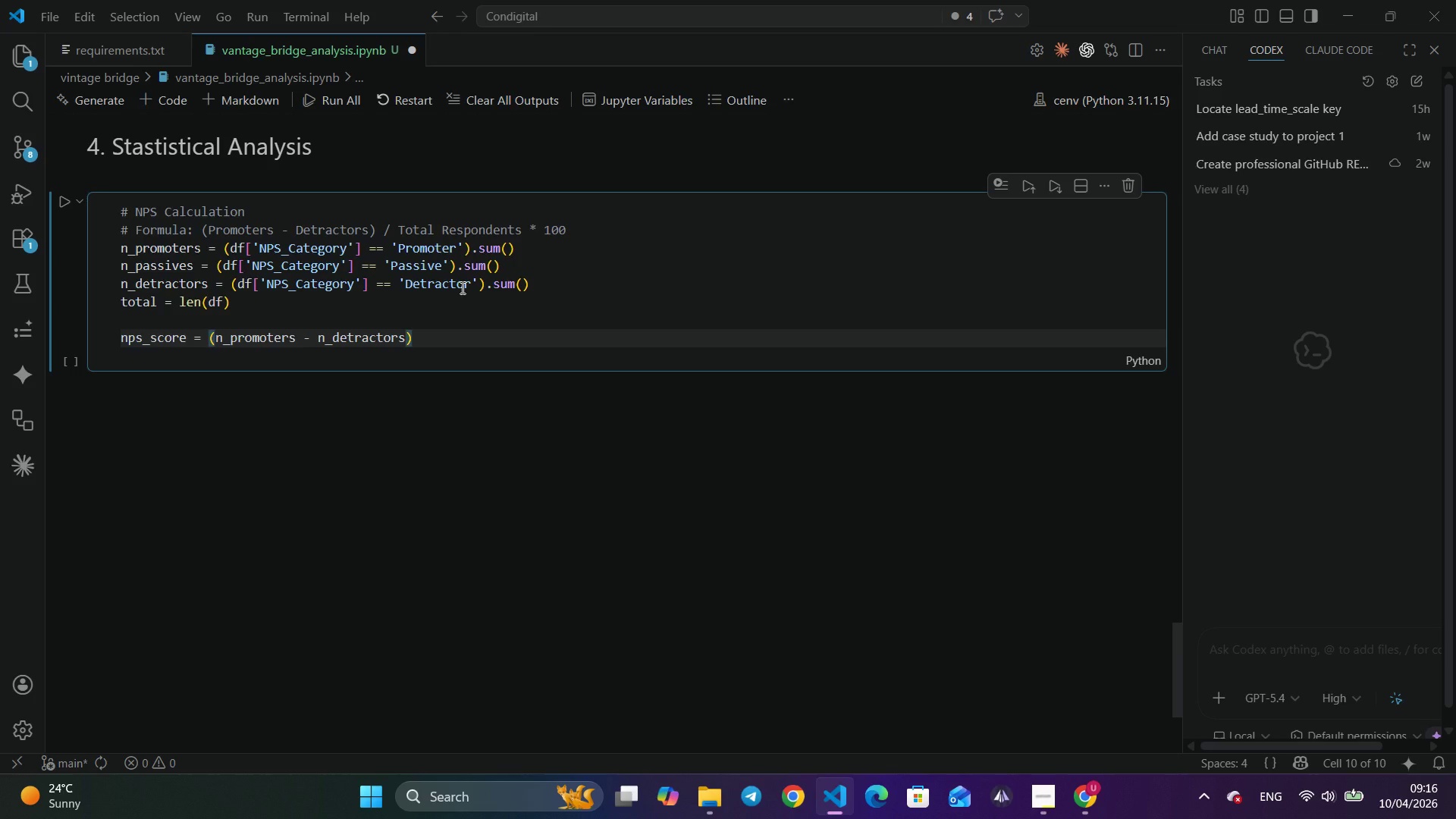 
key(ArrowRight)
 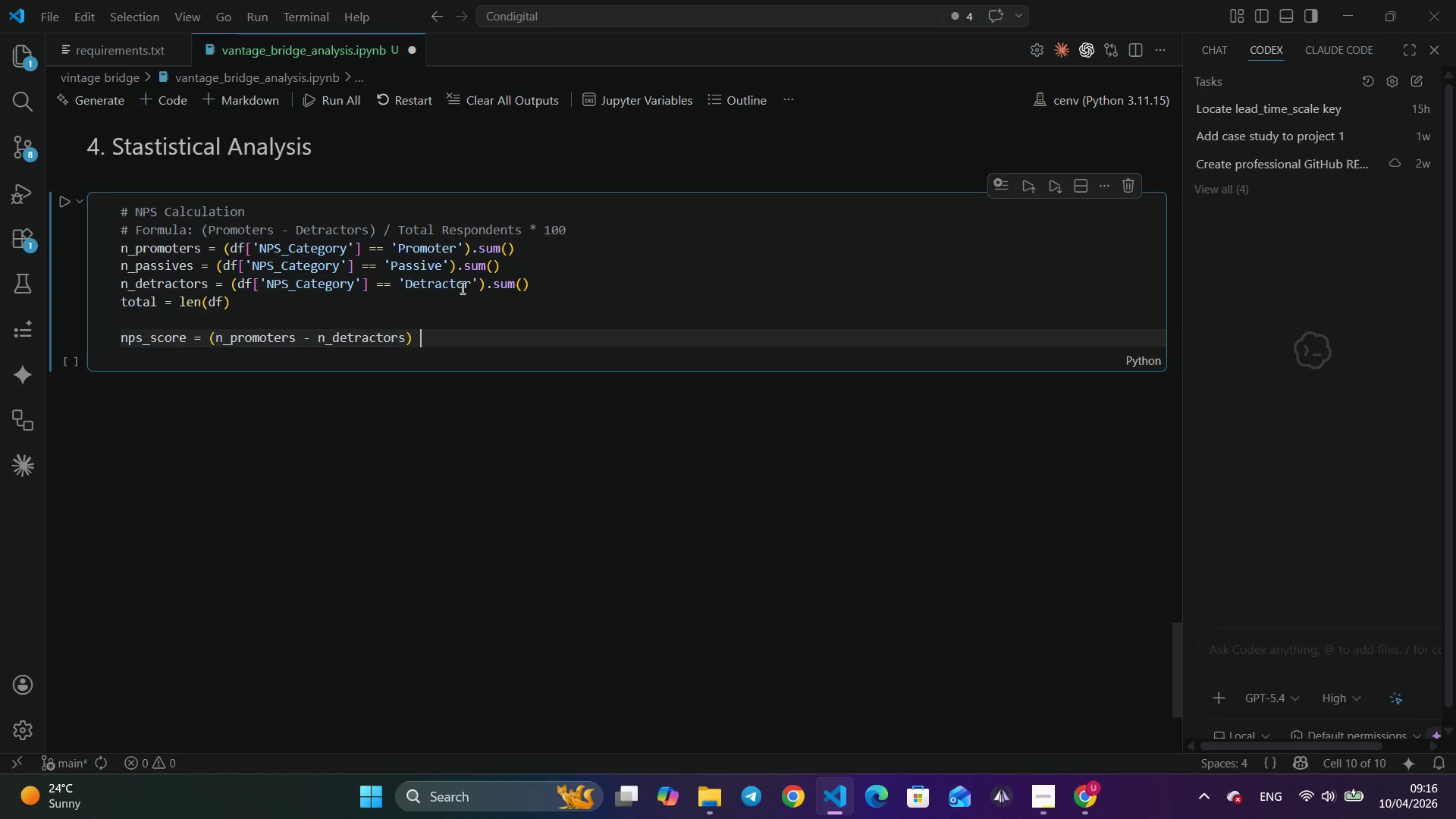 
type( / total * 100)
 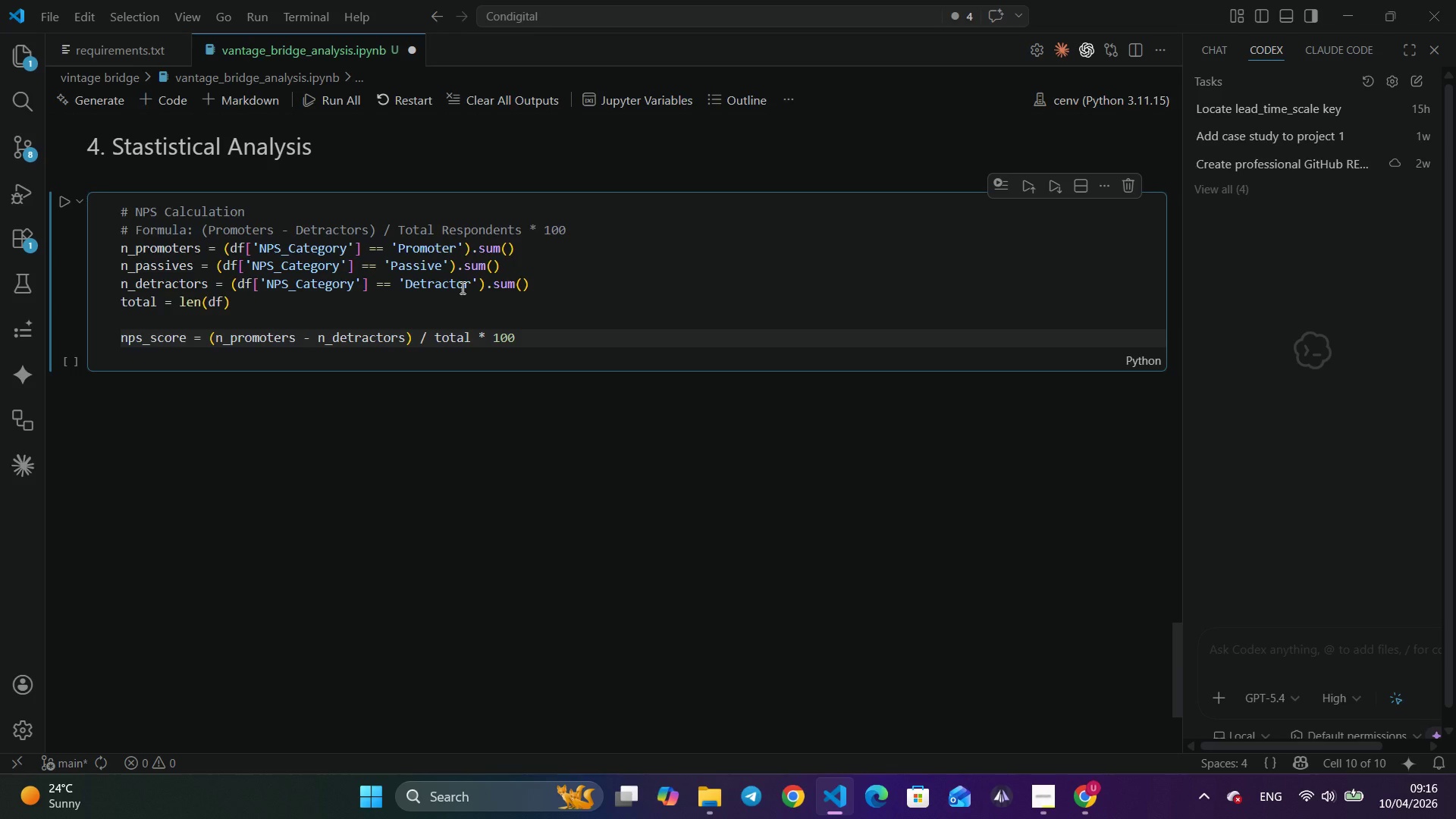 
wait(7.48)
 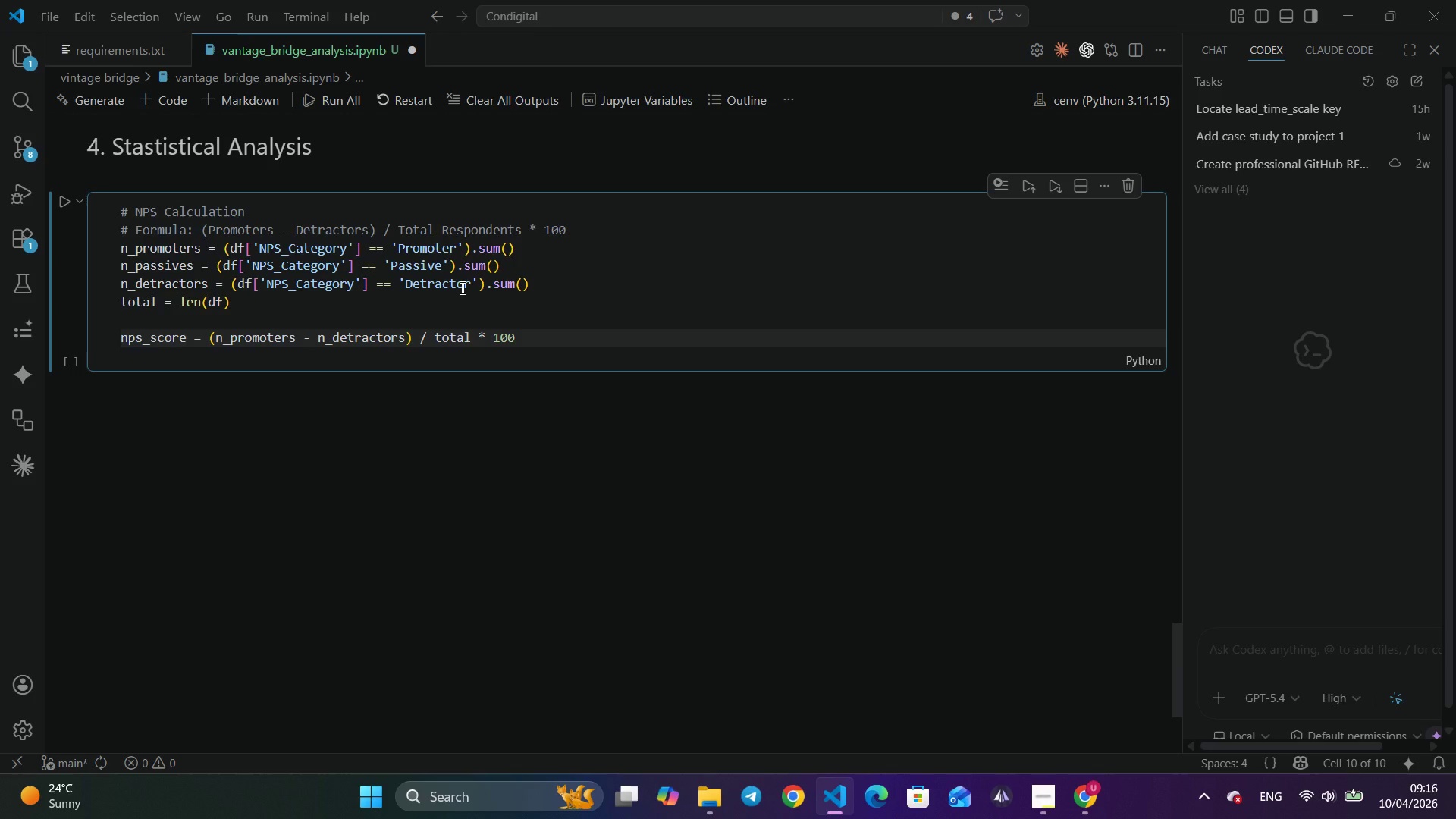 
key(Enter)
 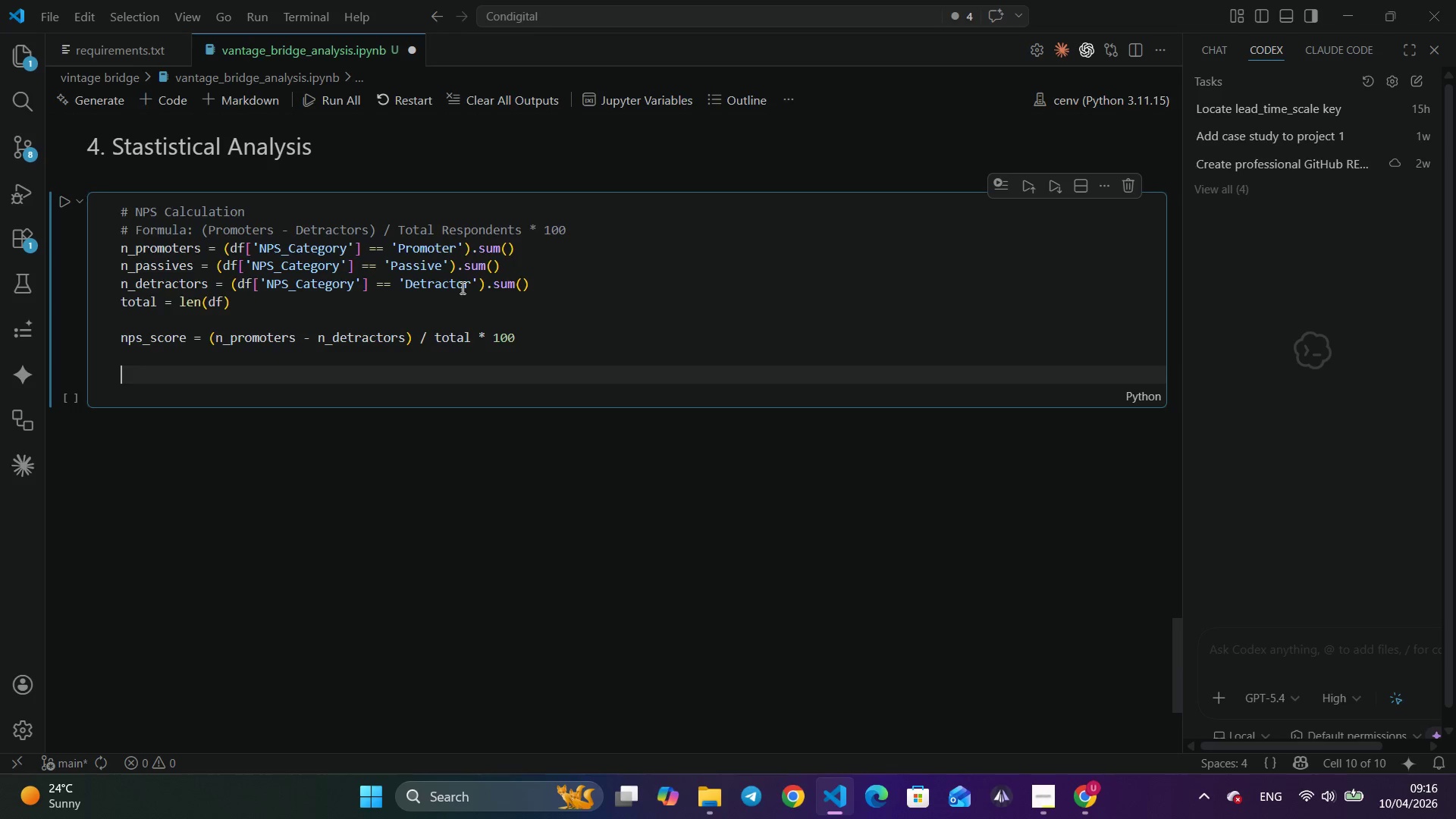 
key(Enter)
 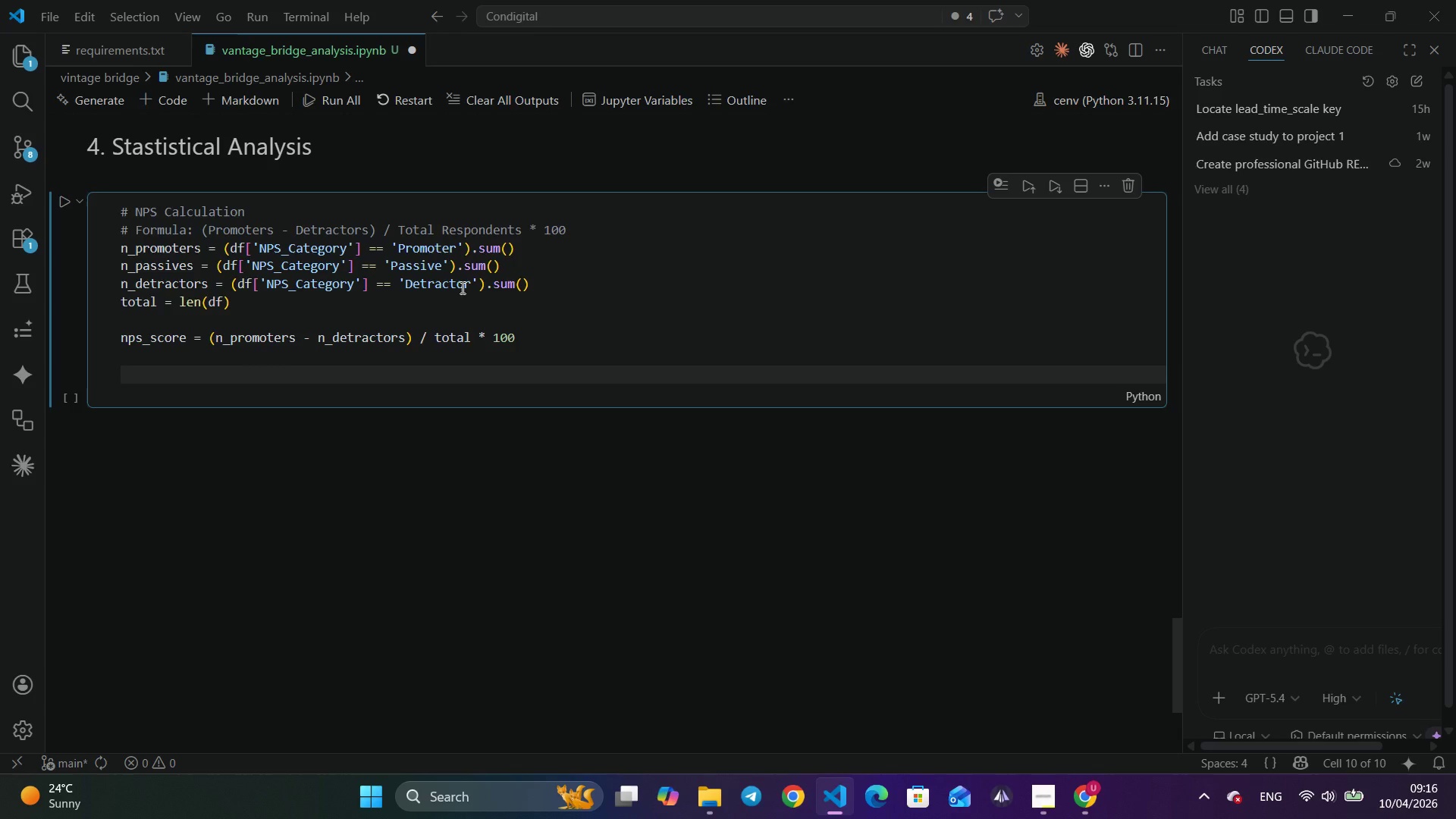 
type(pro)
key(Backspace)
type(int('=== Net)
key(Backspace)
key(Backspace)
type(ET Pr)
key(Backspace)
type(ROMOTER SCORE +++[NumLock])
key(Backspace)
key(Backspace)
key(Backspace)
type(===)
 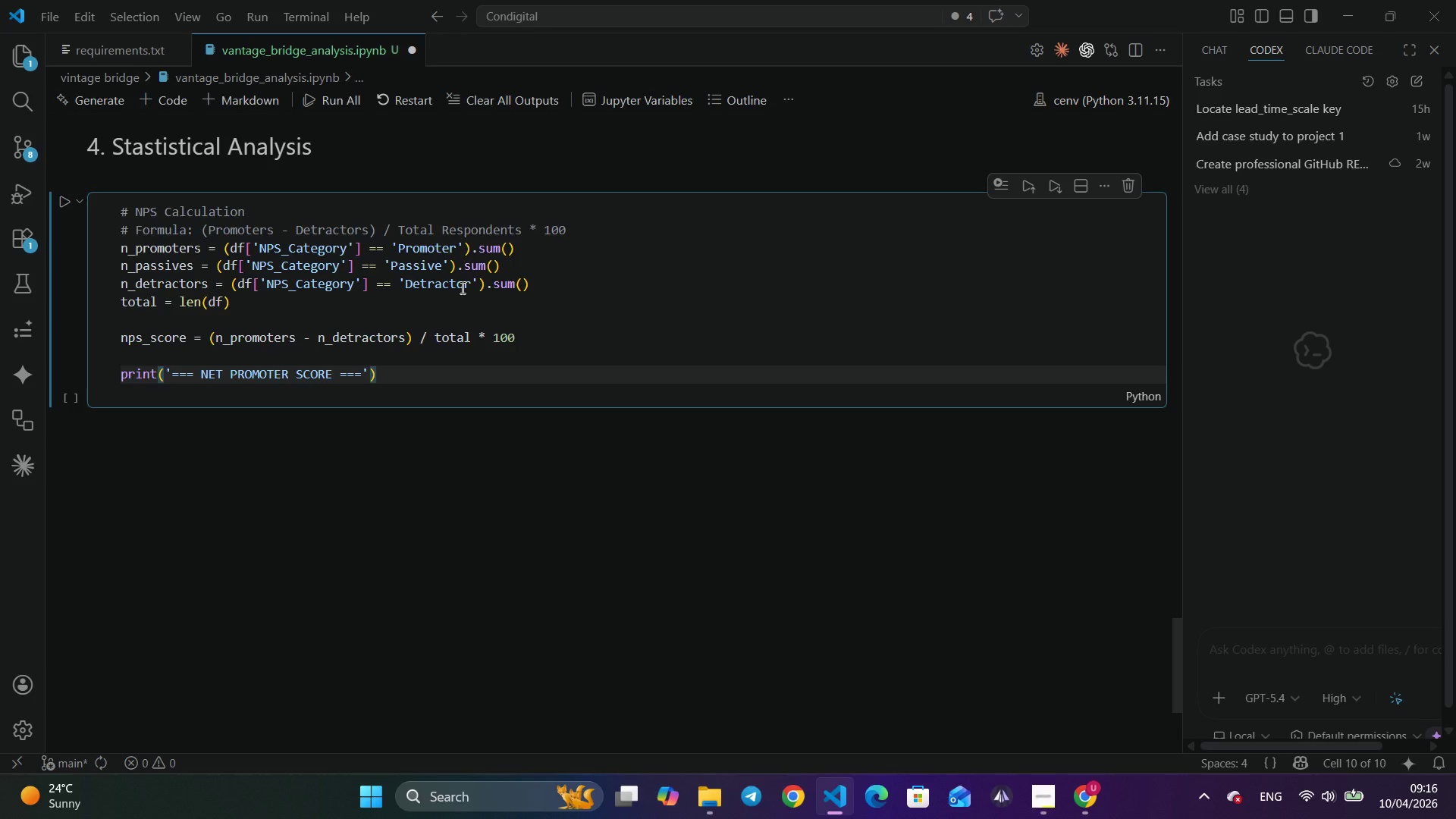 
key(ArrowRight)
 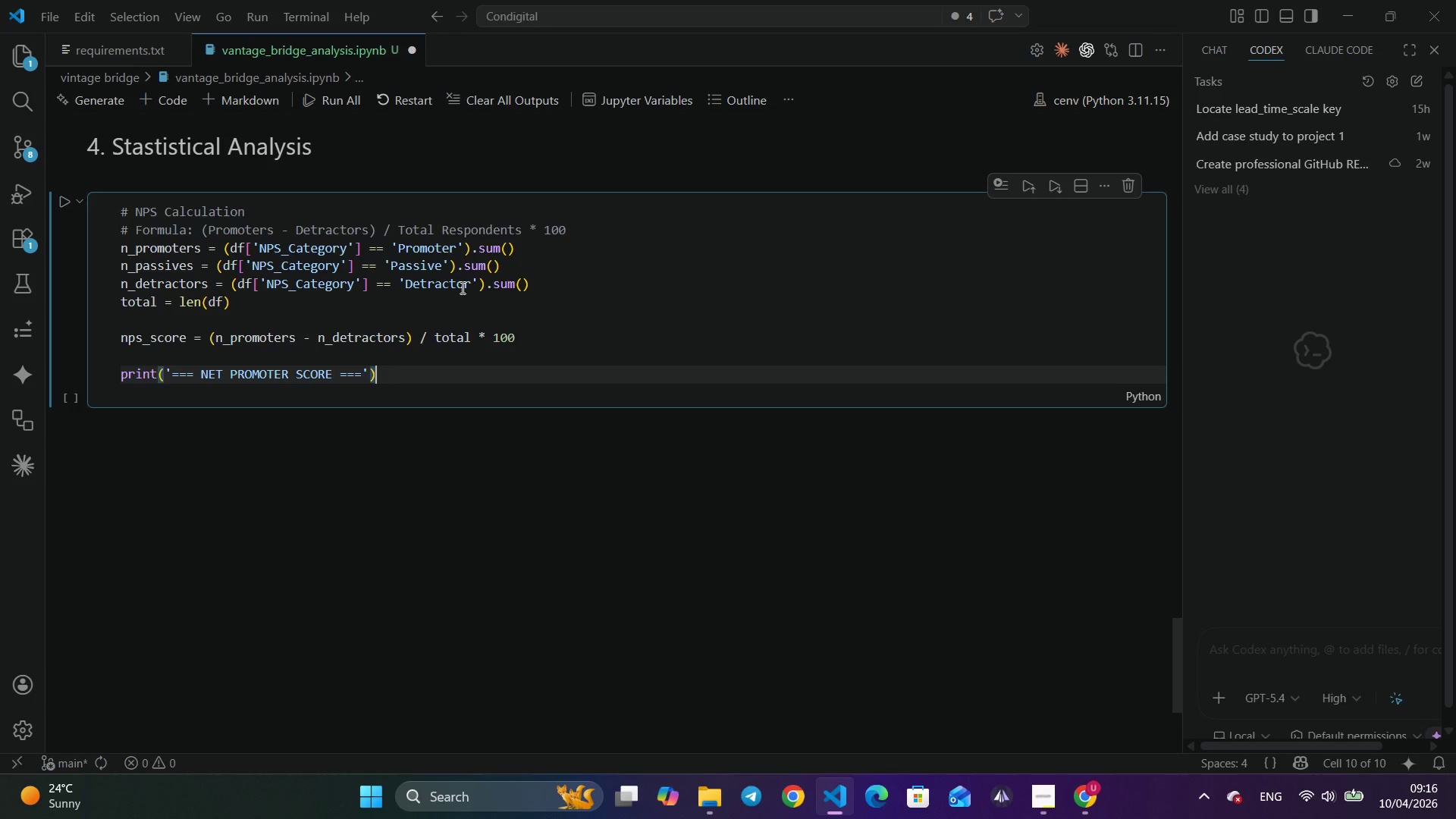 
key(ArrowRight)
 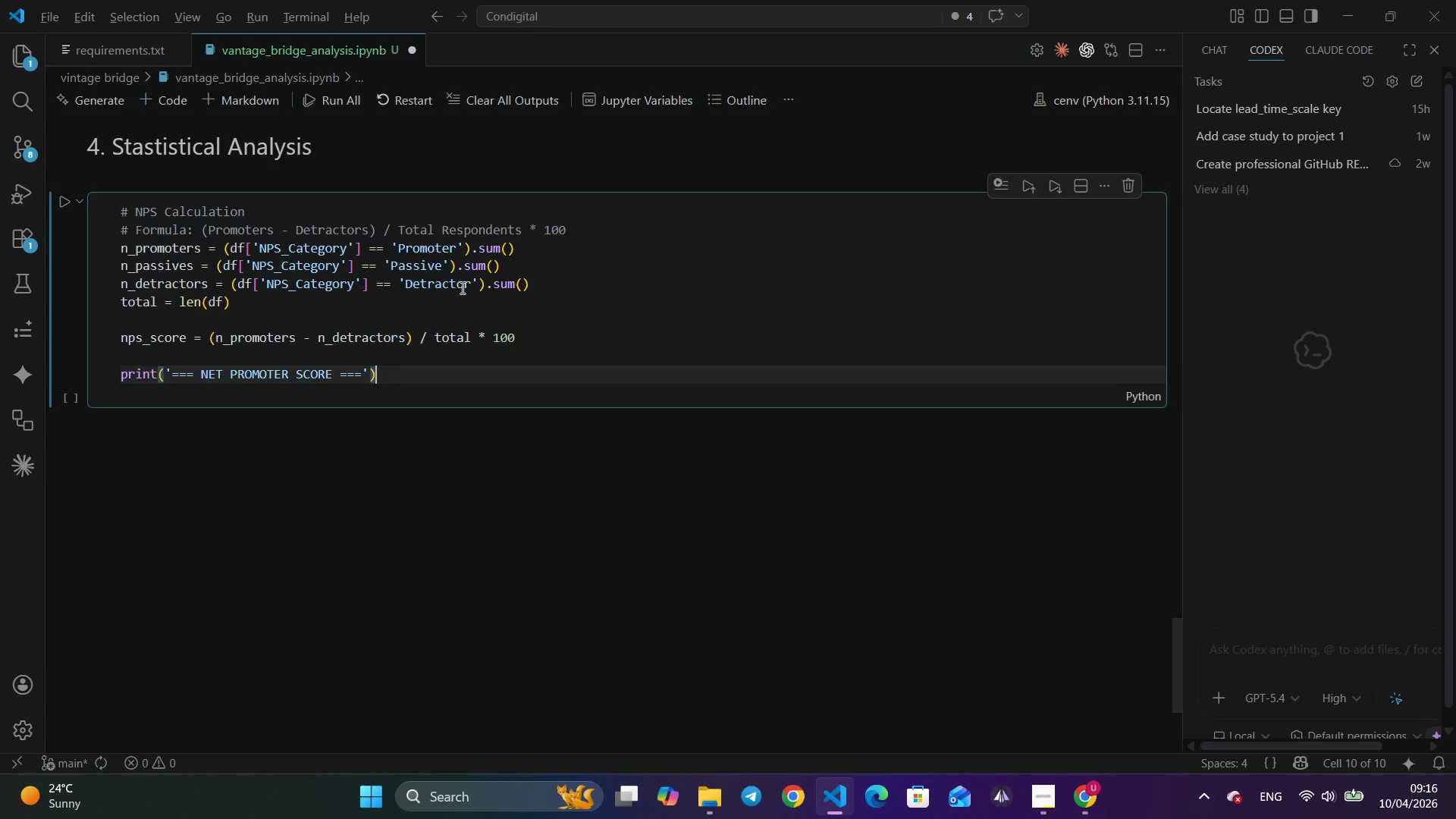 
key(Alt+Tab)
 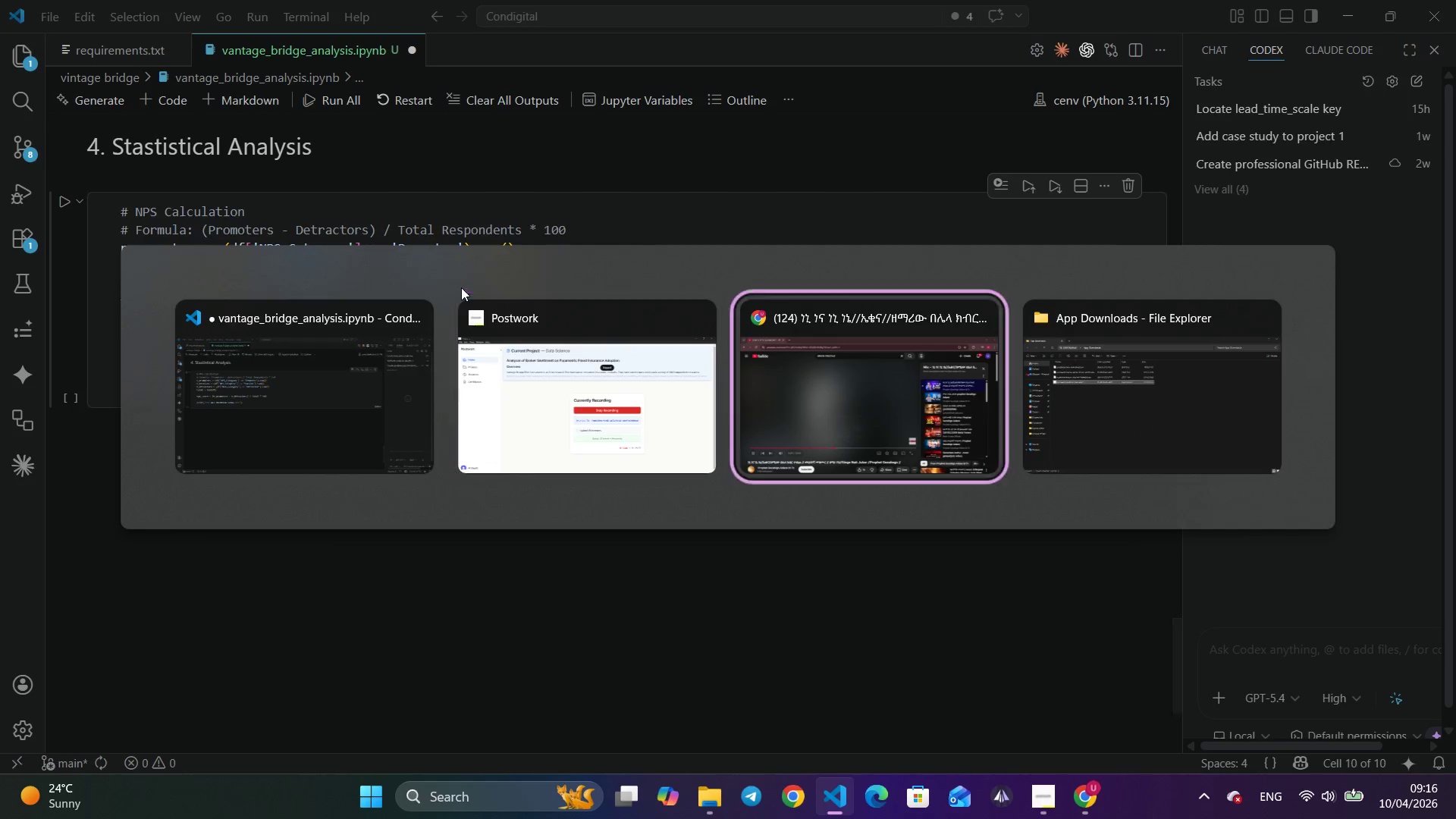 
key(Alt+Tab)
 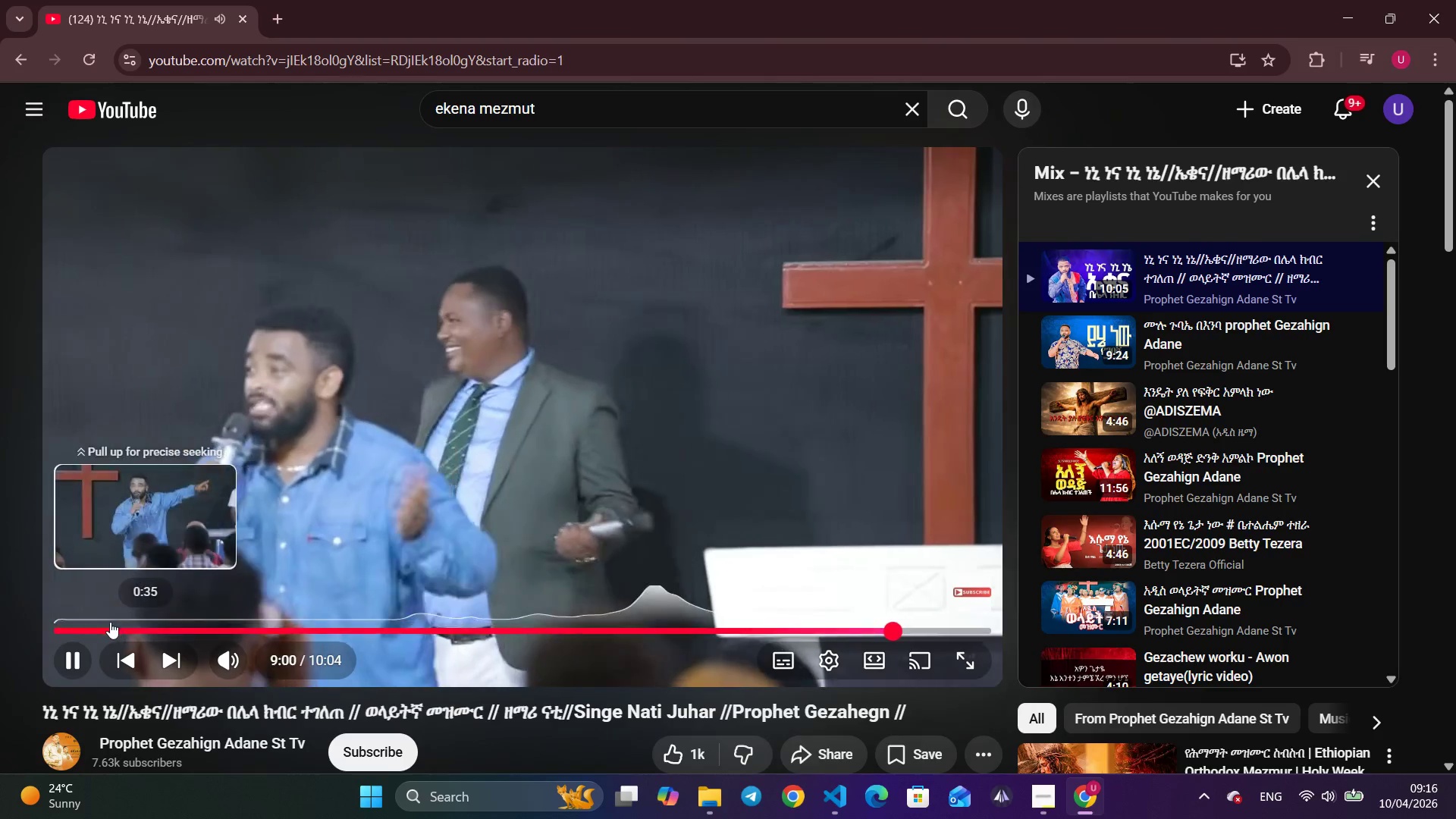 
left_click_drag(start_coordinate=[109, 622], to_coordinate=[14, 627])
 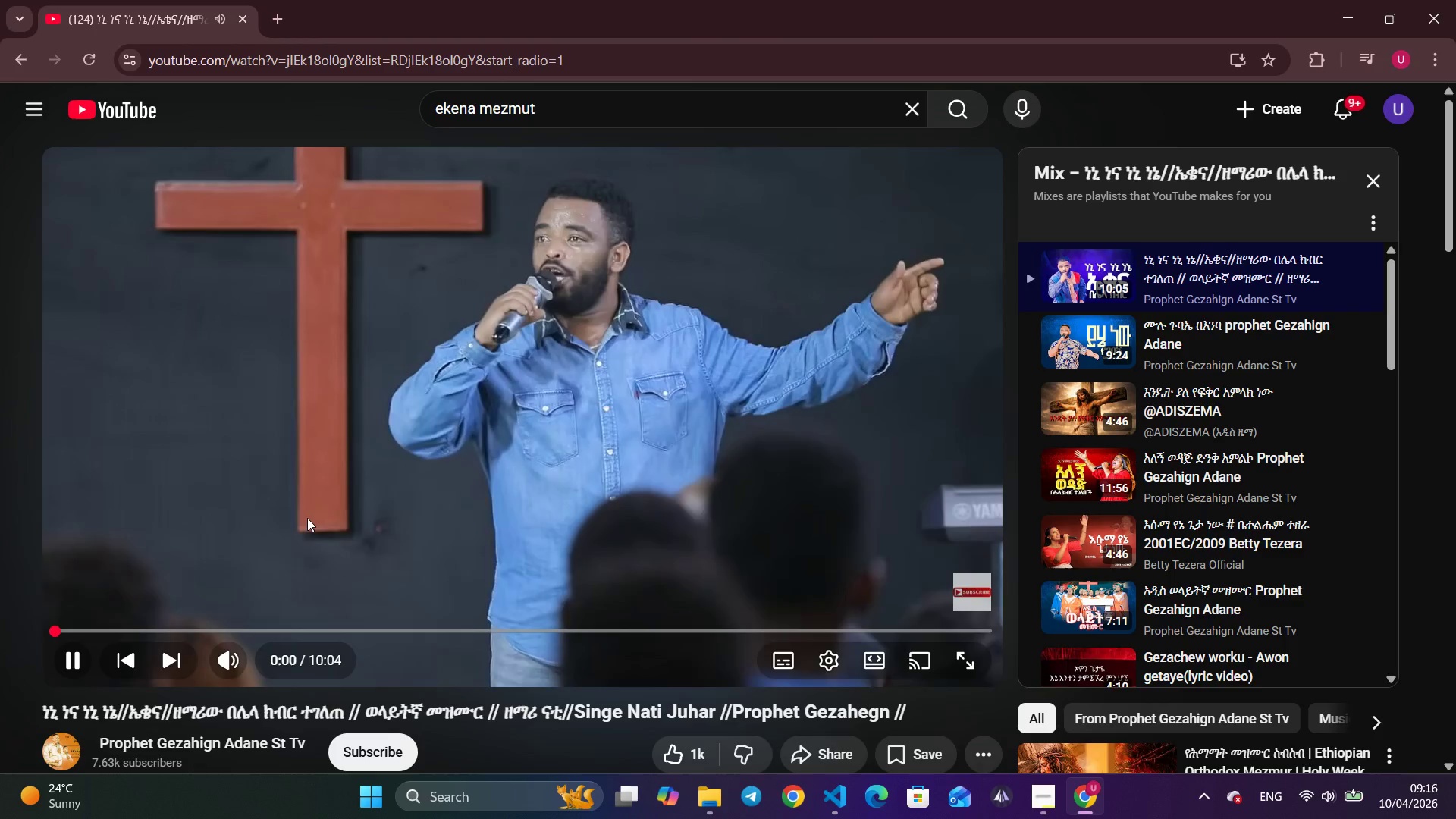 
key(Alt+Tab)
 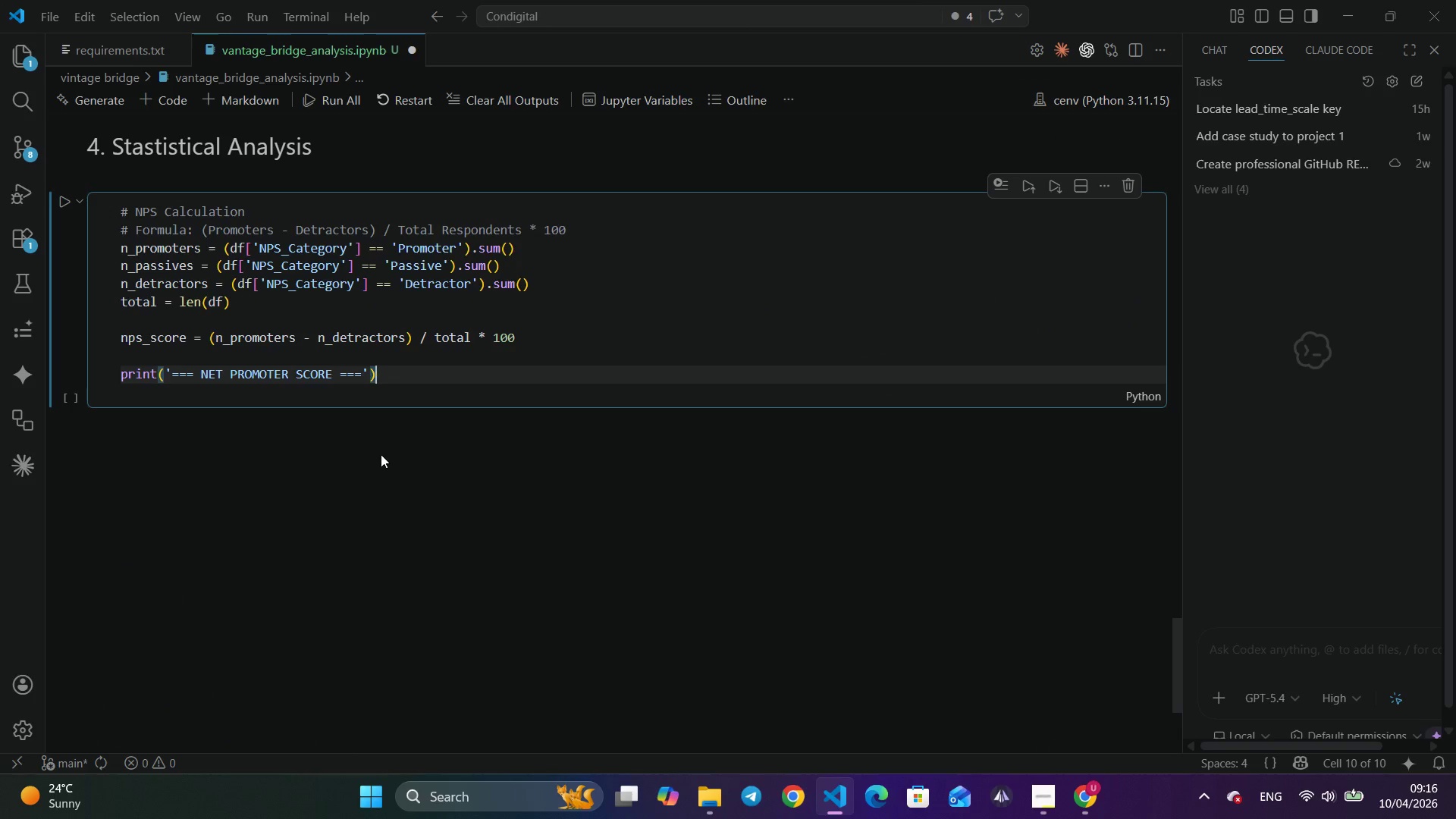 
key(Enter)
 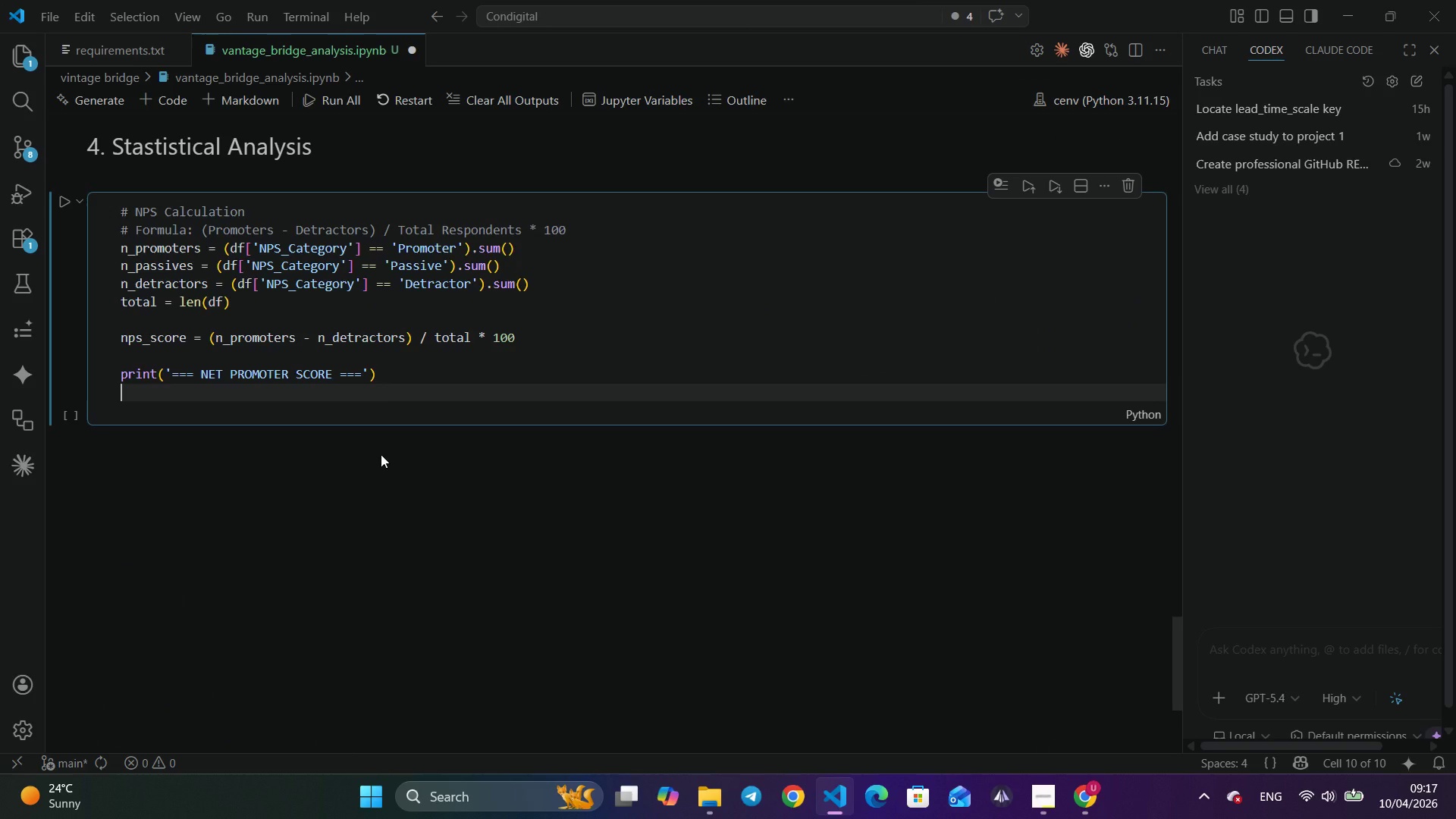 
type(pri)
 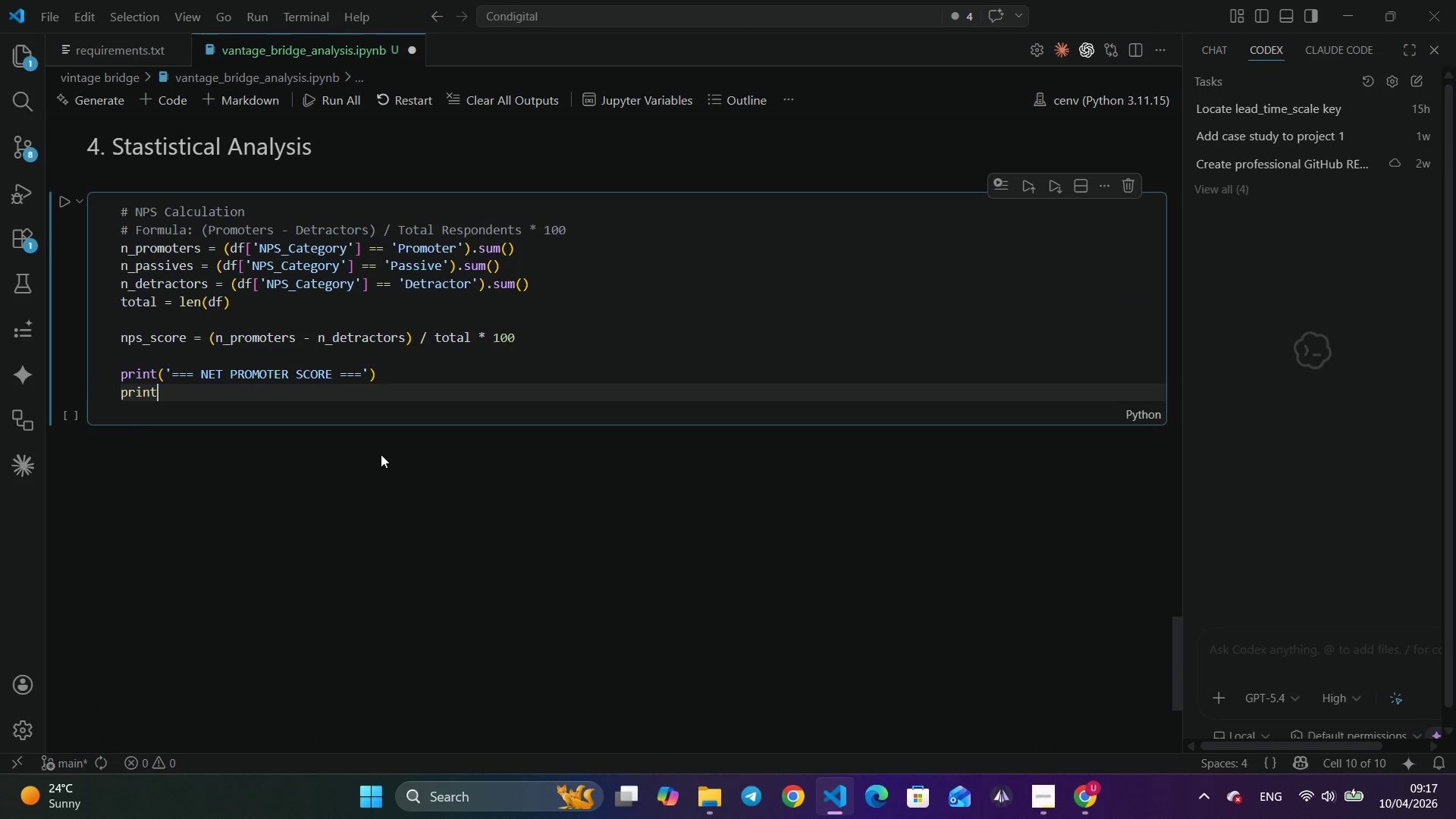 
key(Enter)
 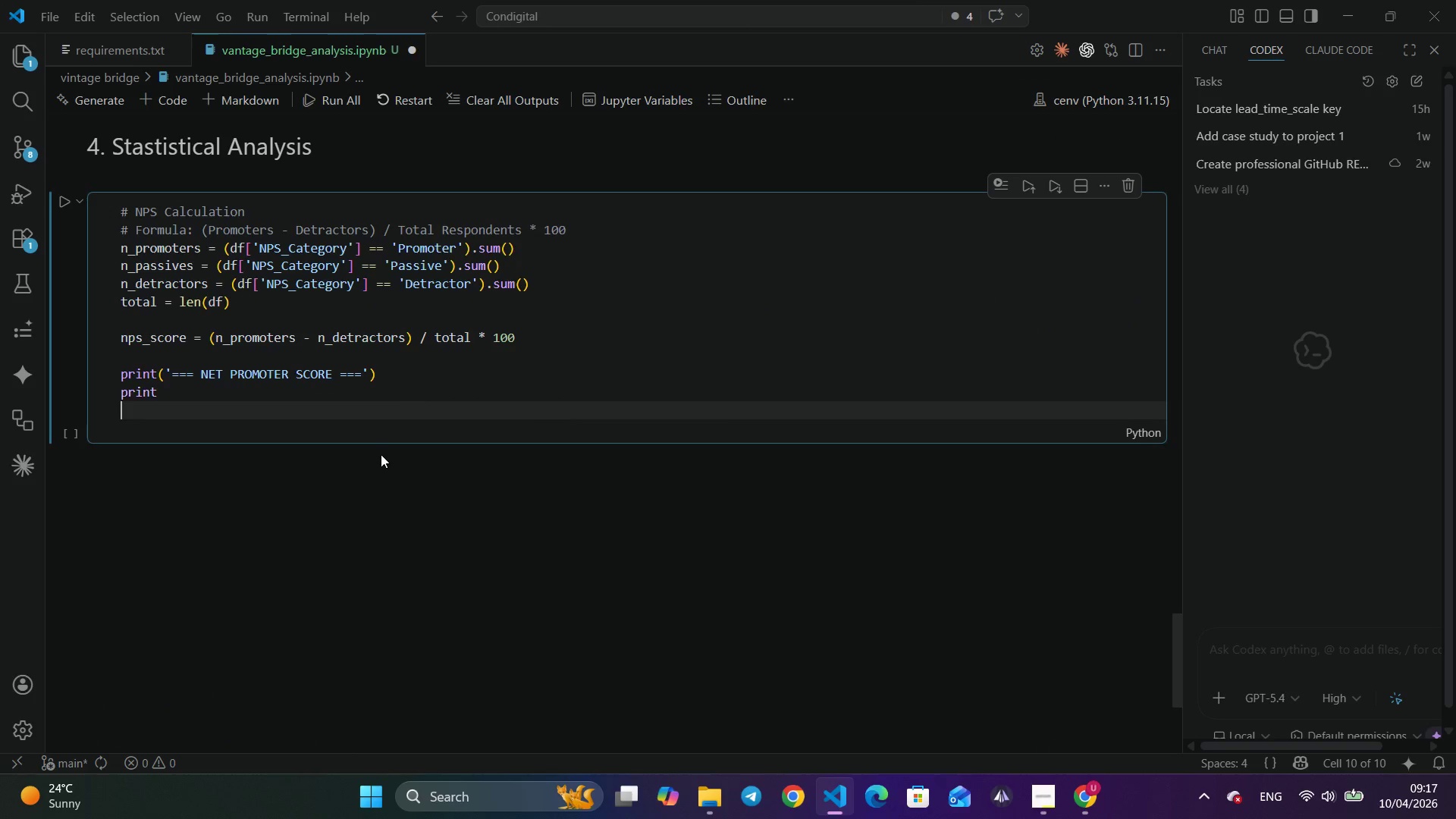 
key(Enter)
 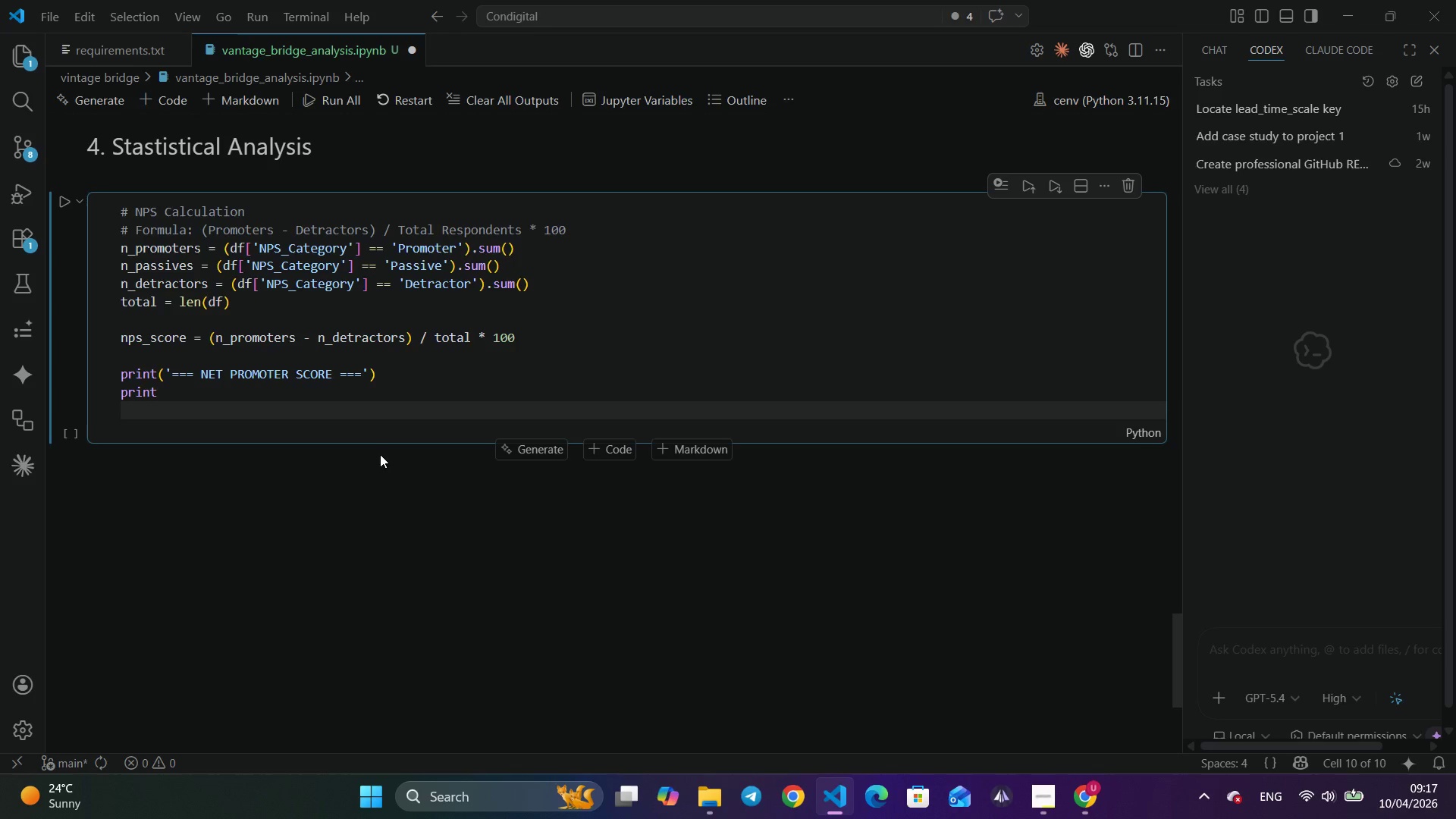 
key(Backspace)
type((f'Promoters    : {npr)
 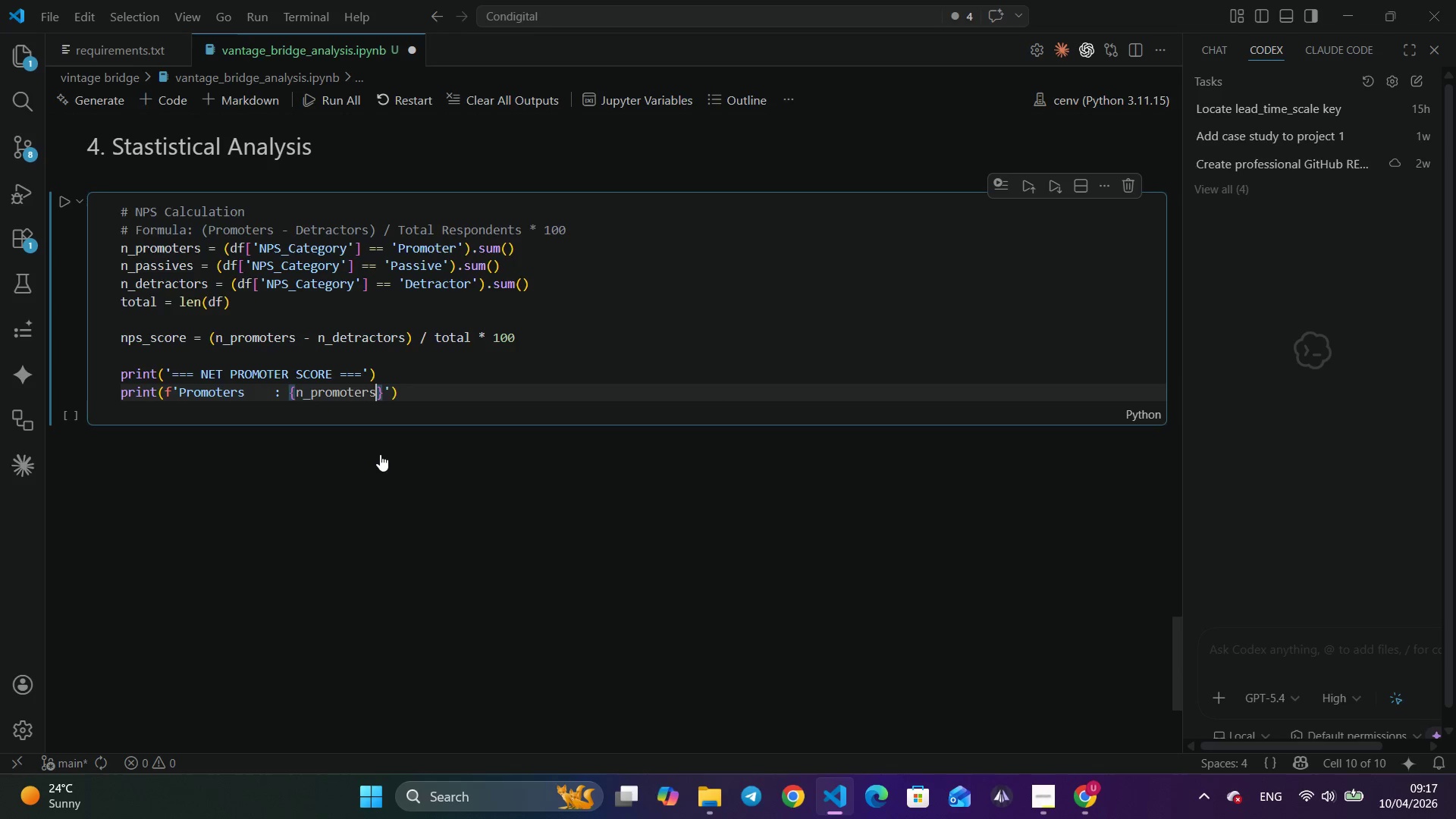 
 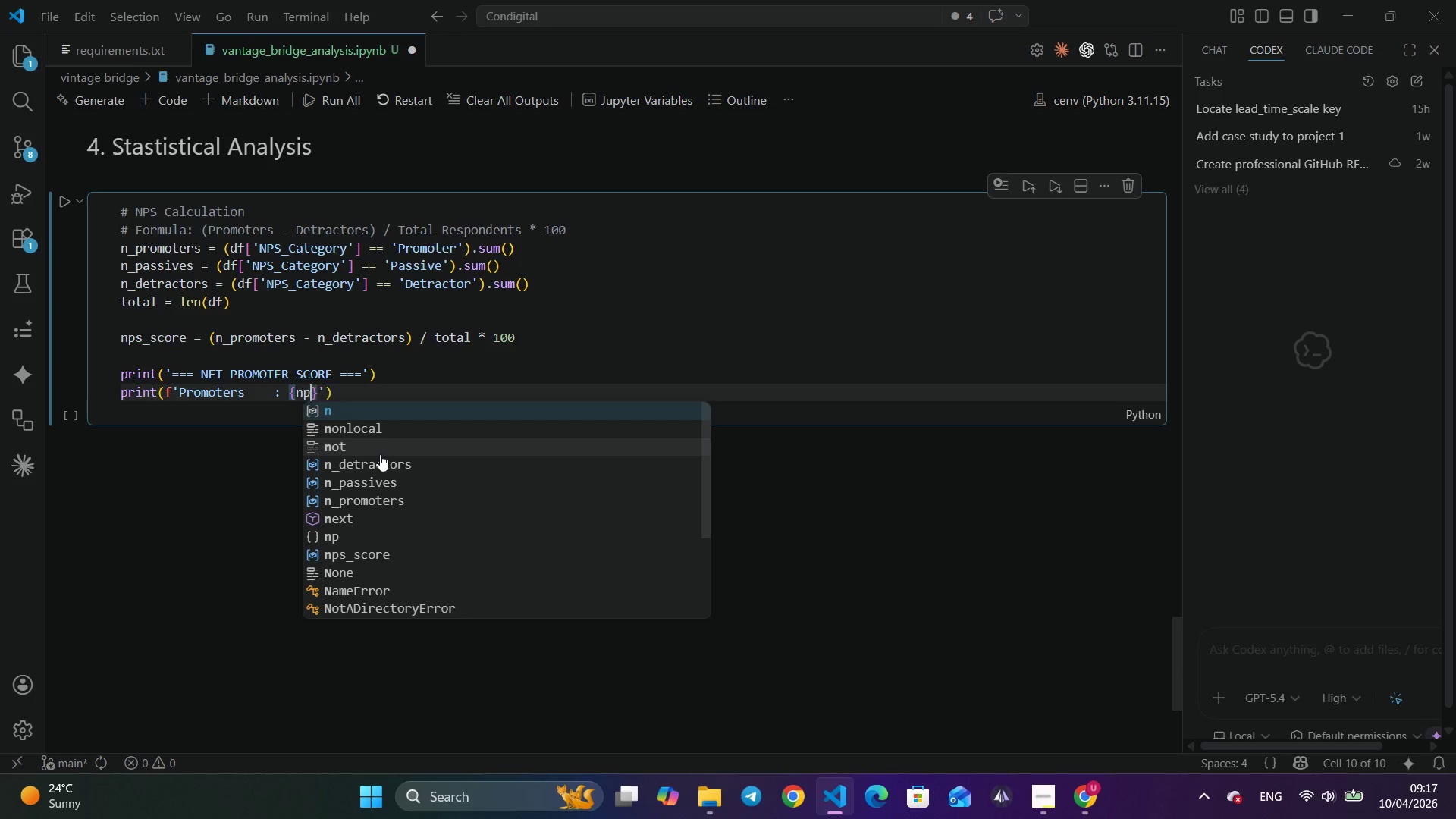 
key(Enter)
 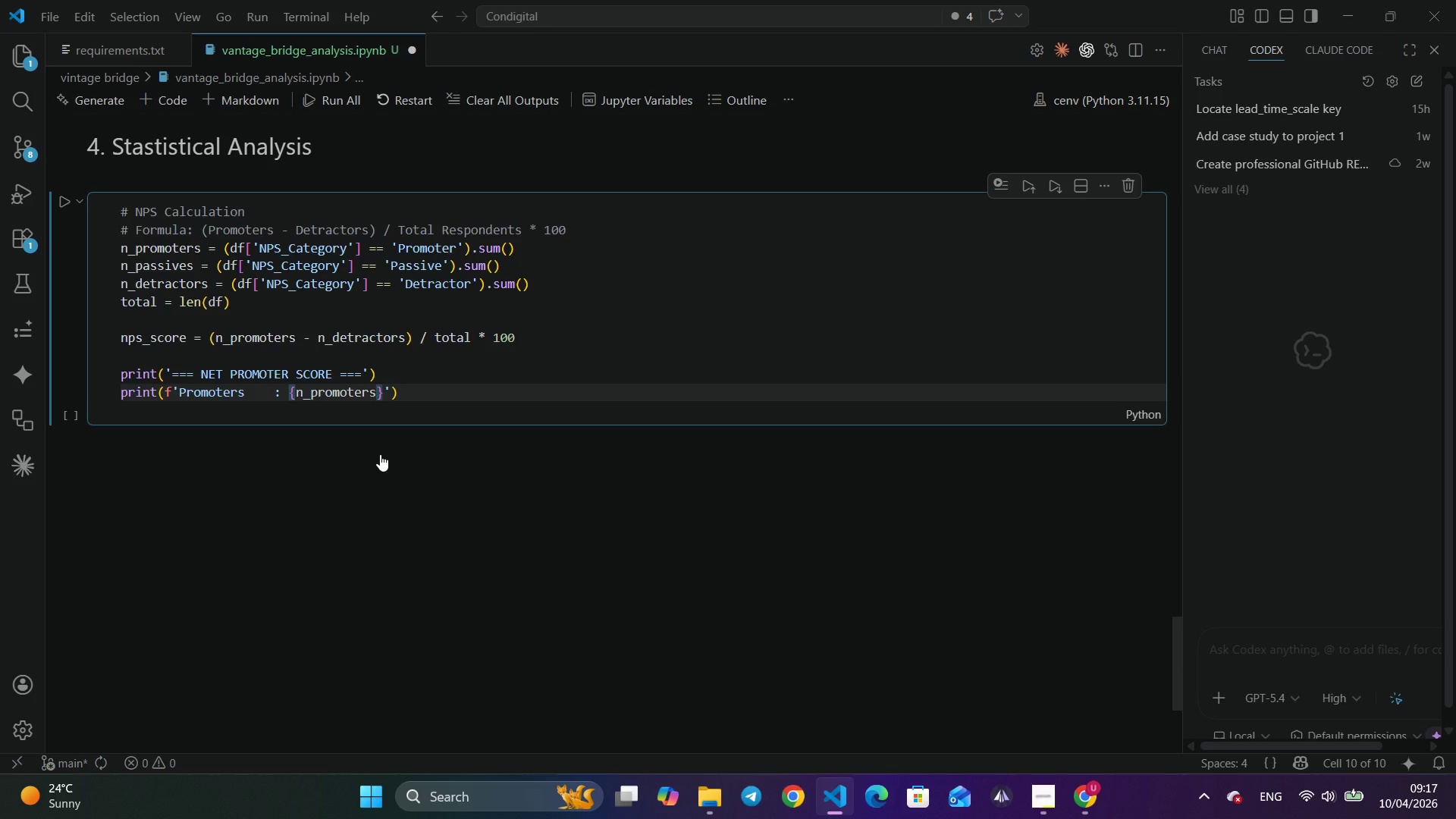 
key(ArrowRight)
 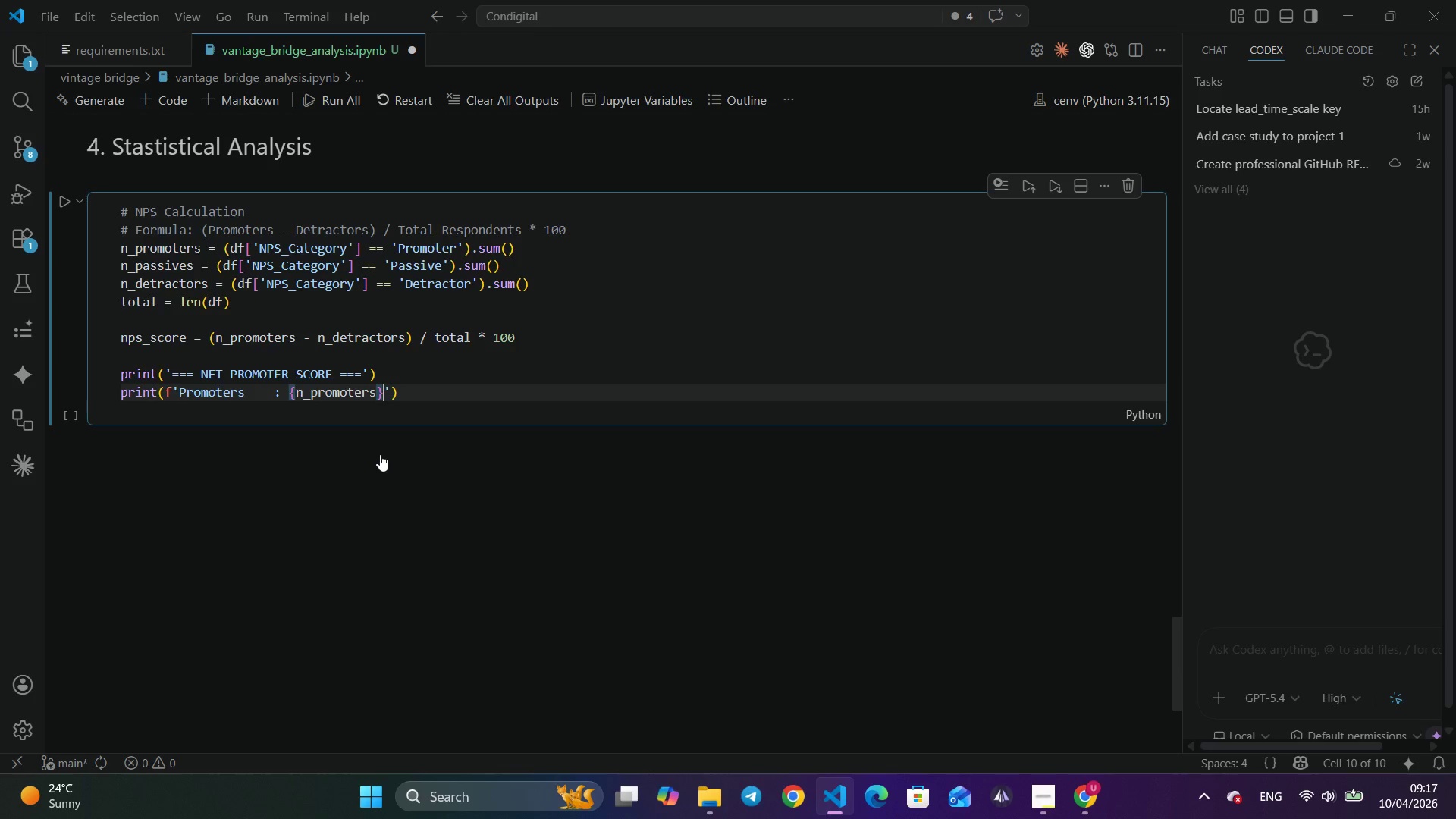 
type(  ({np)
 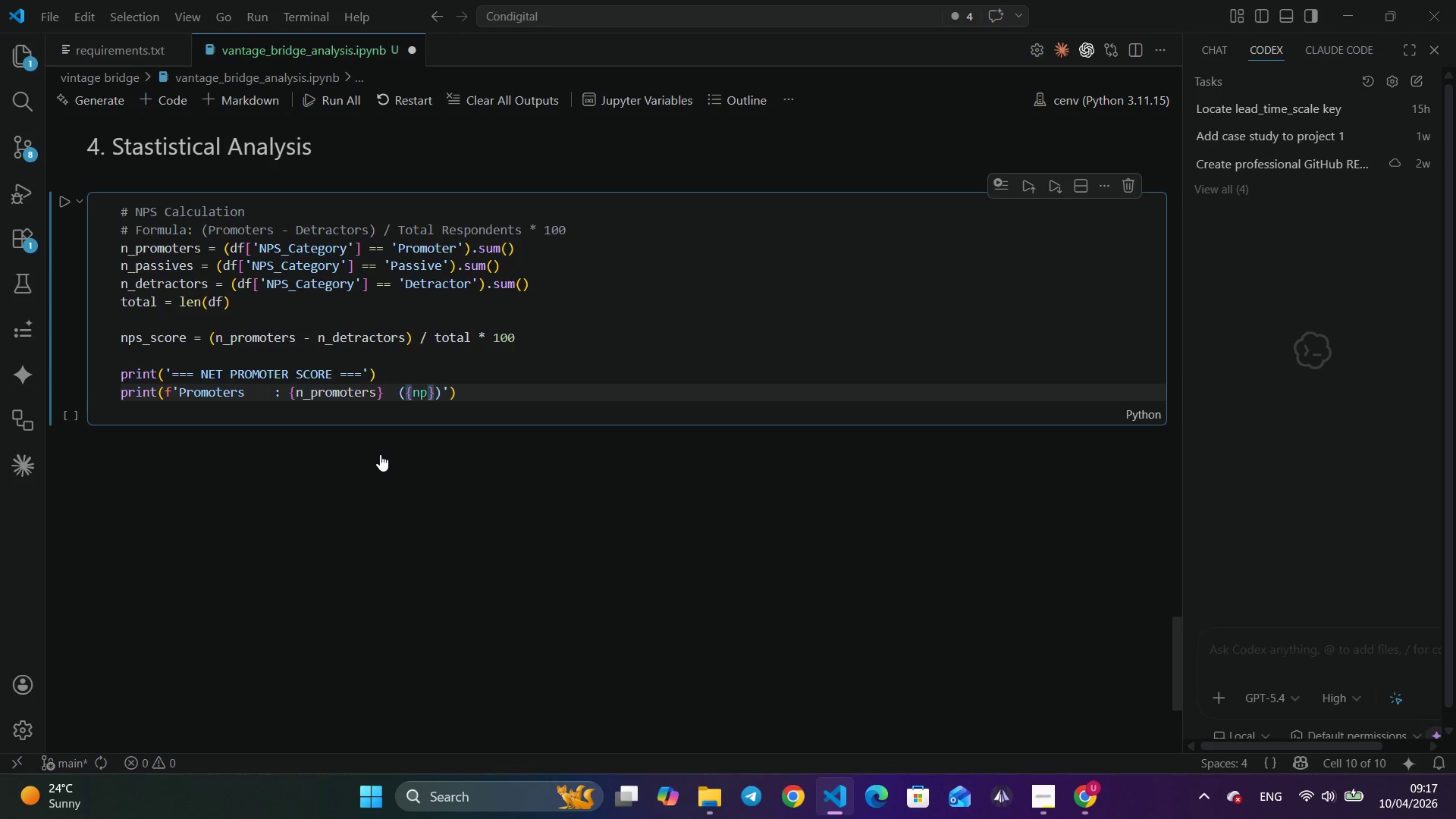 
 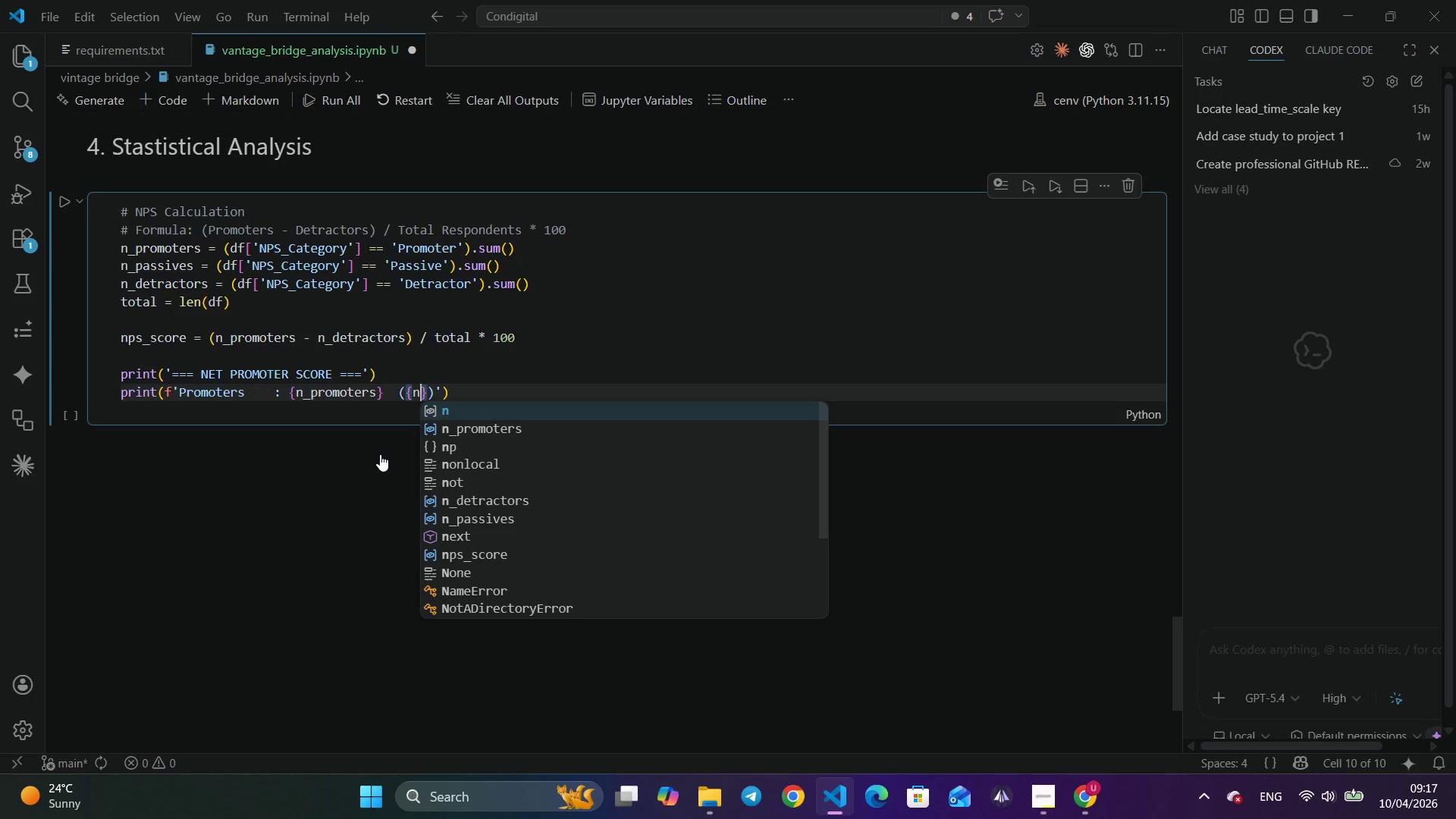 
key(Enter)
 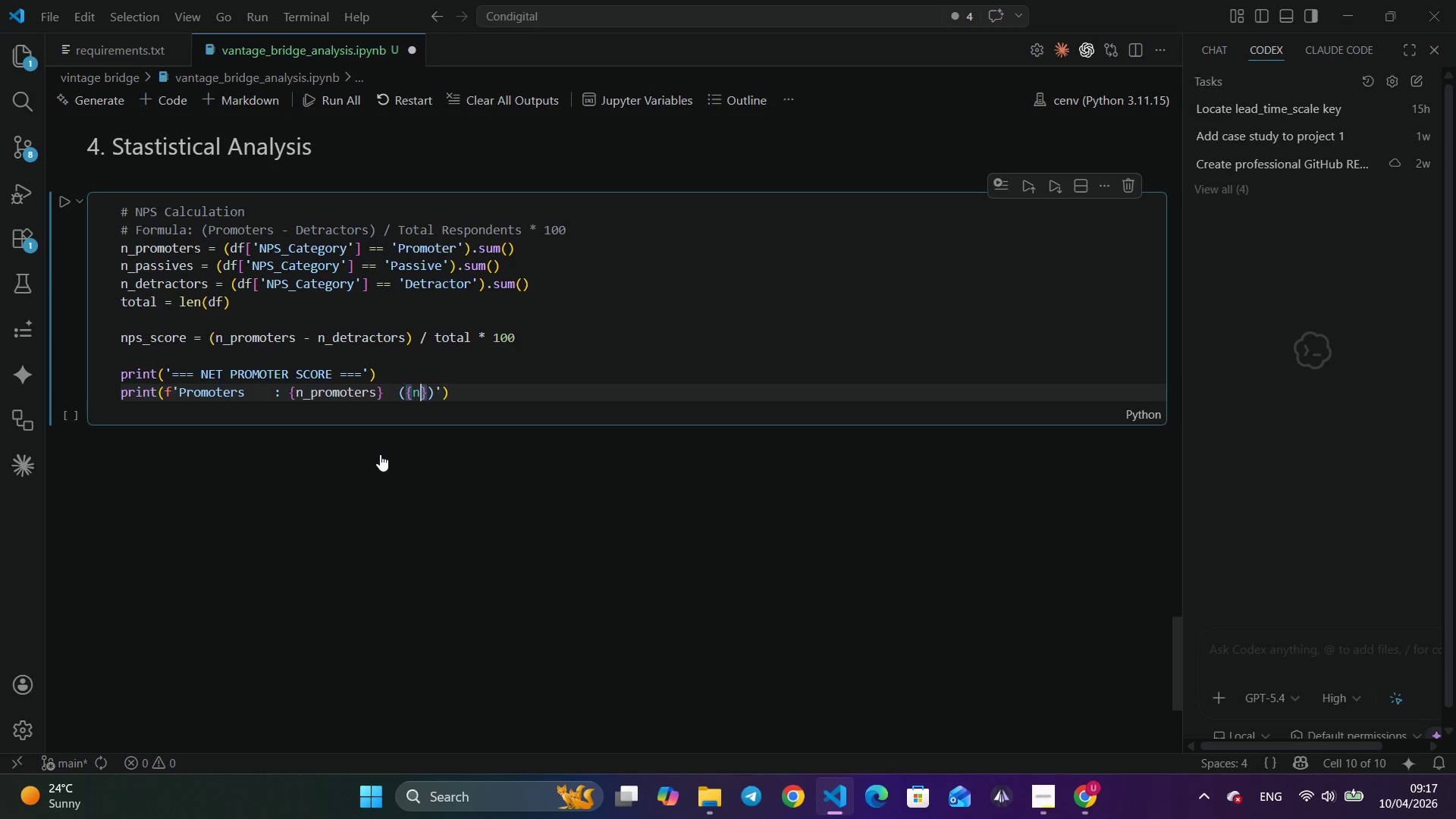 
key(Backspace)
type(pro)
 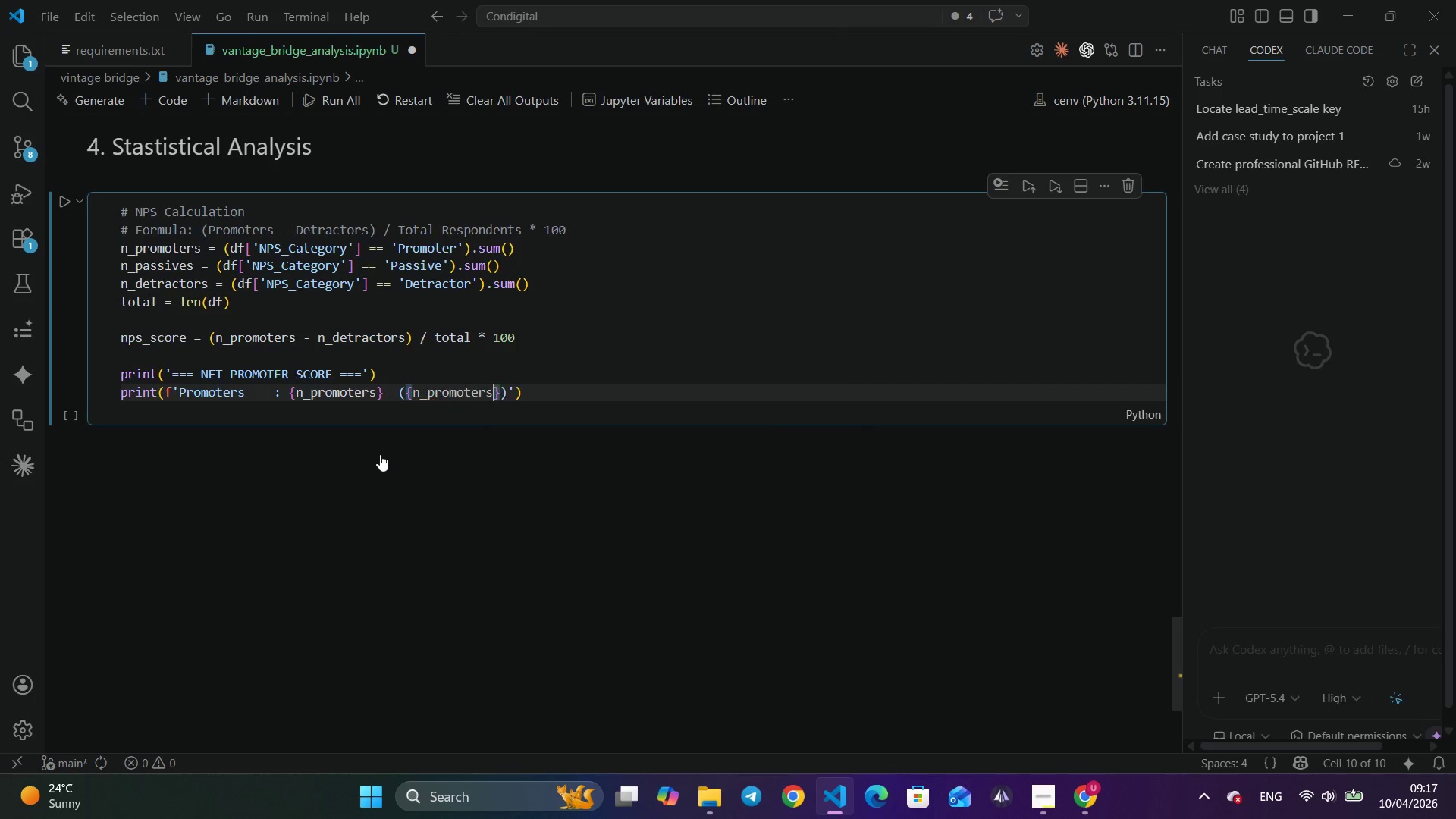 
key(Enter)
 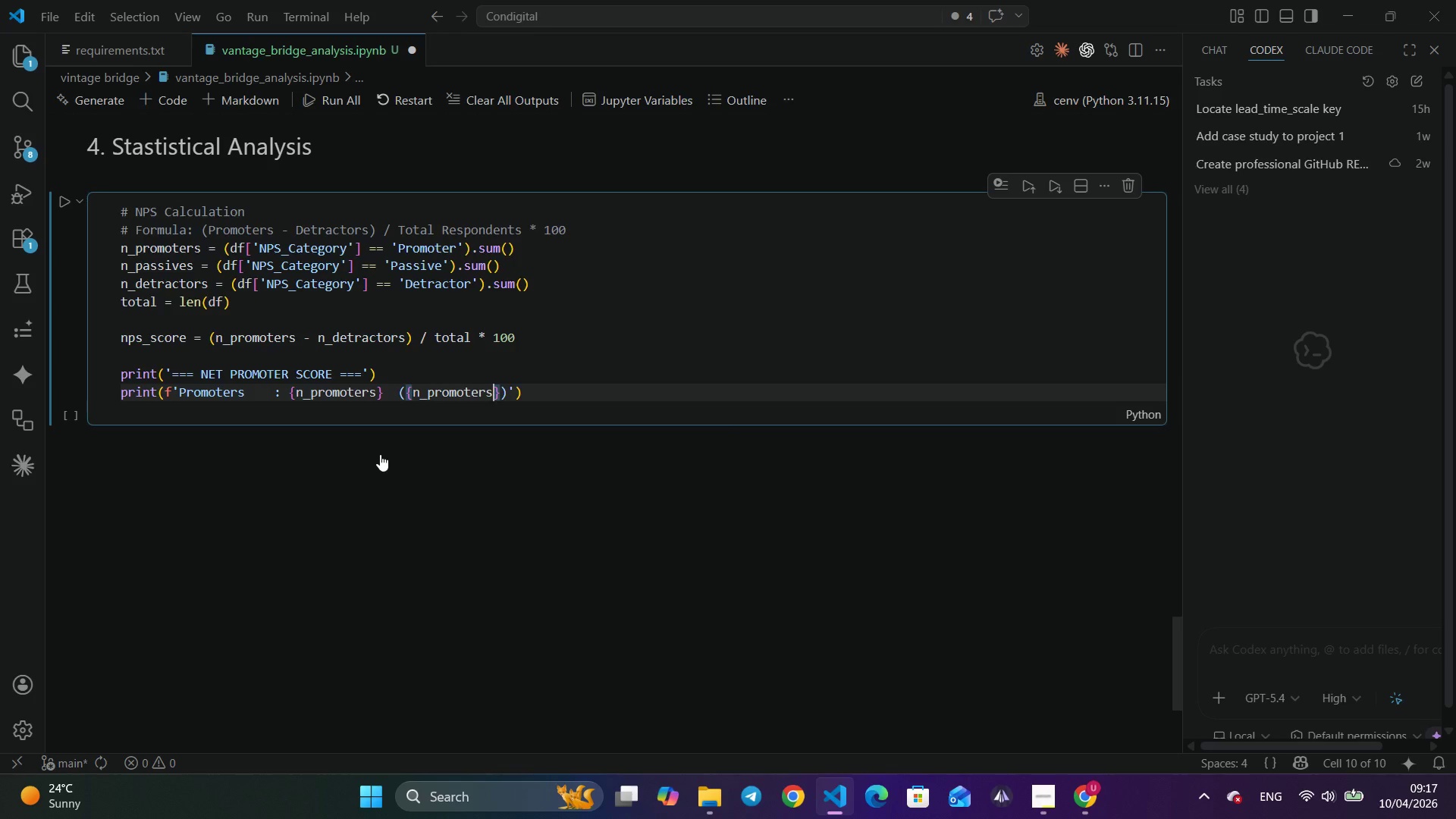 
type(/toto)
key(Backspace)
key(Backspace)
type(a)
key(Backspace)
type(toa)
key(Backspace)
key(Backspace)
type(al:,0%)
 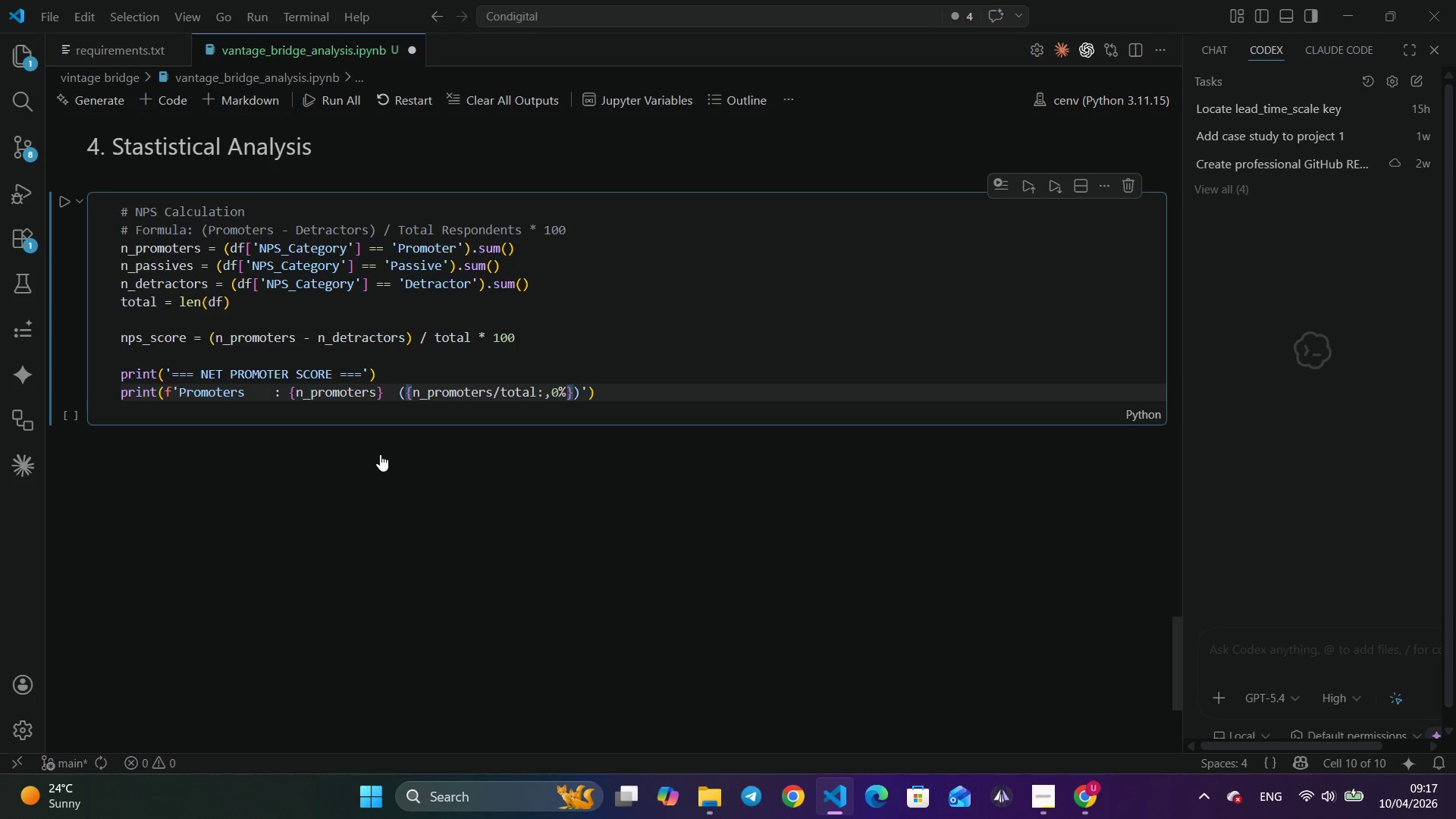 
key(ArrowLeft)
 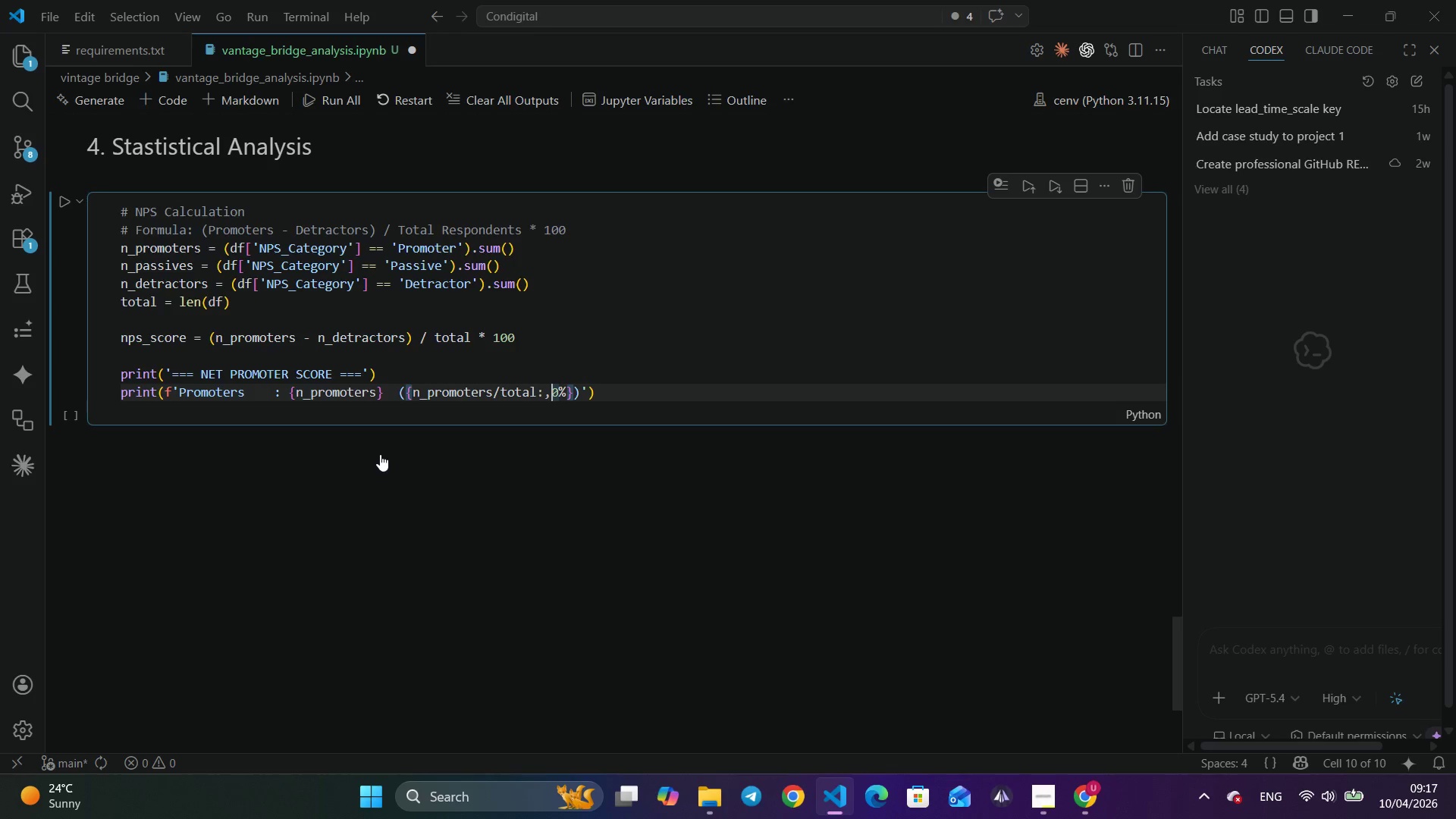 
key(ArrowLeft)
 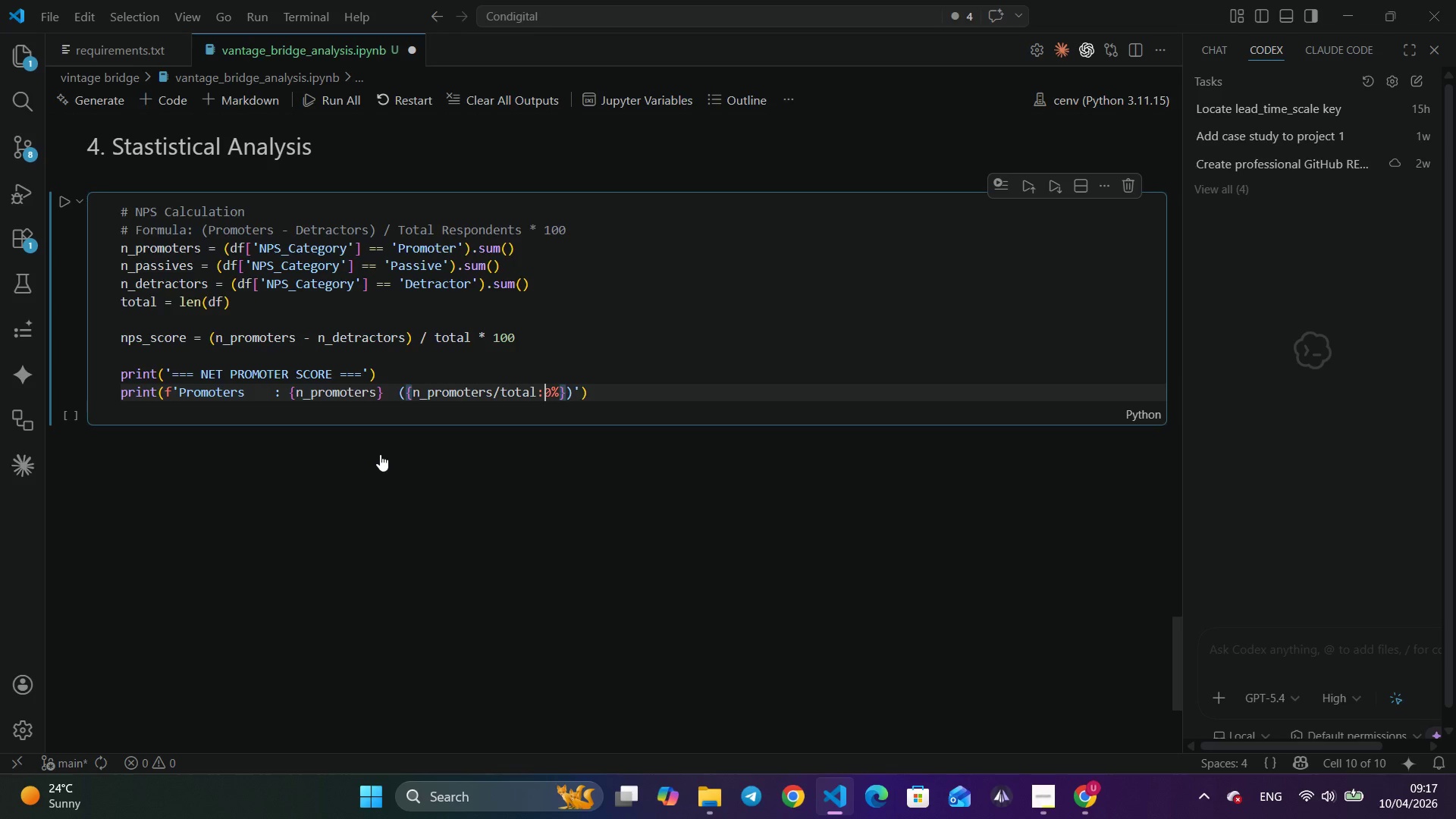 
key(Backspace)
 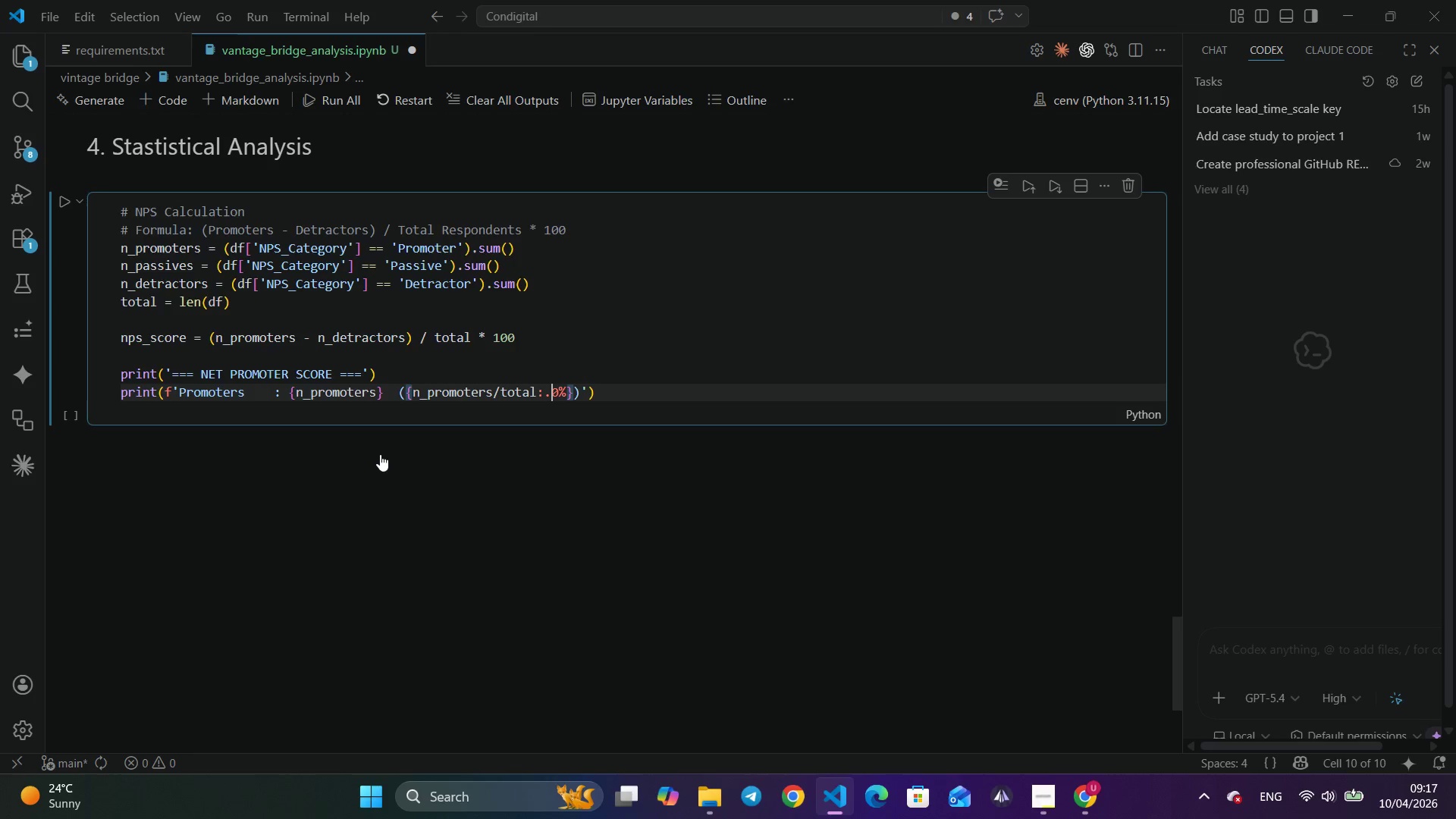 
key(Period)
 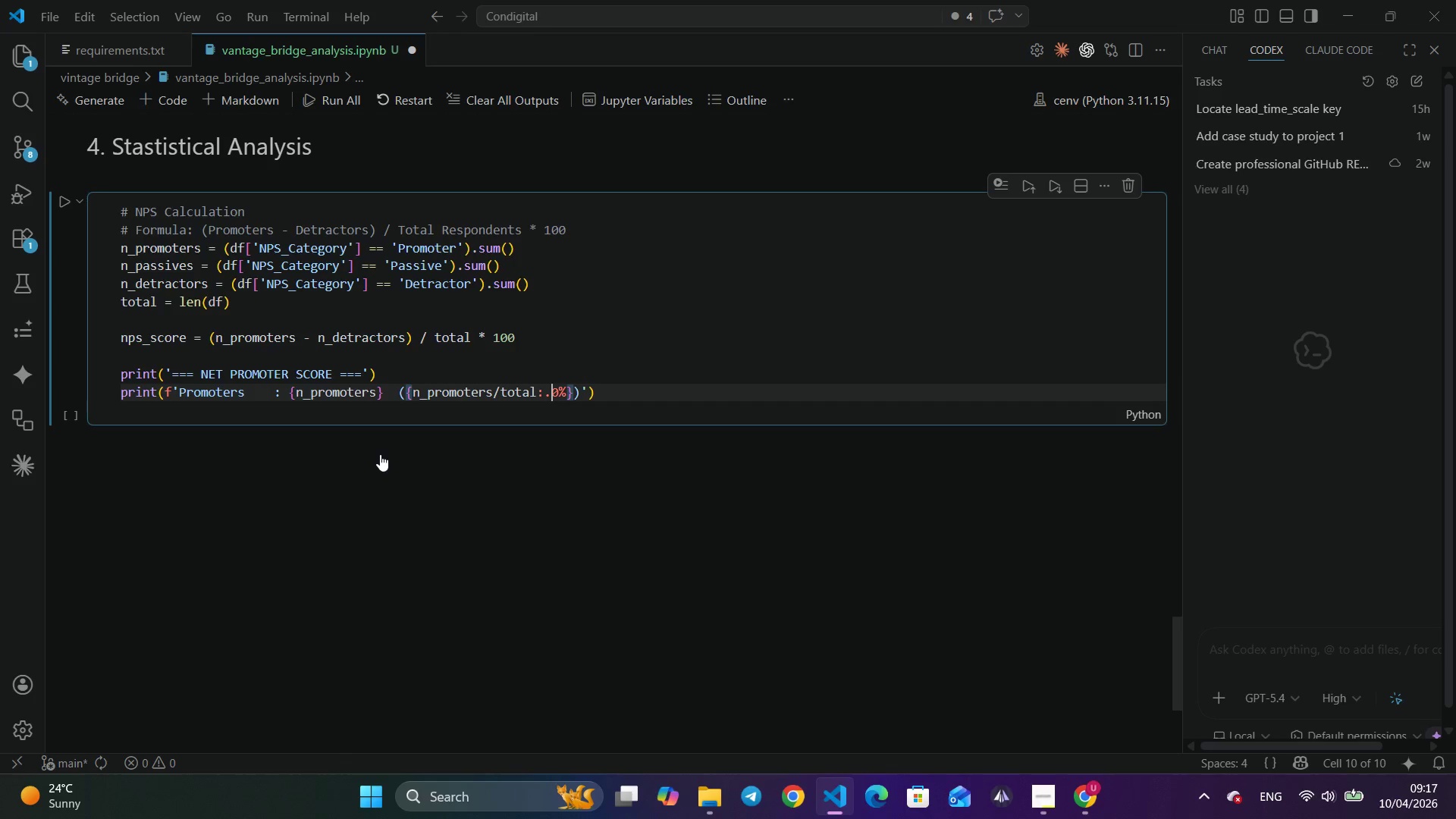 
hold_key(key=ArrowRight, duration=0.56)
 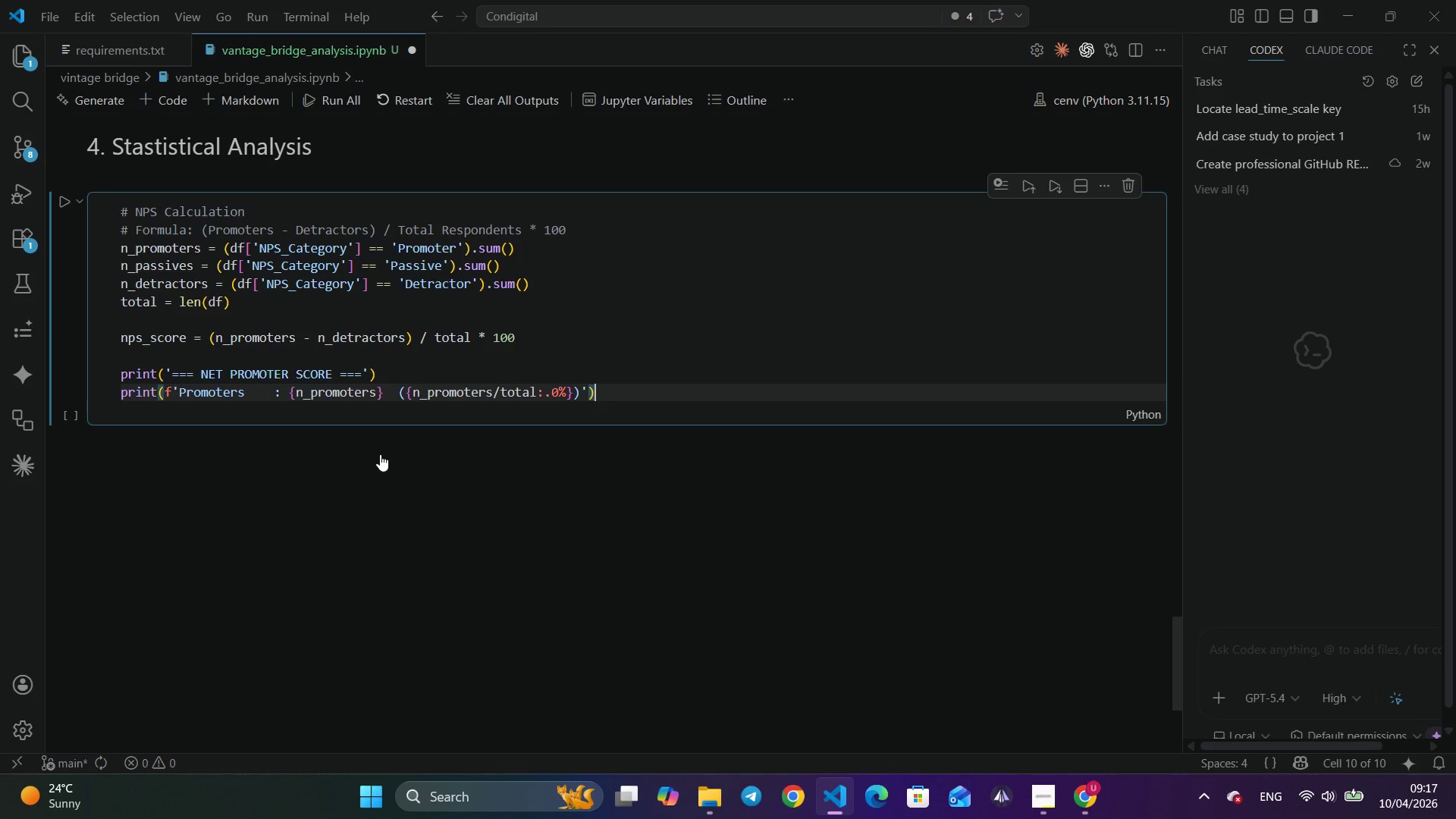 
key(ArrowRight)
 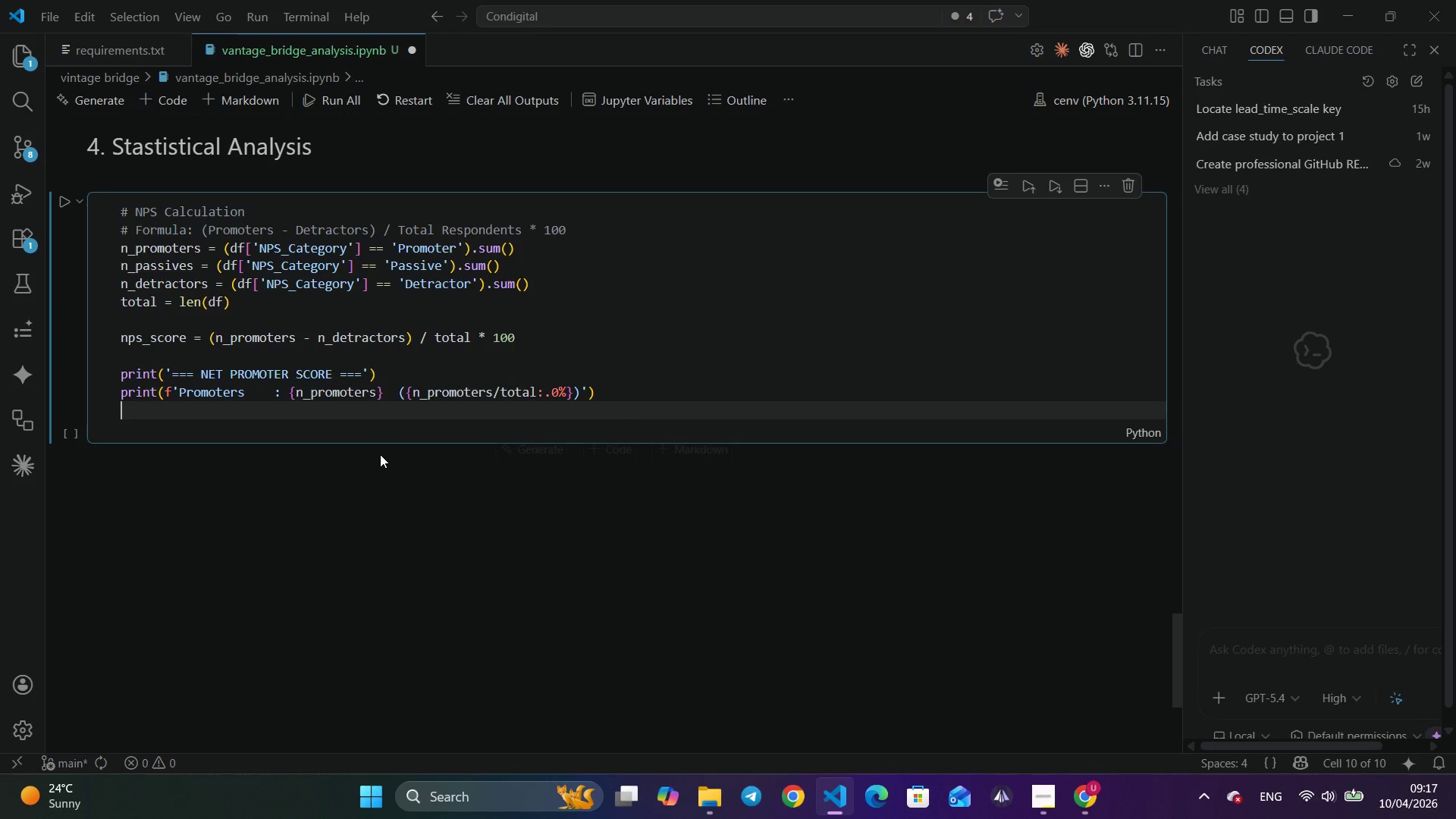 
key(Enter)
 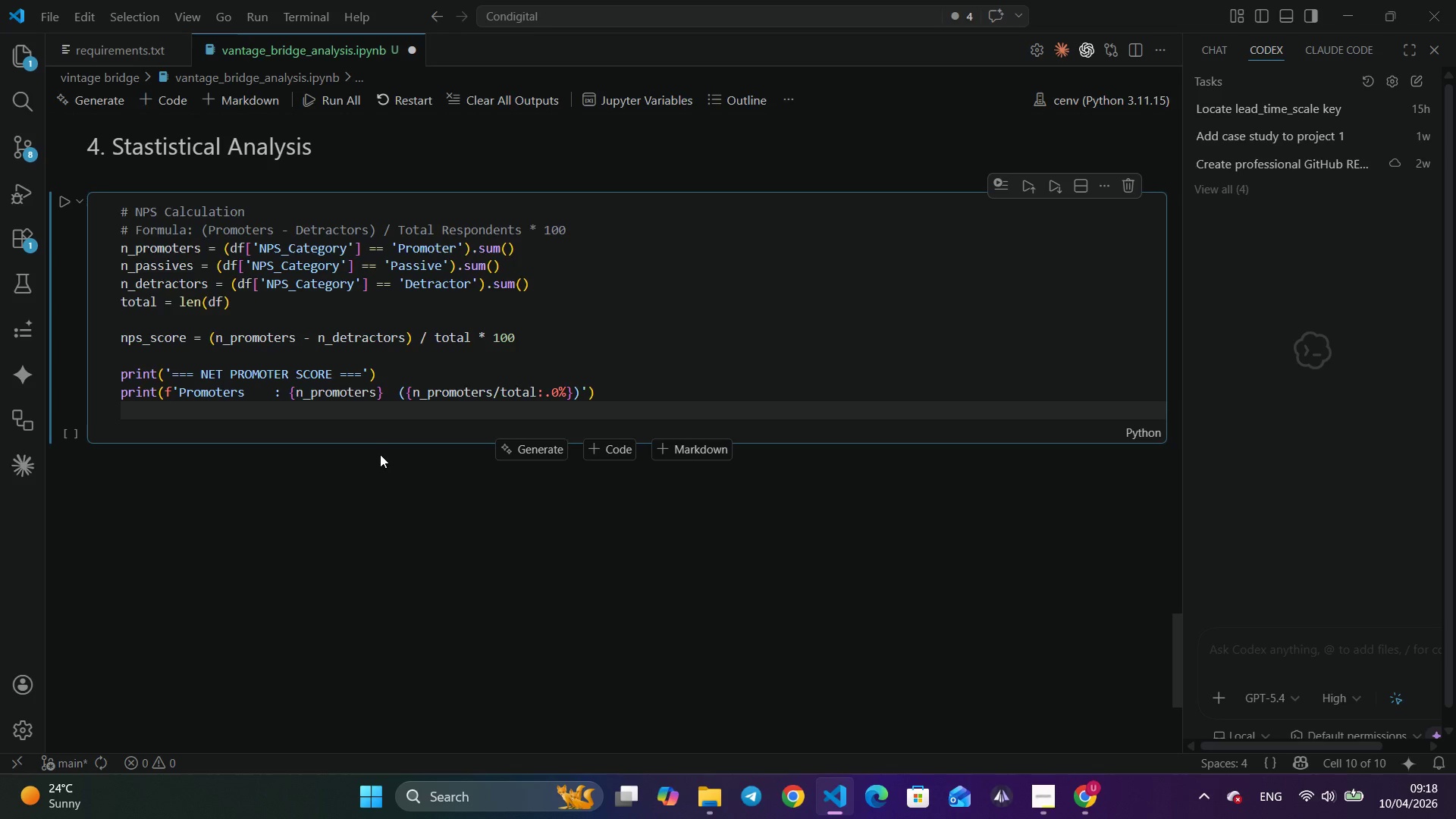 
wait(26.22)
 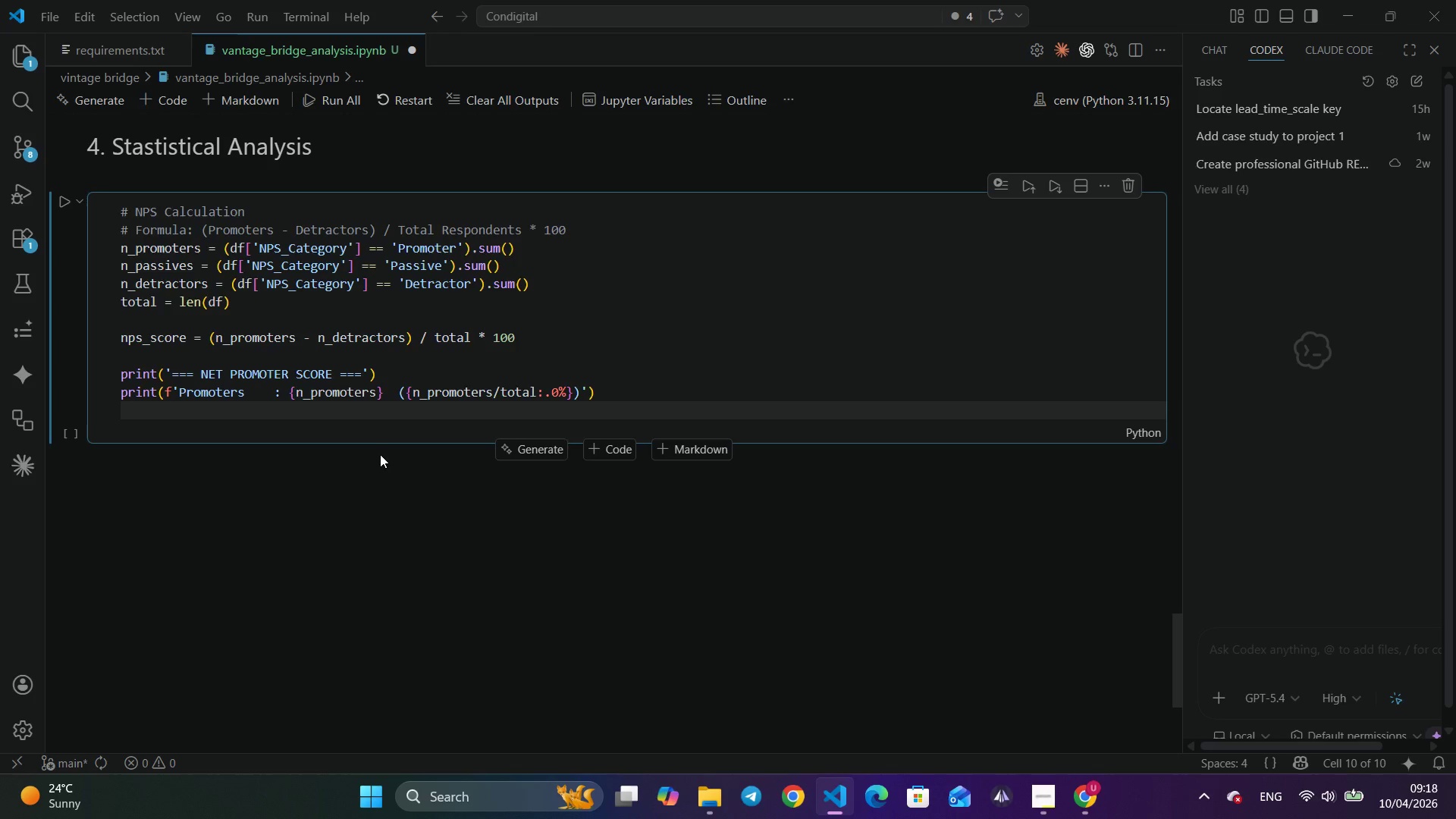 
type(pri)
 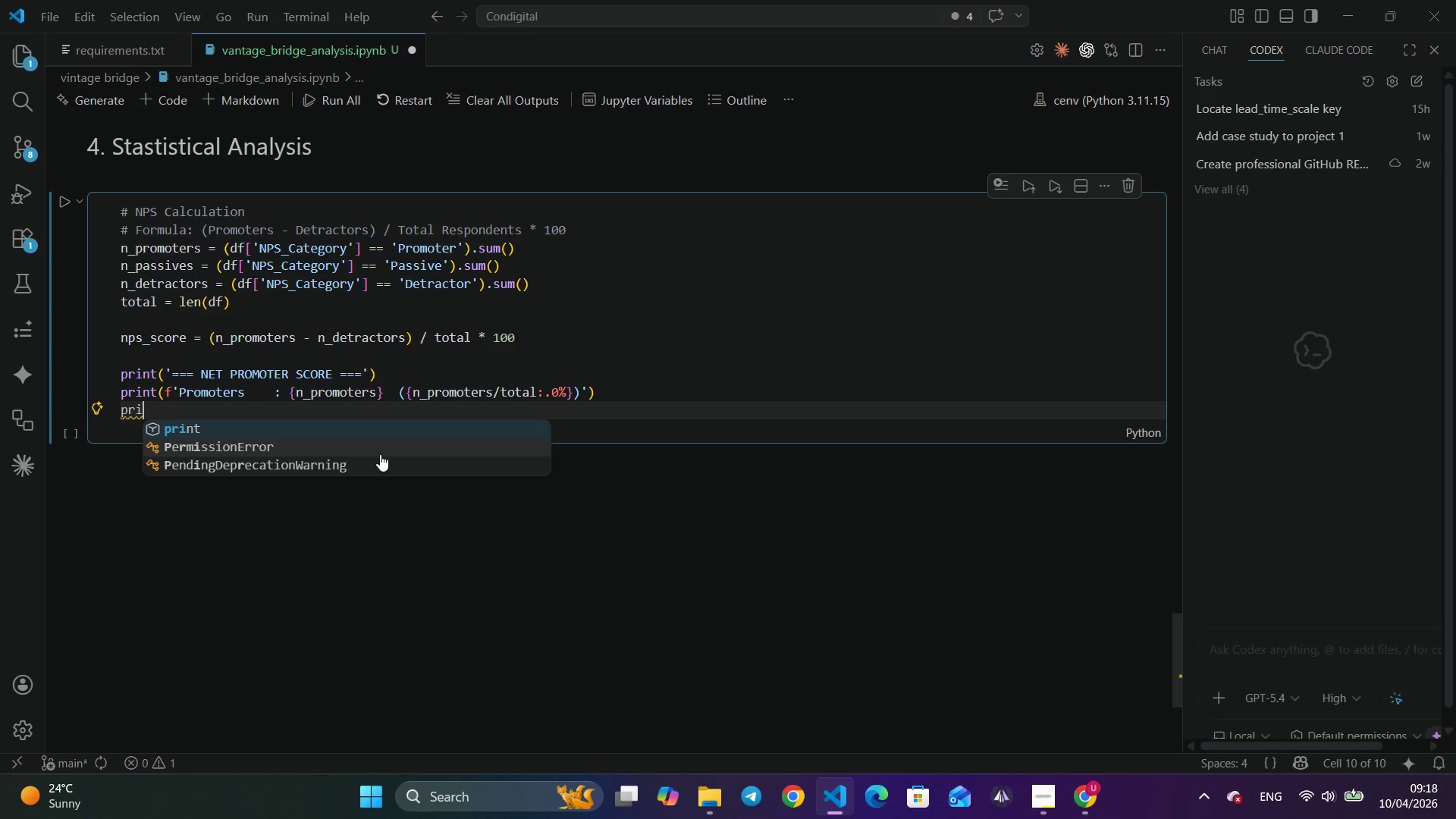 
key(Enter)
 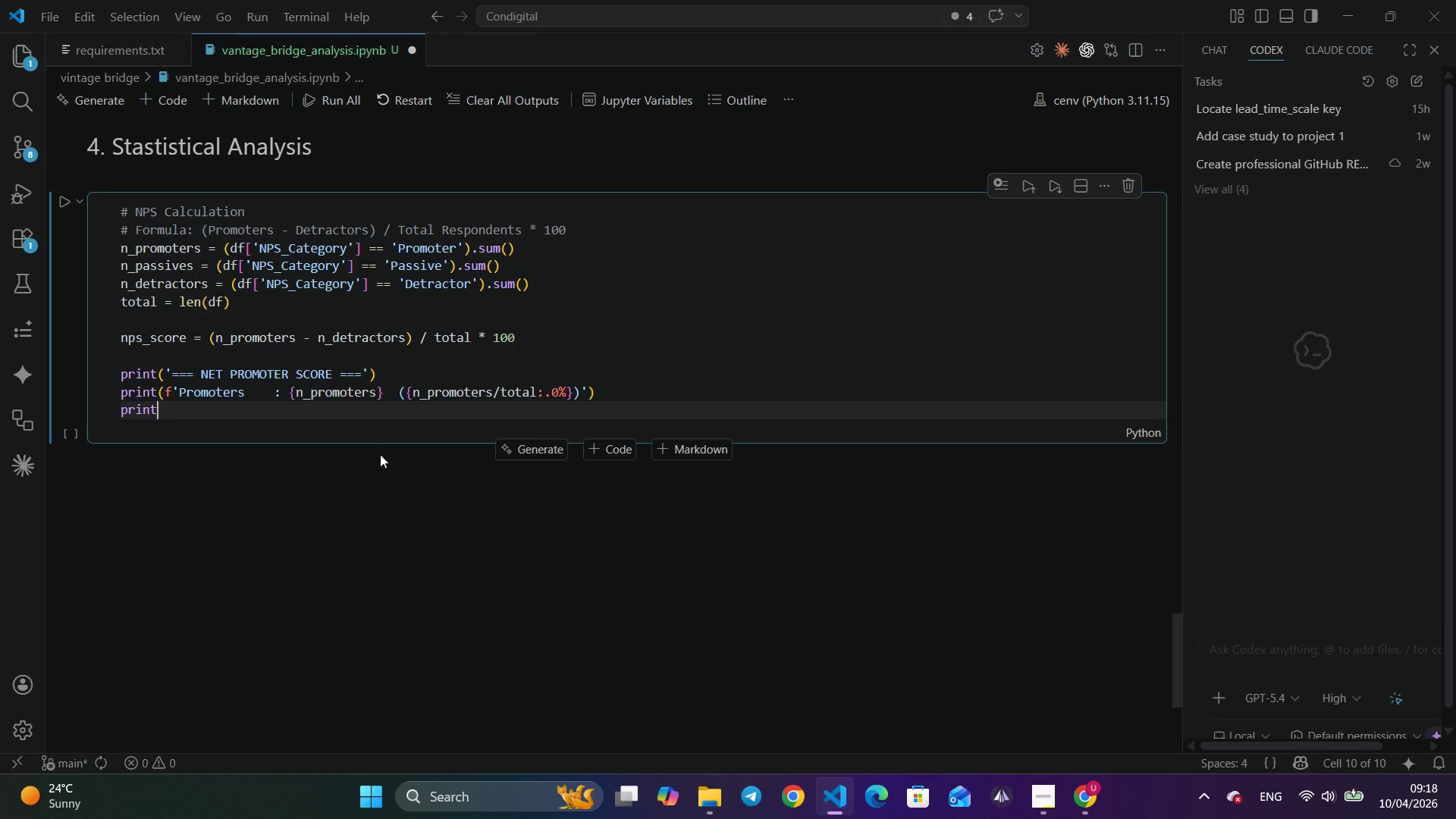 
type((f'Pad)
key(Backspace)
type(ssive      : {npa)
 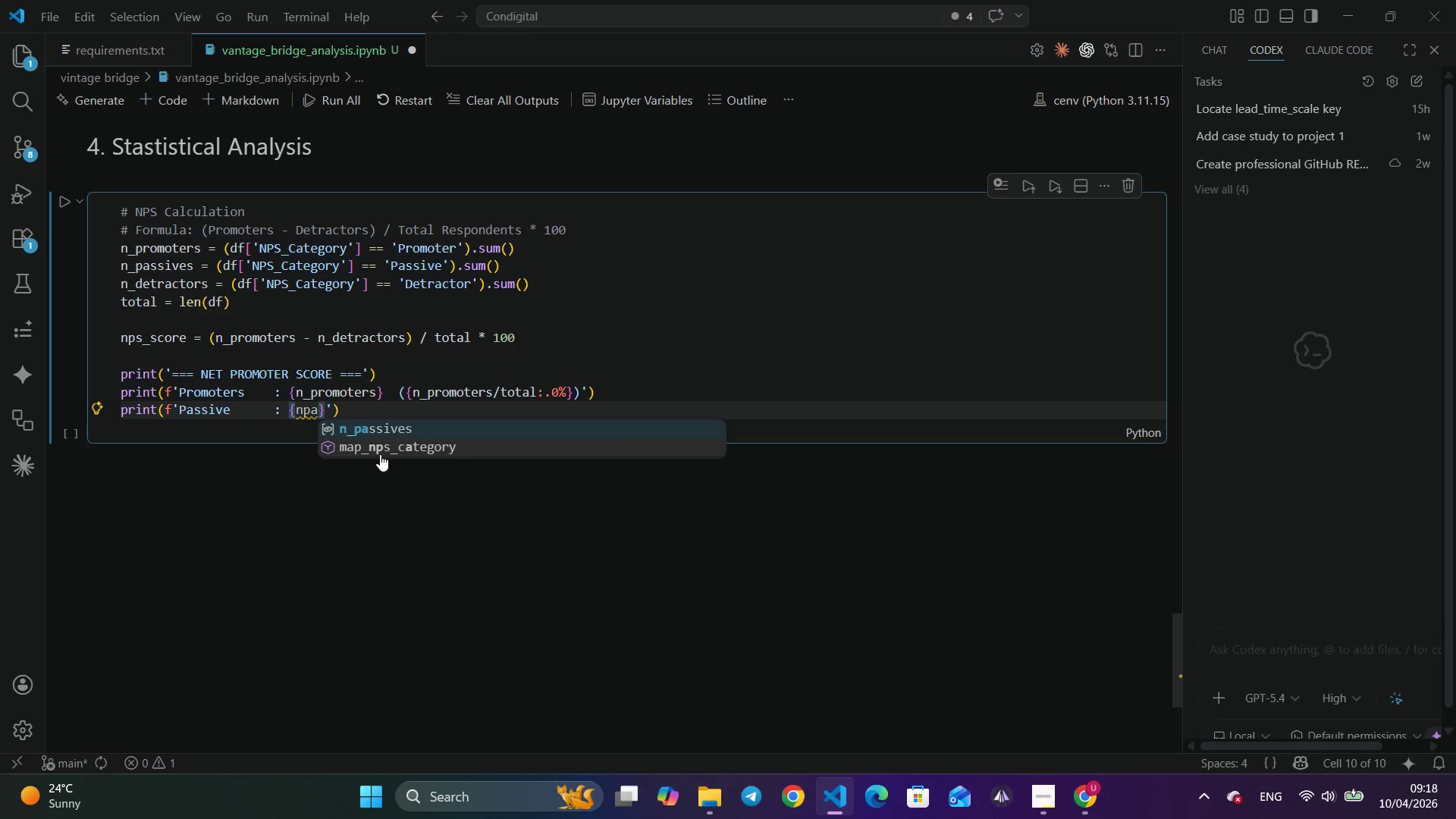 
key(Enter)
 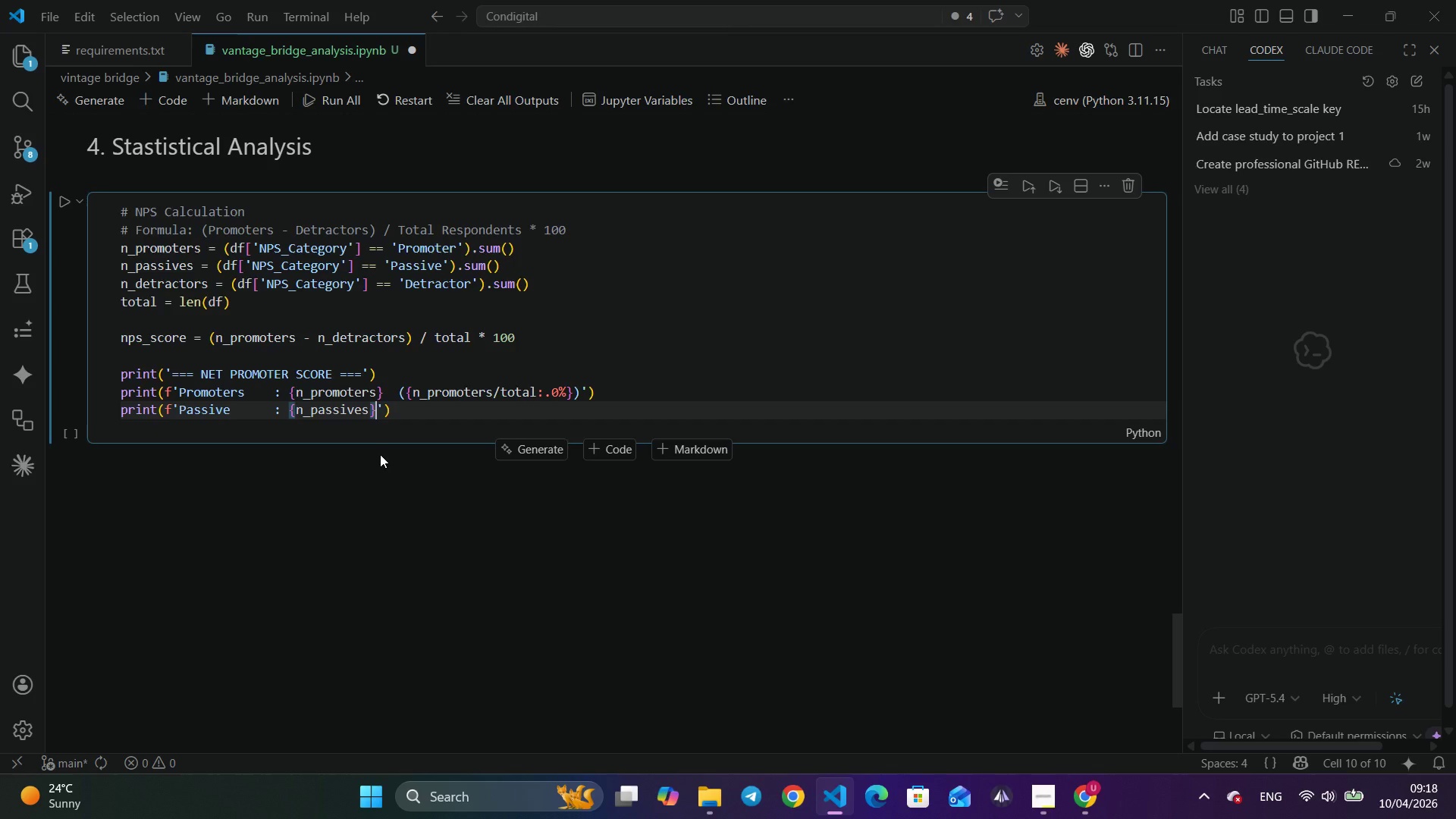 
key(ArrowRight)
 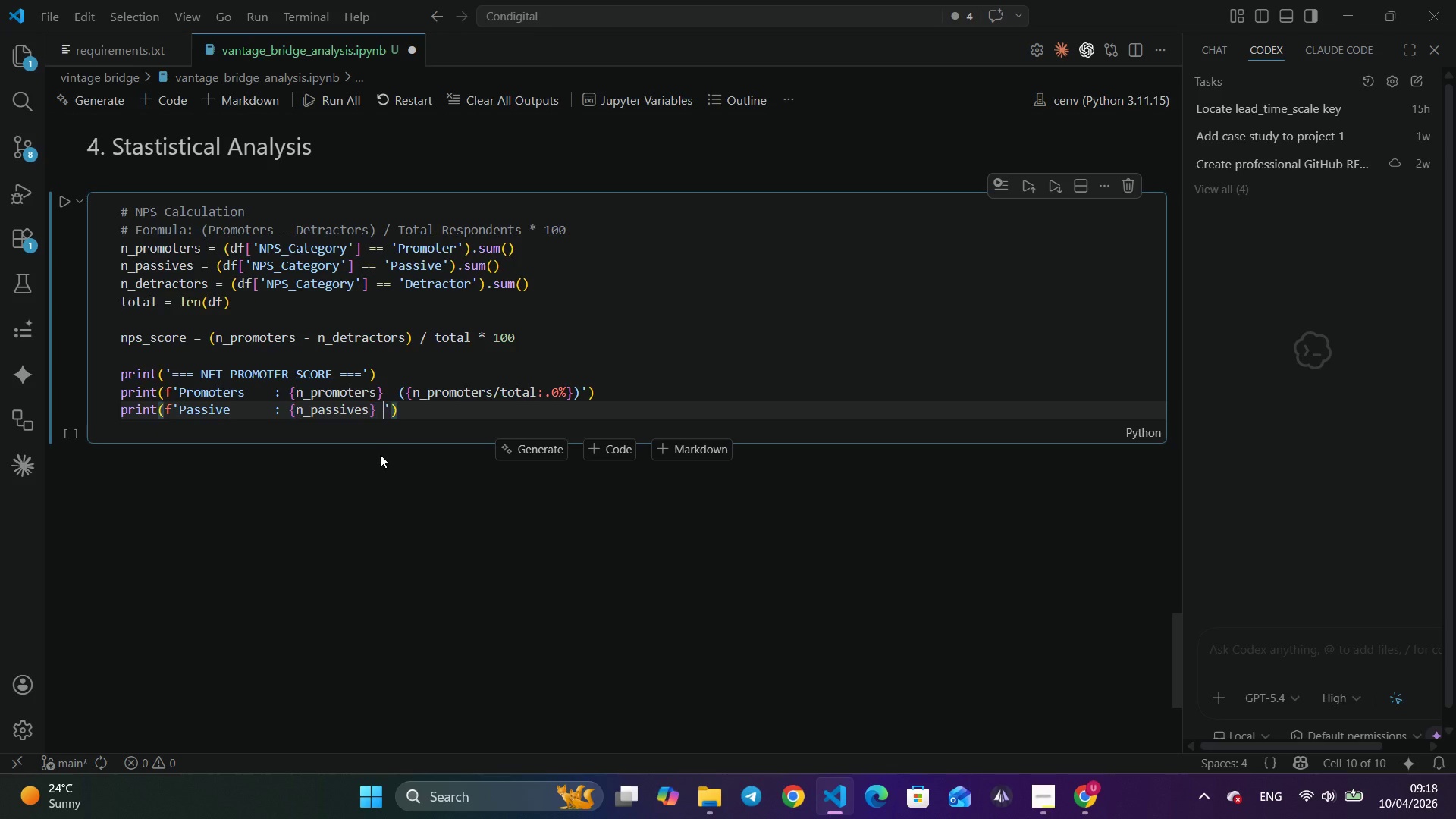 
type(   ({npa)
 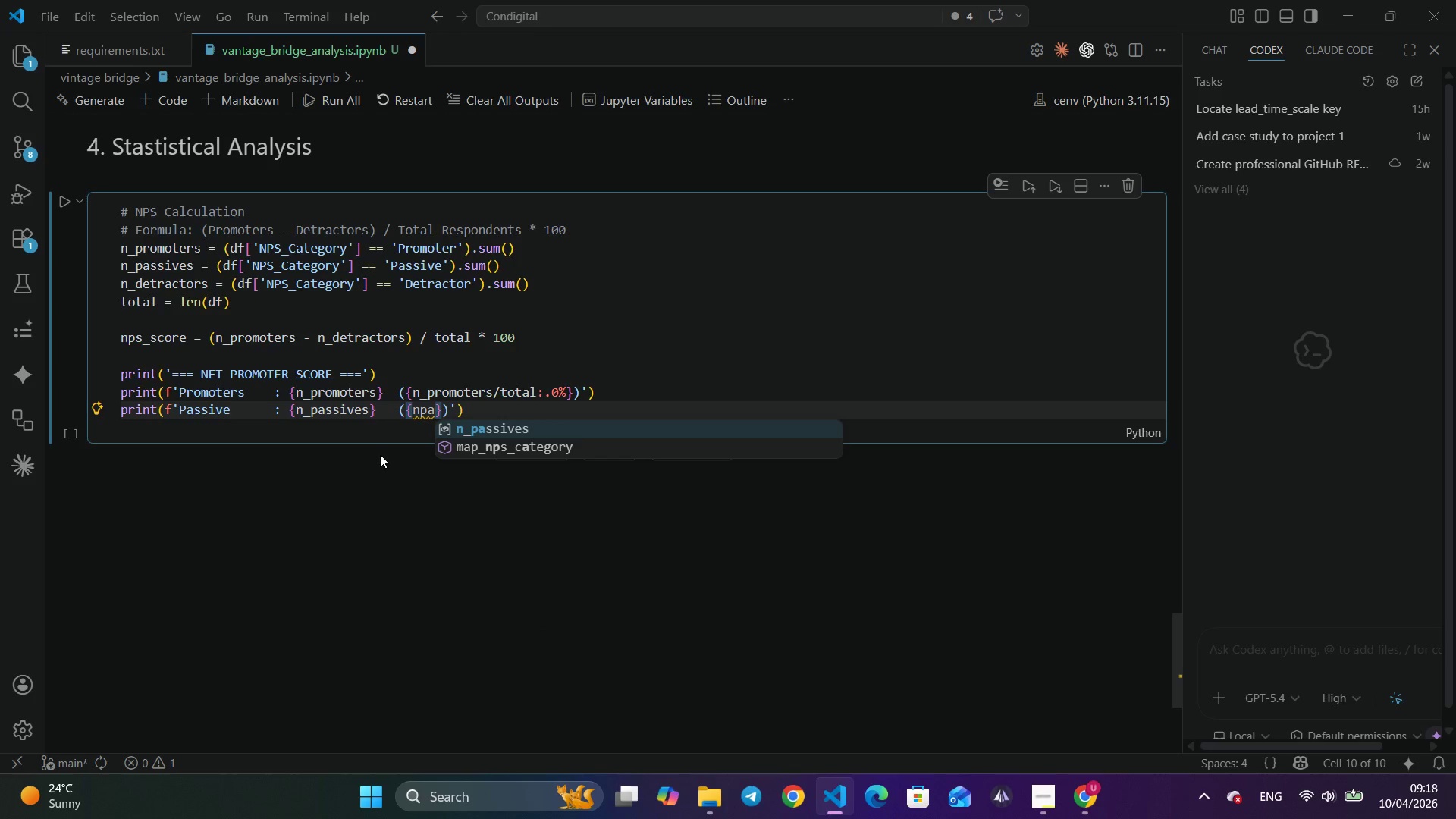 
key(Enter)
 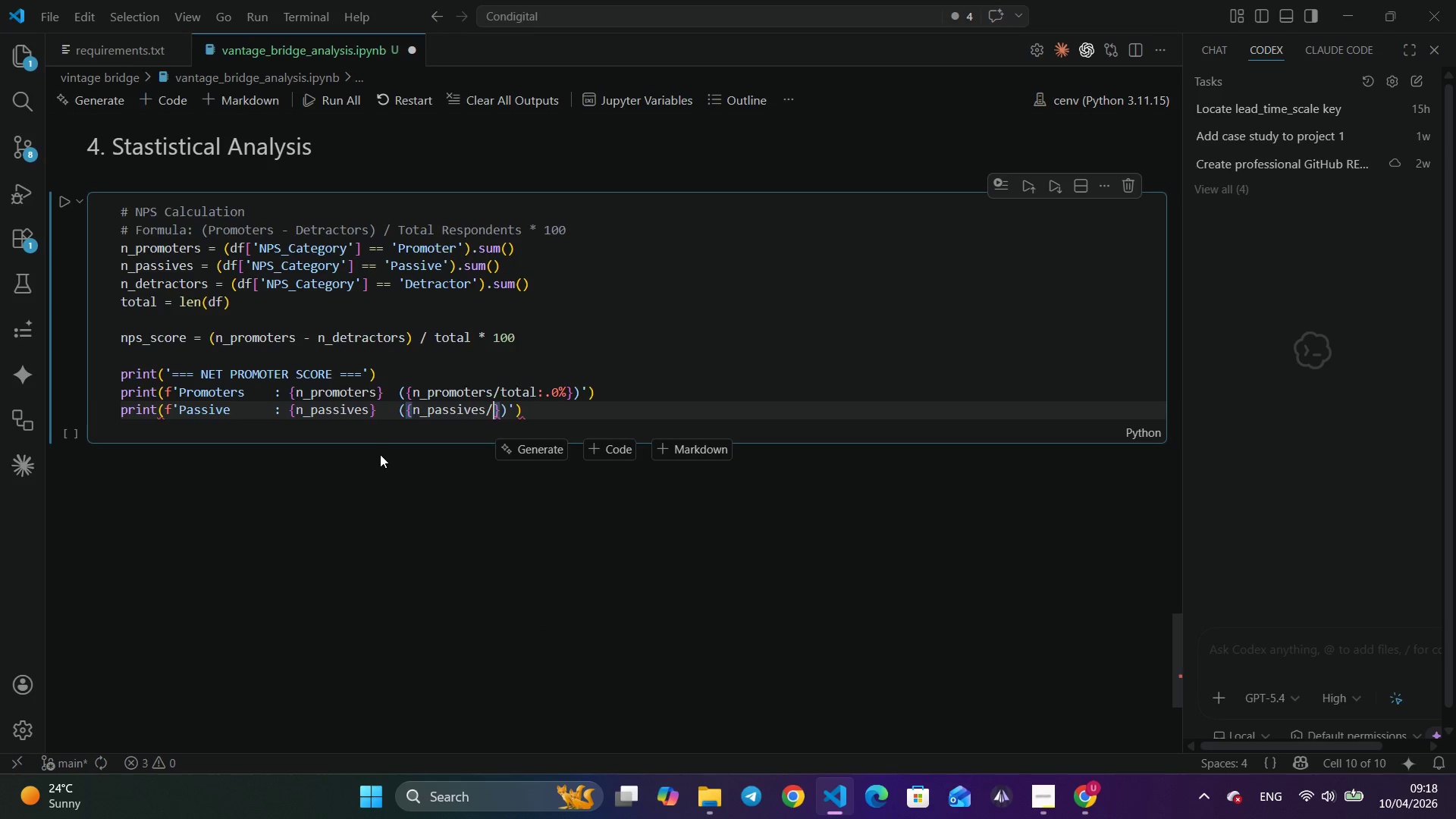 
type(/tot)
 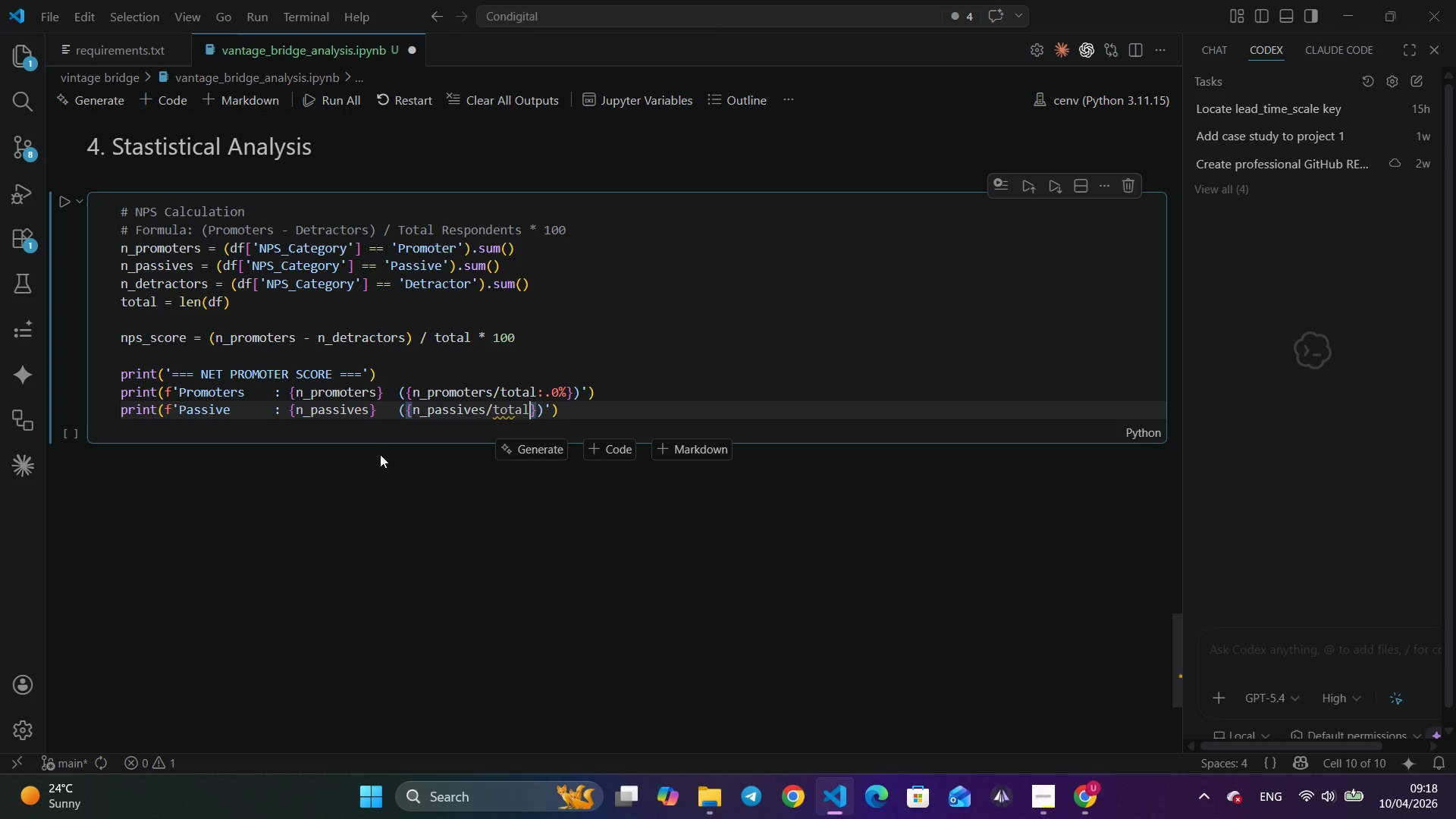 
key(Enter)
 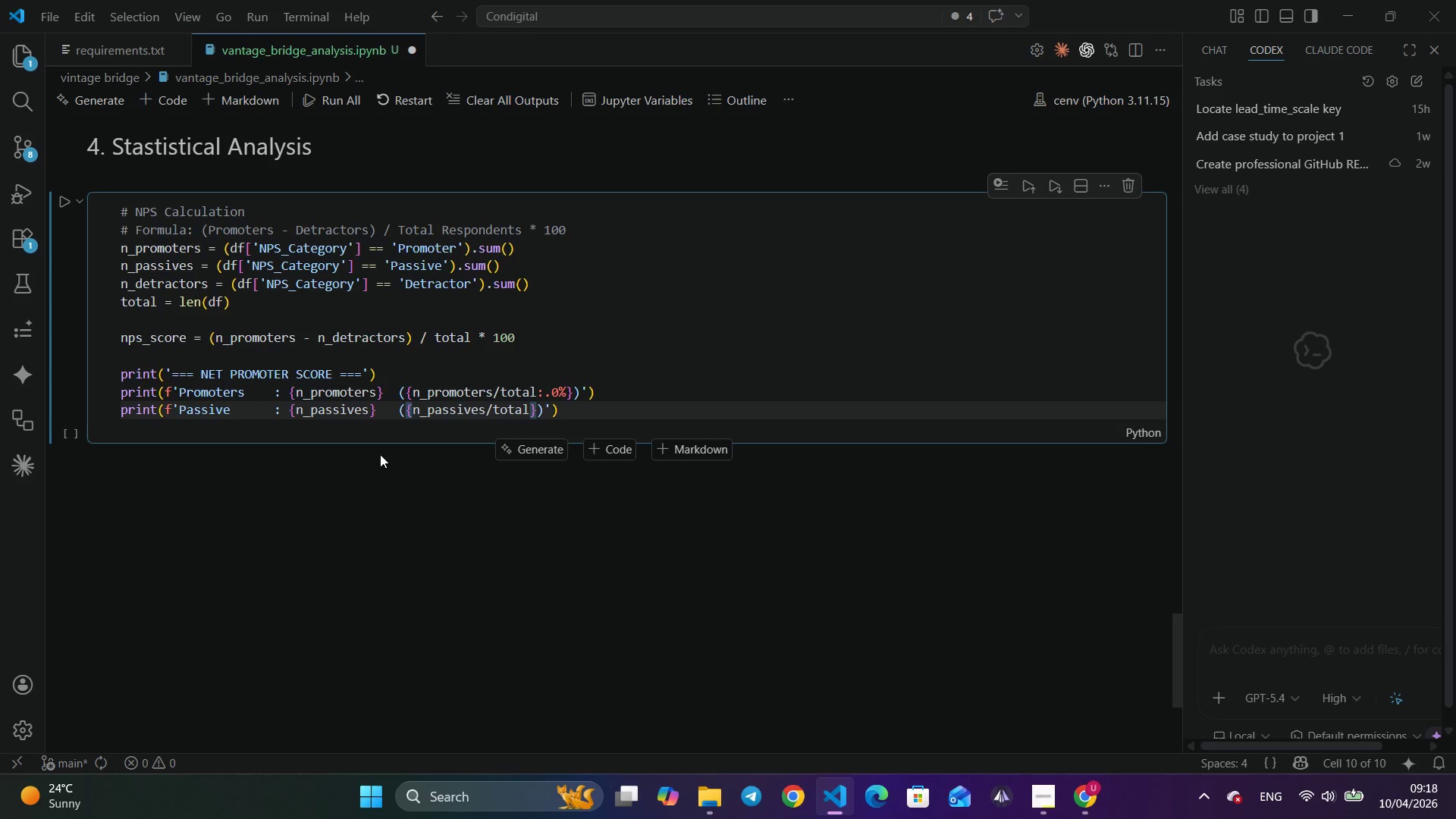 
type(:>)
key(Backspace)
type(.05)
key(Backspace)
type(%)
 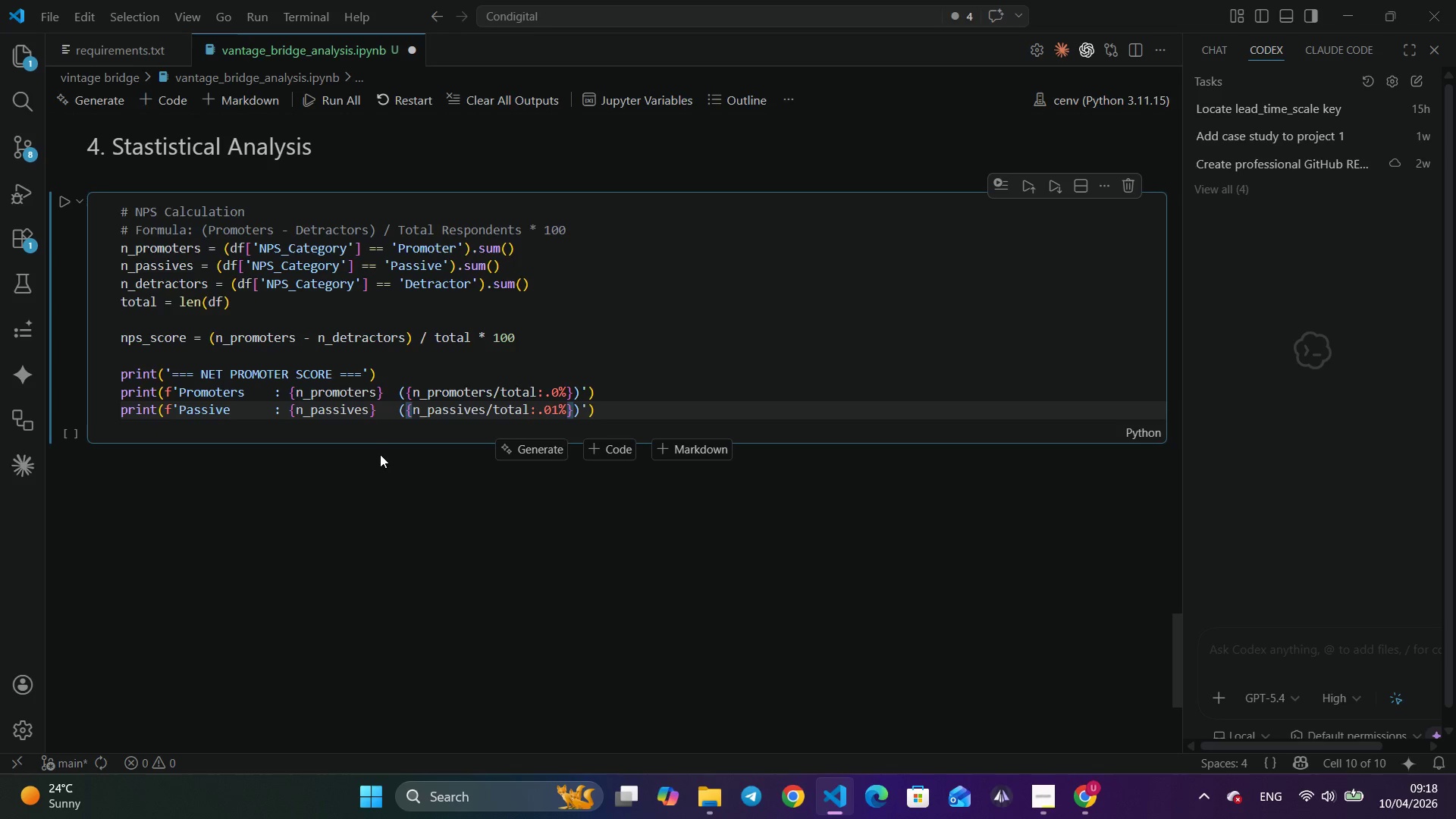 
 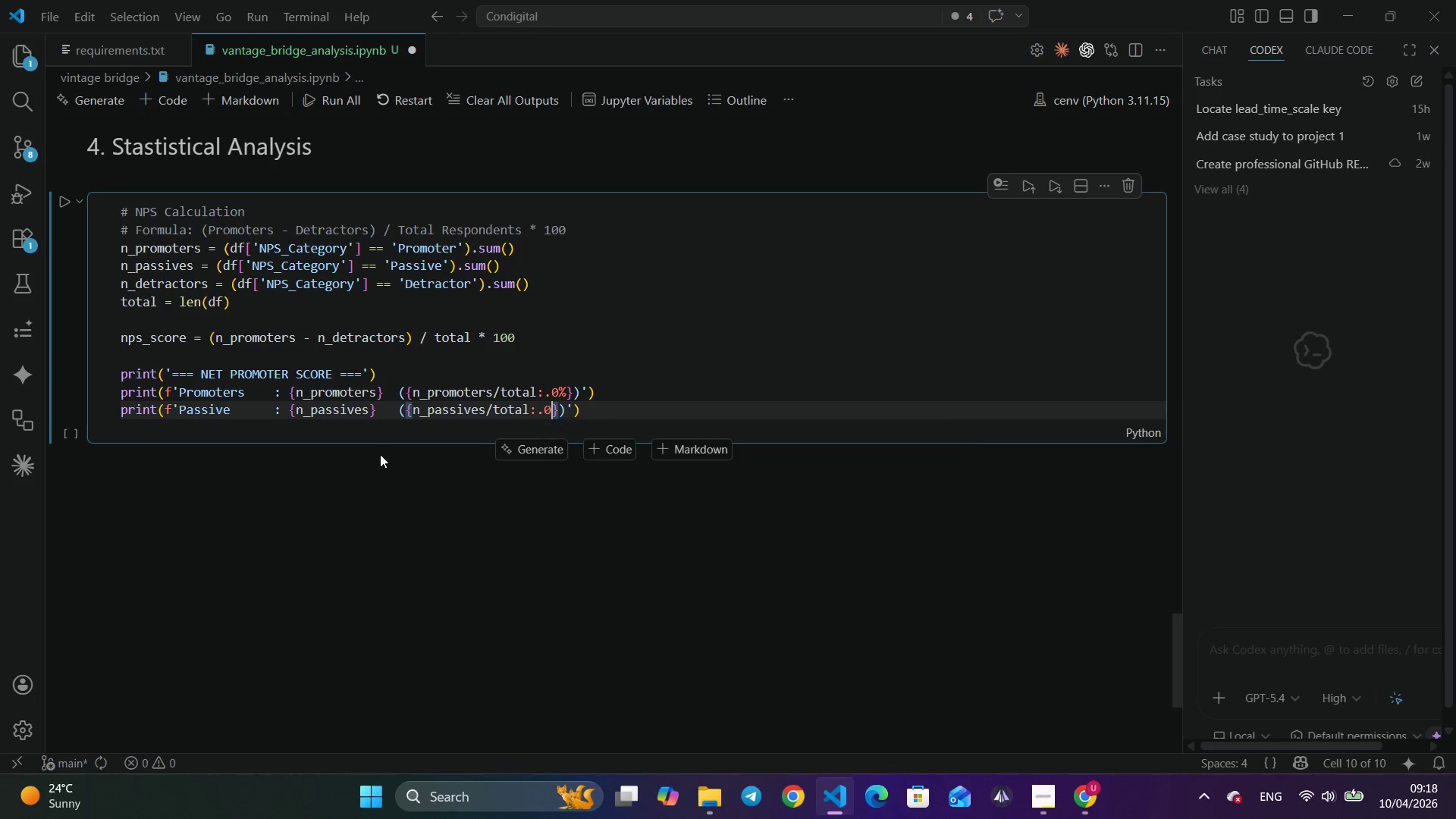 
hold_key(key=Numpad1, duration=0.31)
 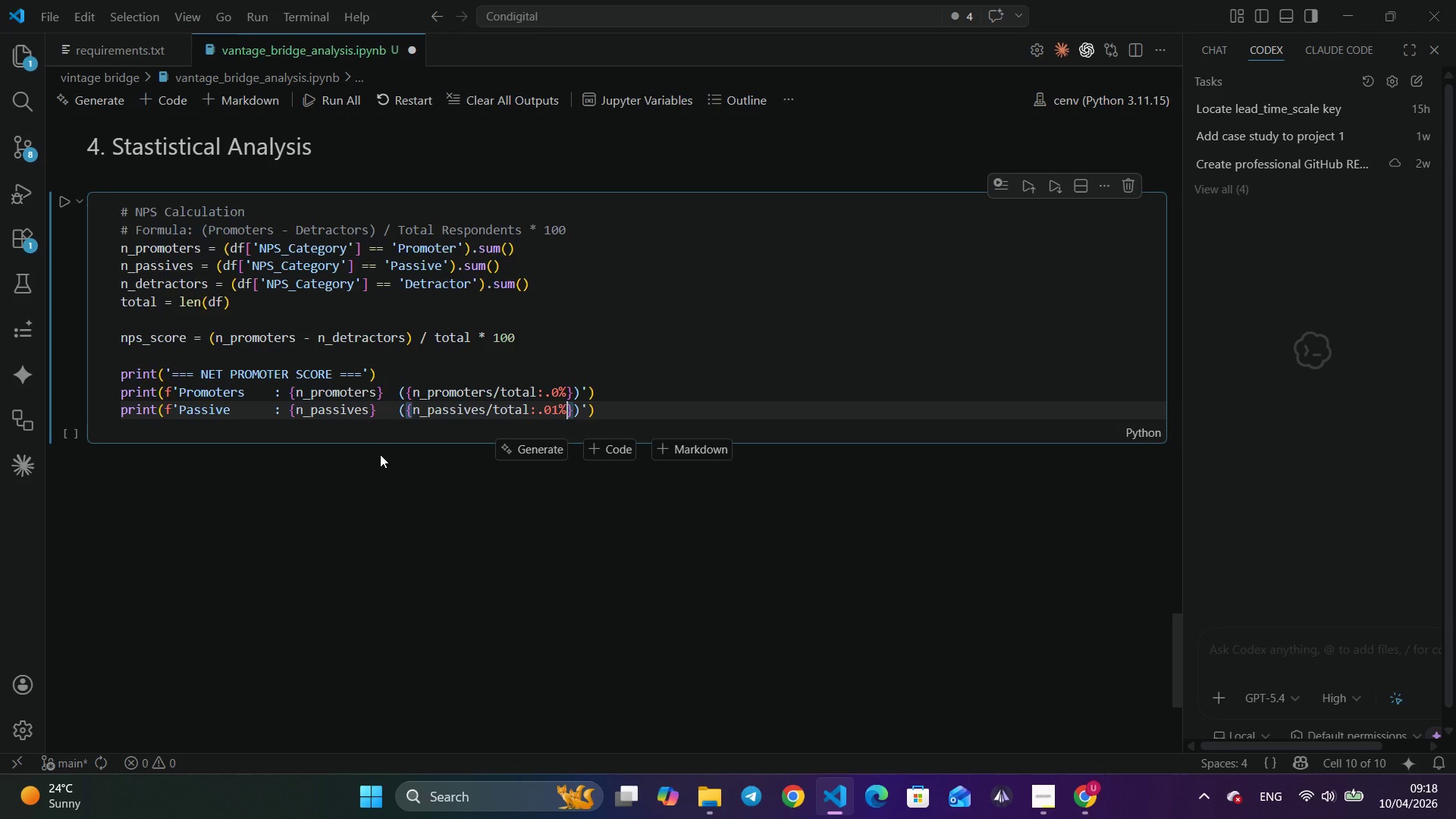 
key(ArrowLeft)
 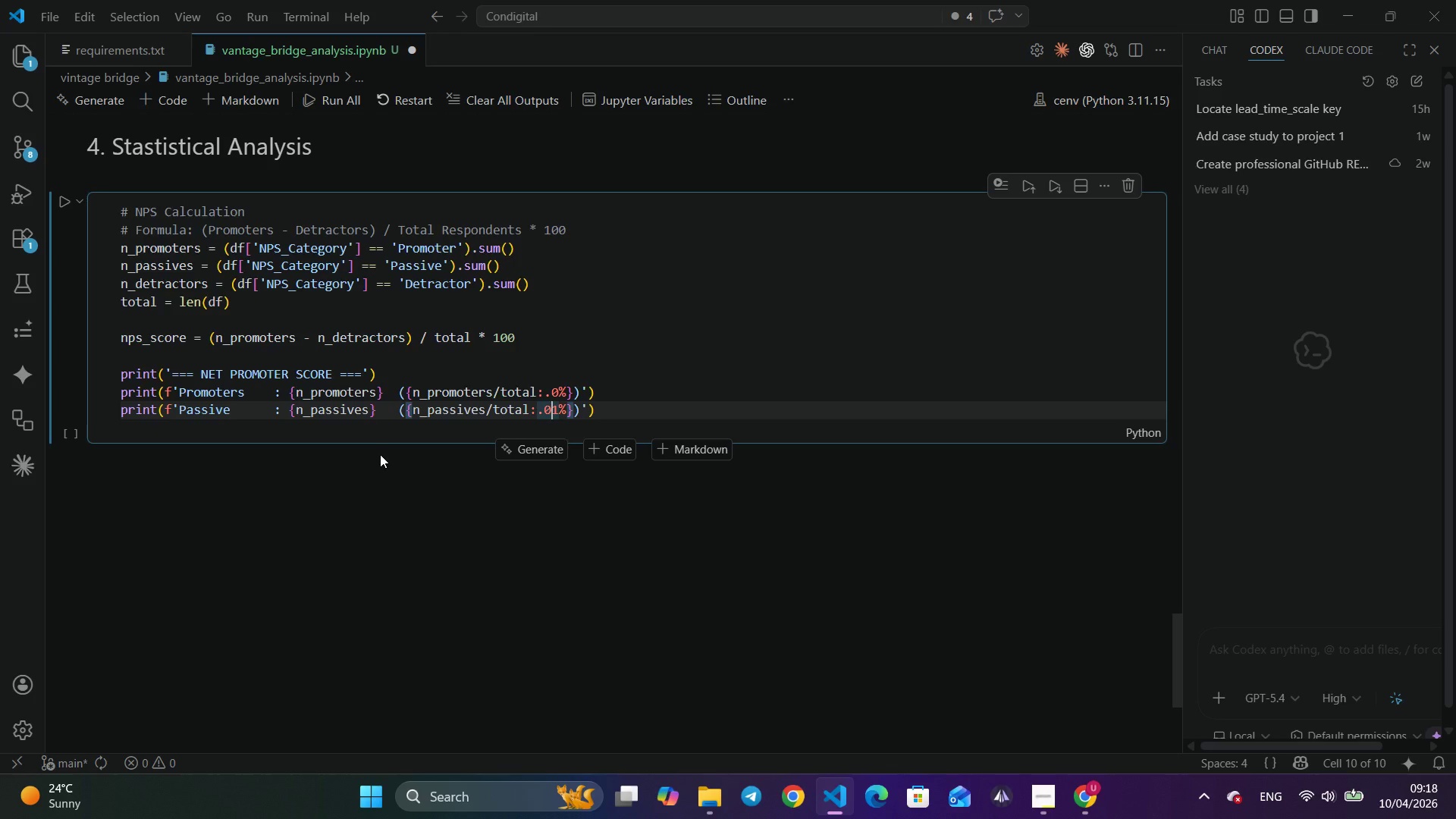 
key(ArrowLeft)
 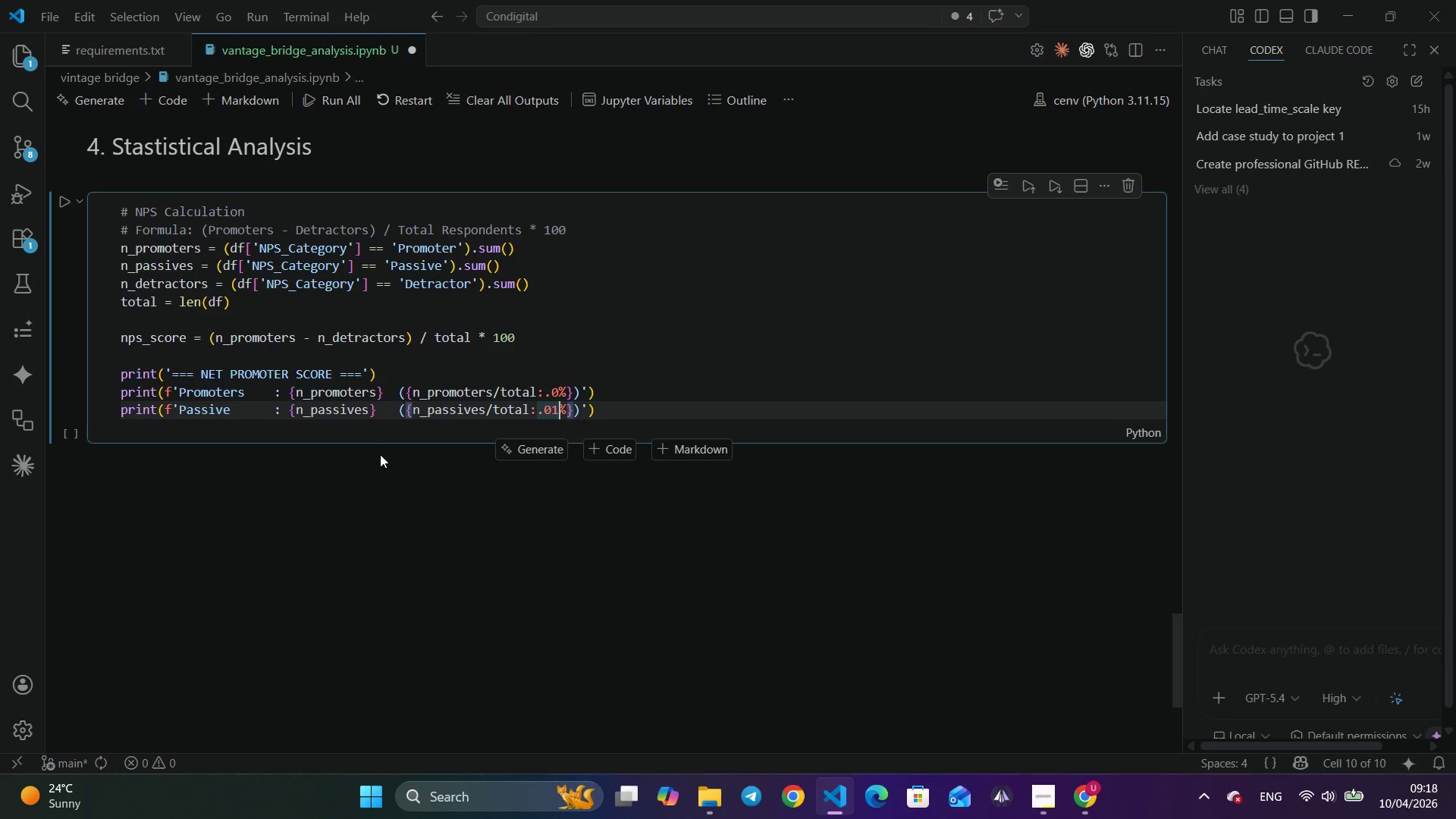 
key(ArrowRight)
 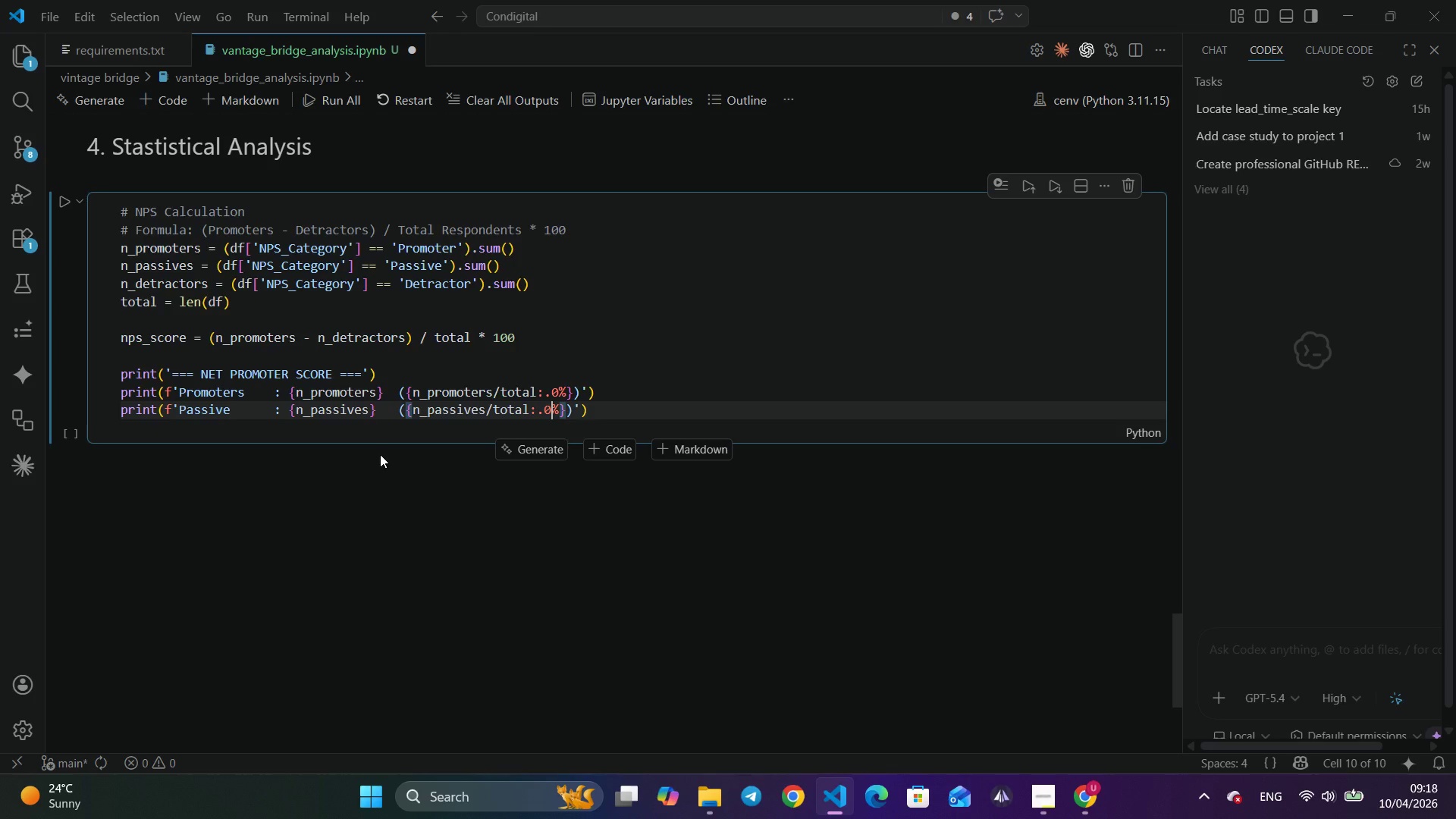 
key(Backspace)
 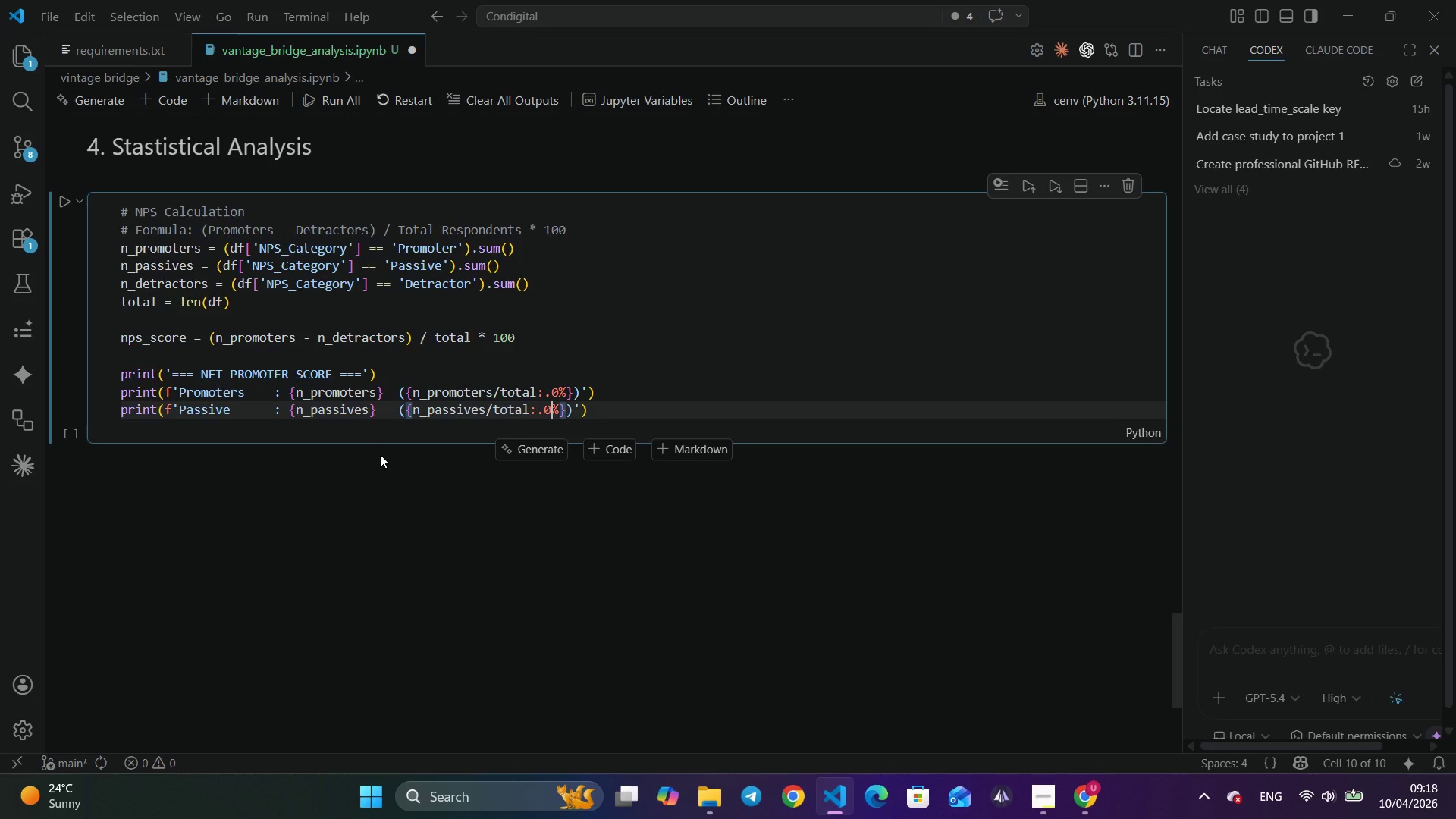 
key(ArrowRight)
 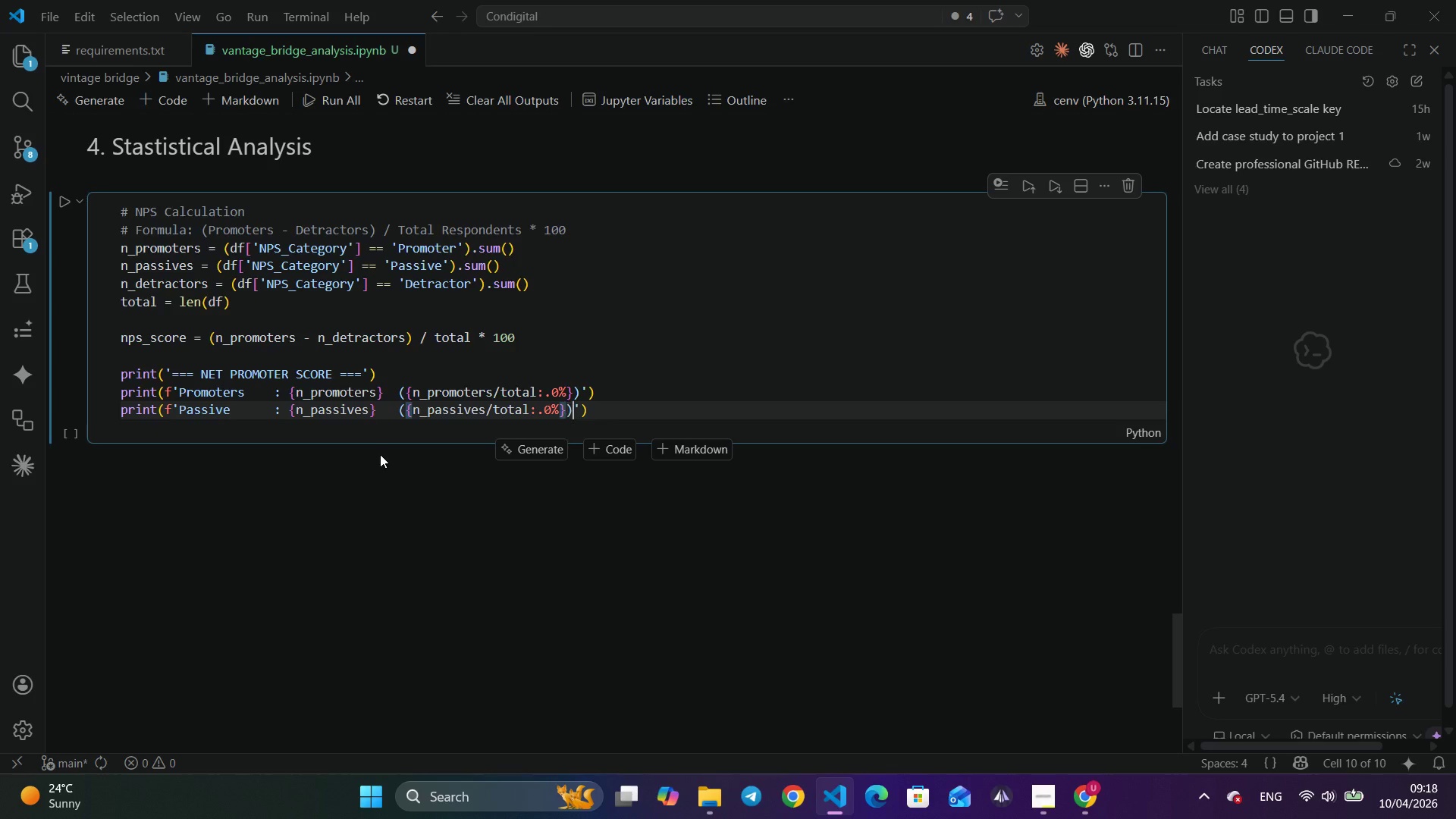 
key(ArrowRight)
 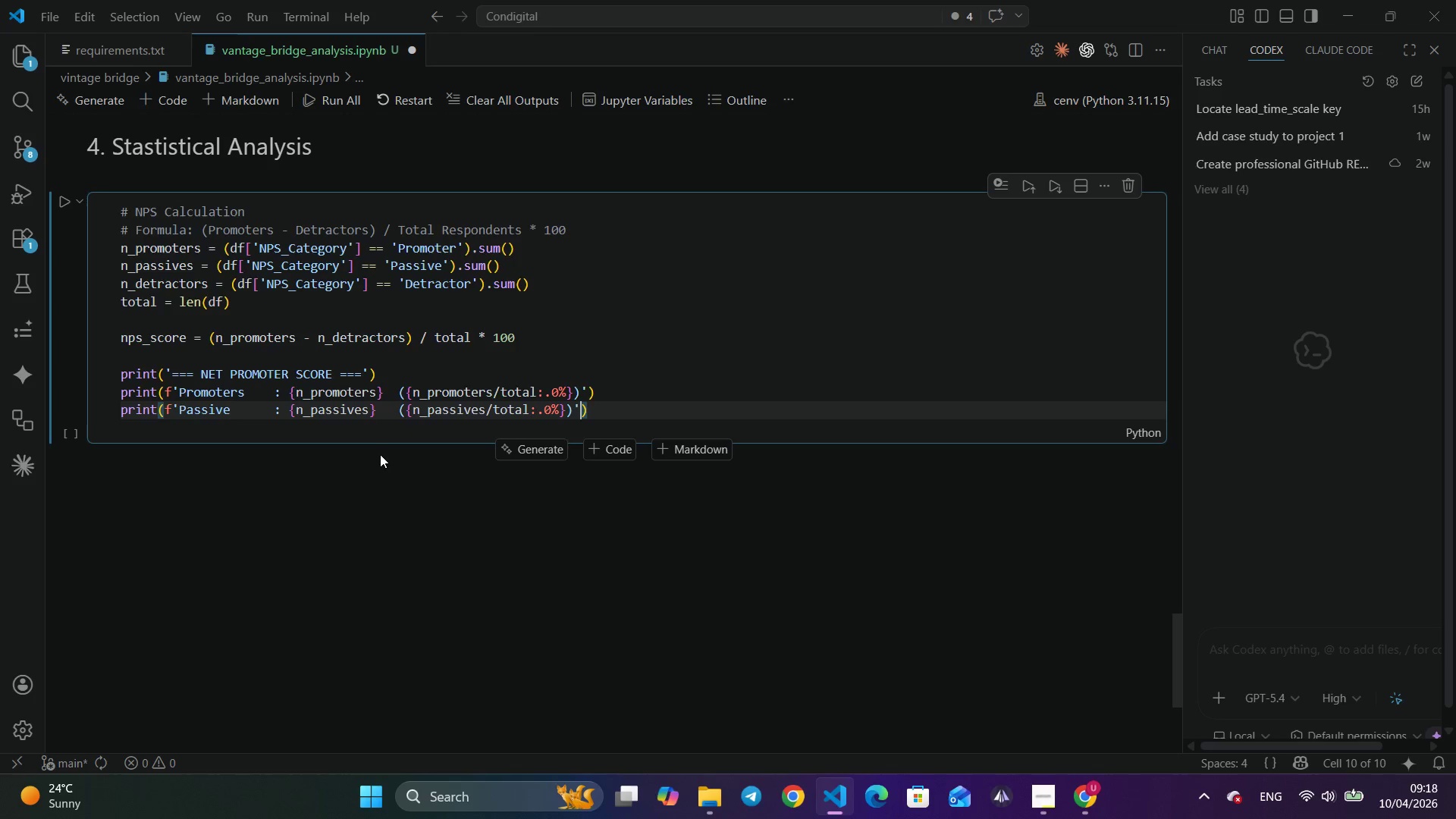 
key(ArrowRight)
 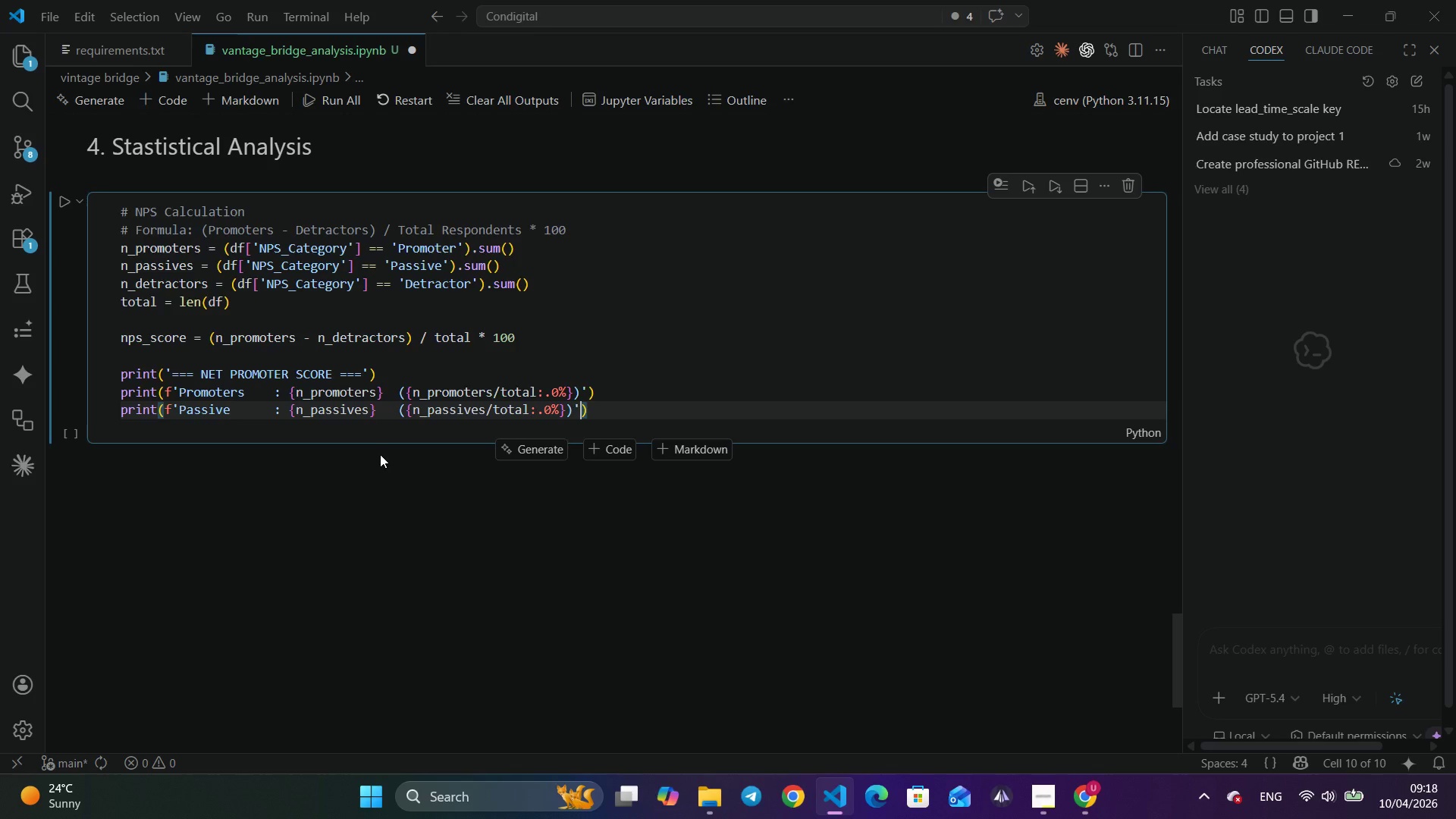 
key(ArrowRight)
 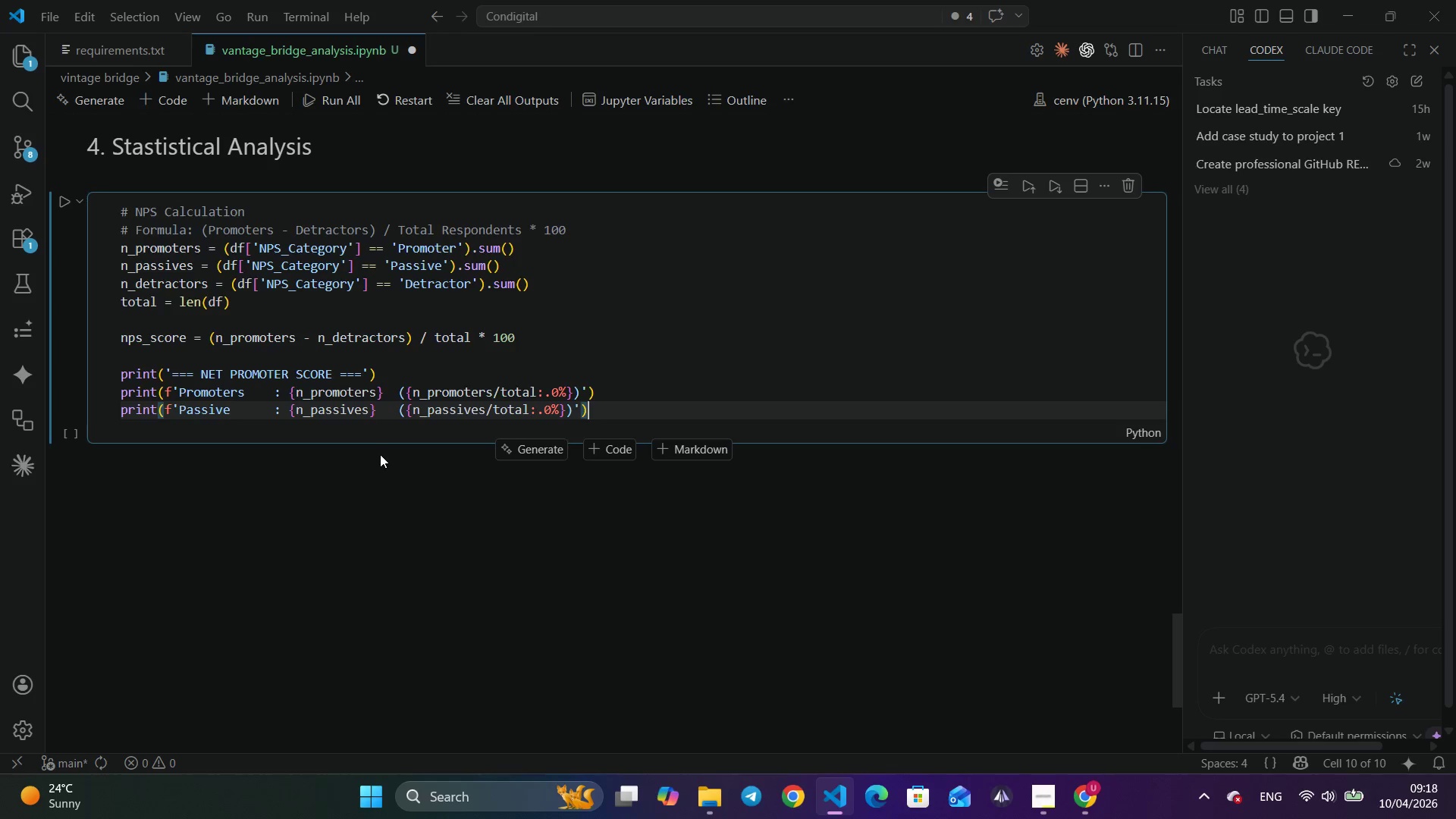 
key(ArrowRight)
 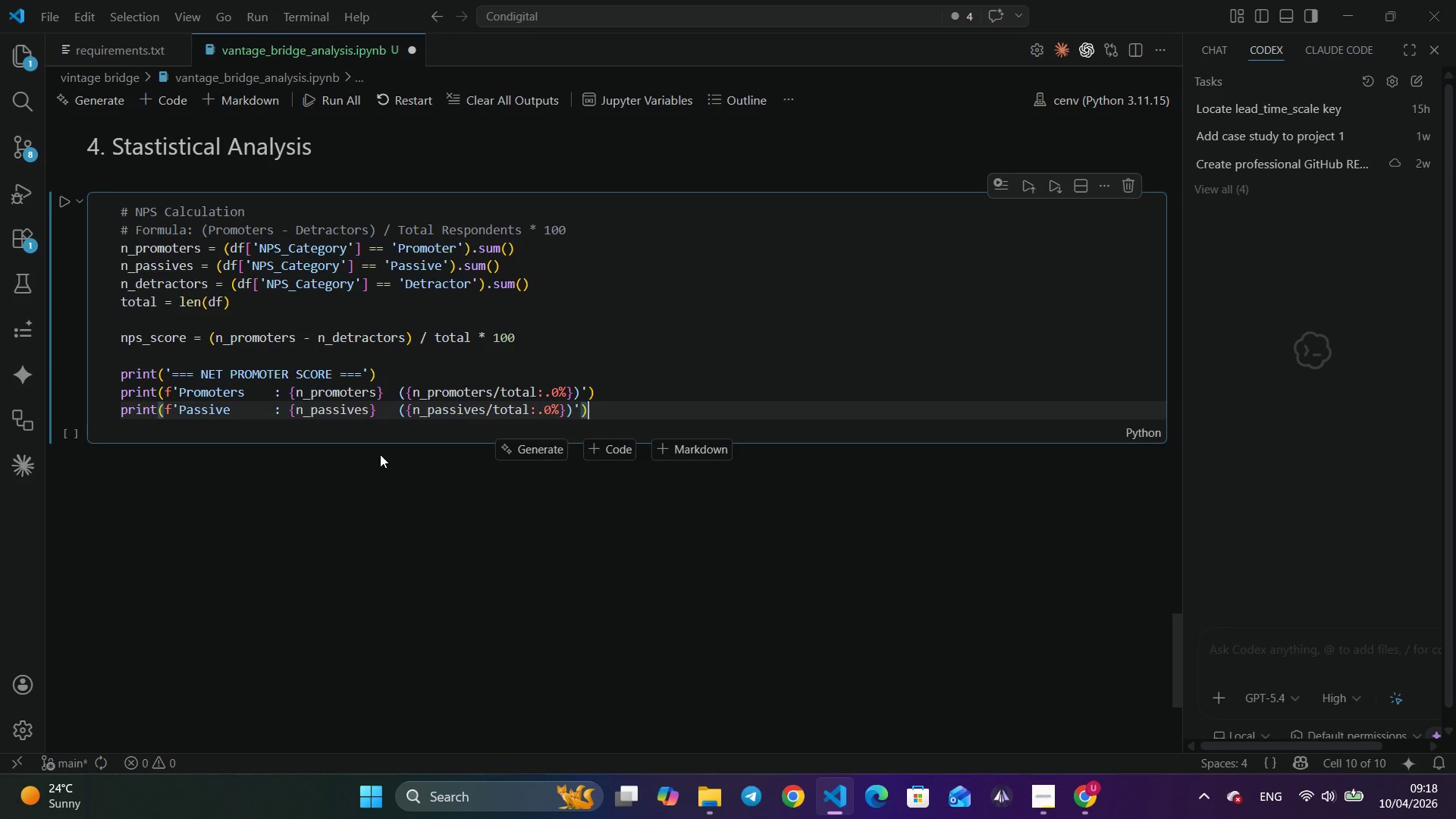 
key(Enter)
 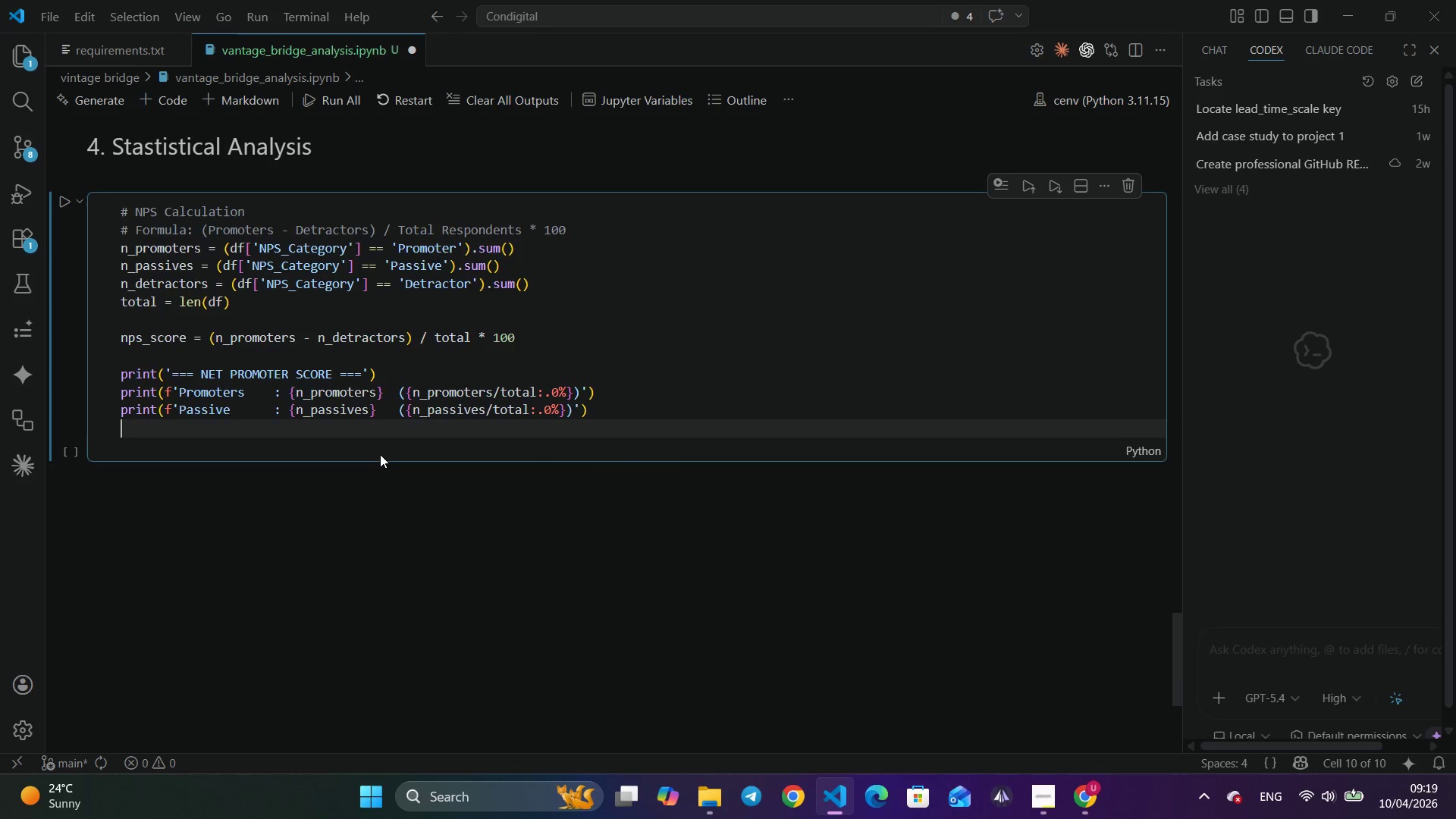 
type(prin)
 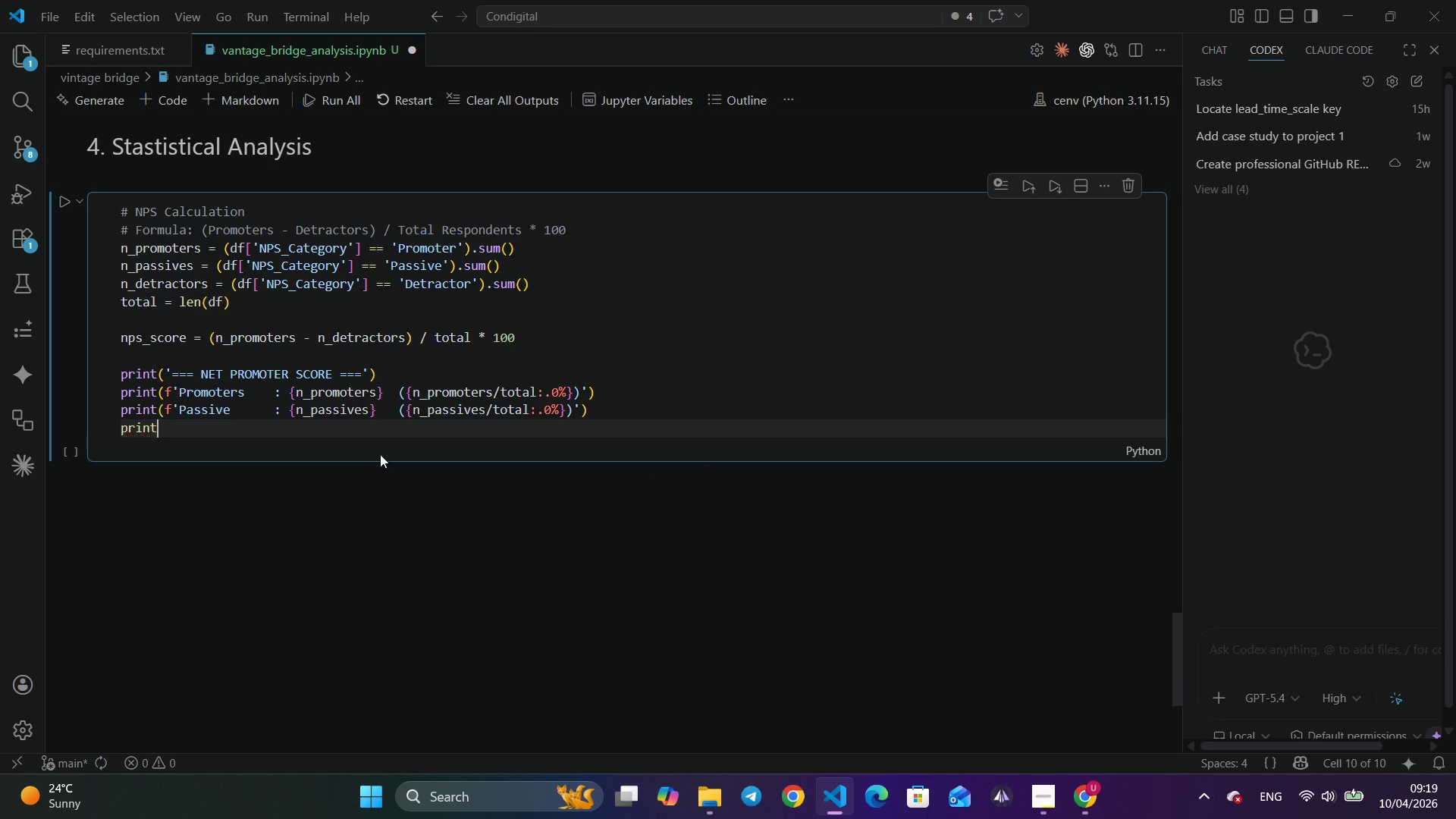 
key(Enter)
 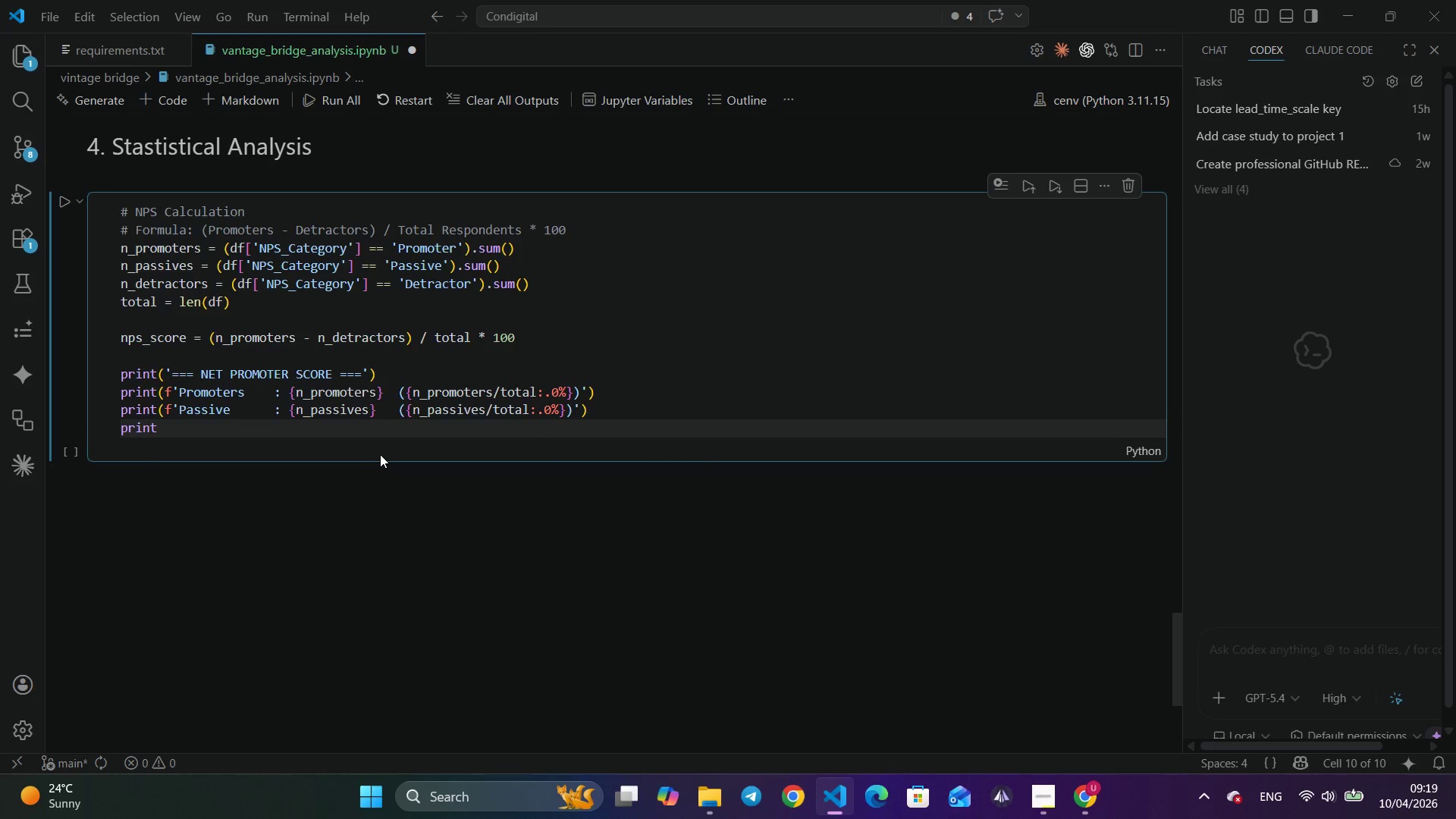 
type((f'Detractors   : {nde)
 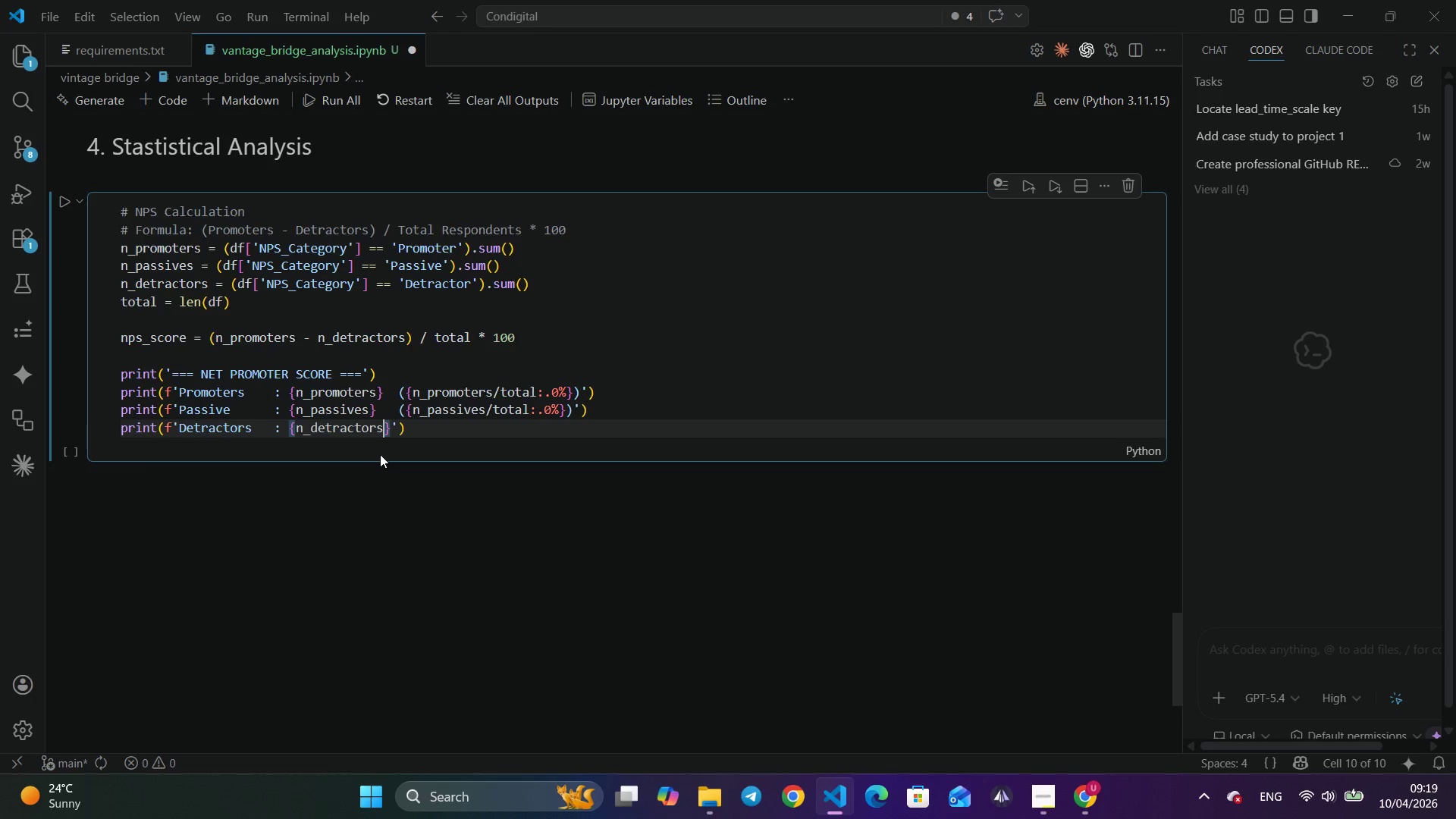 
 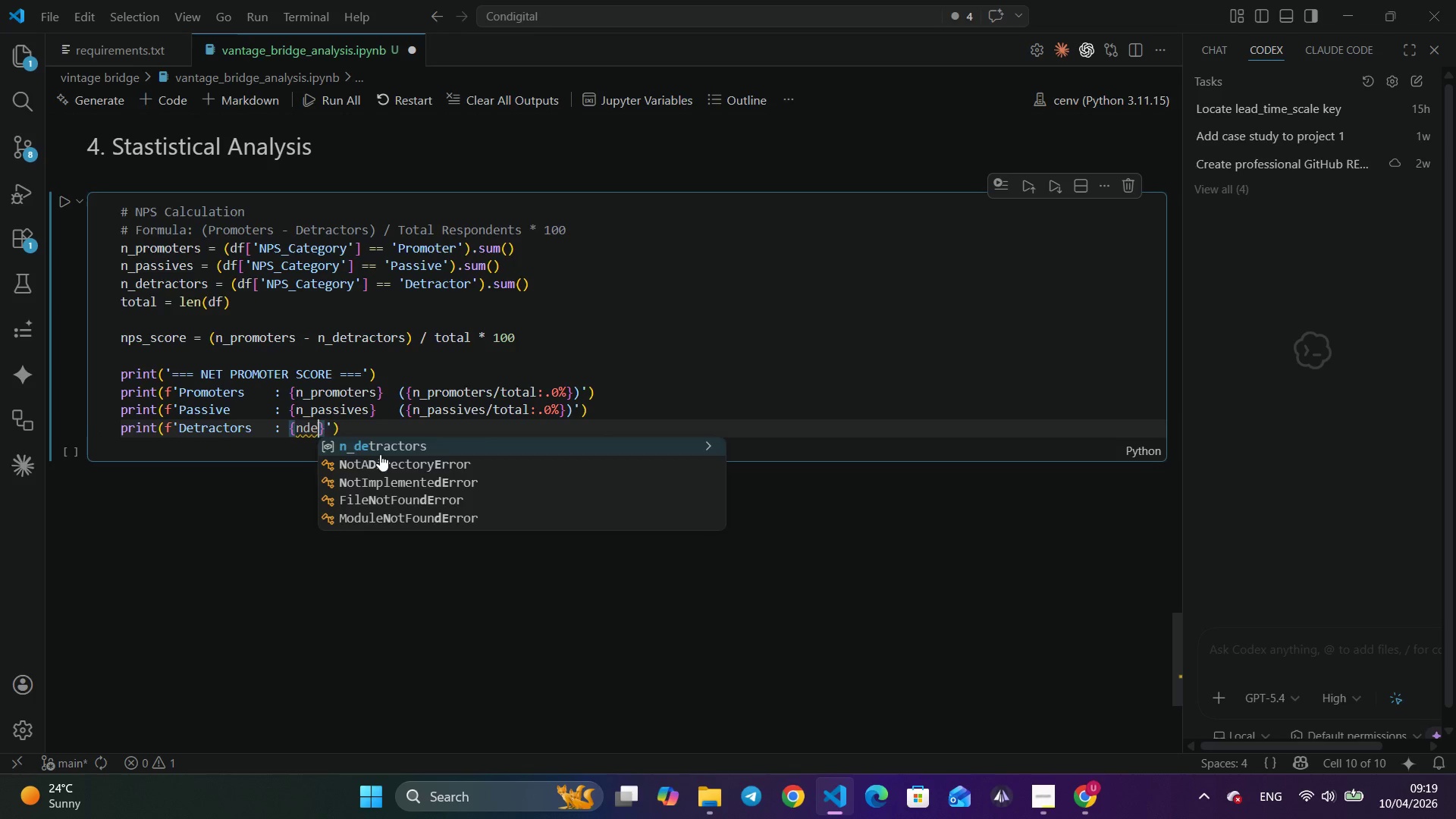 
key(Enter)
 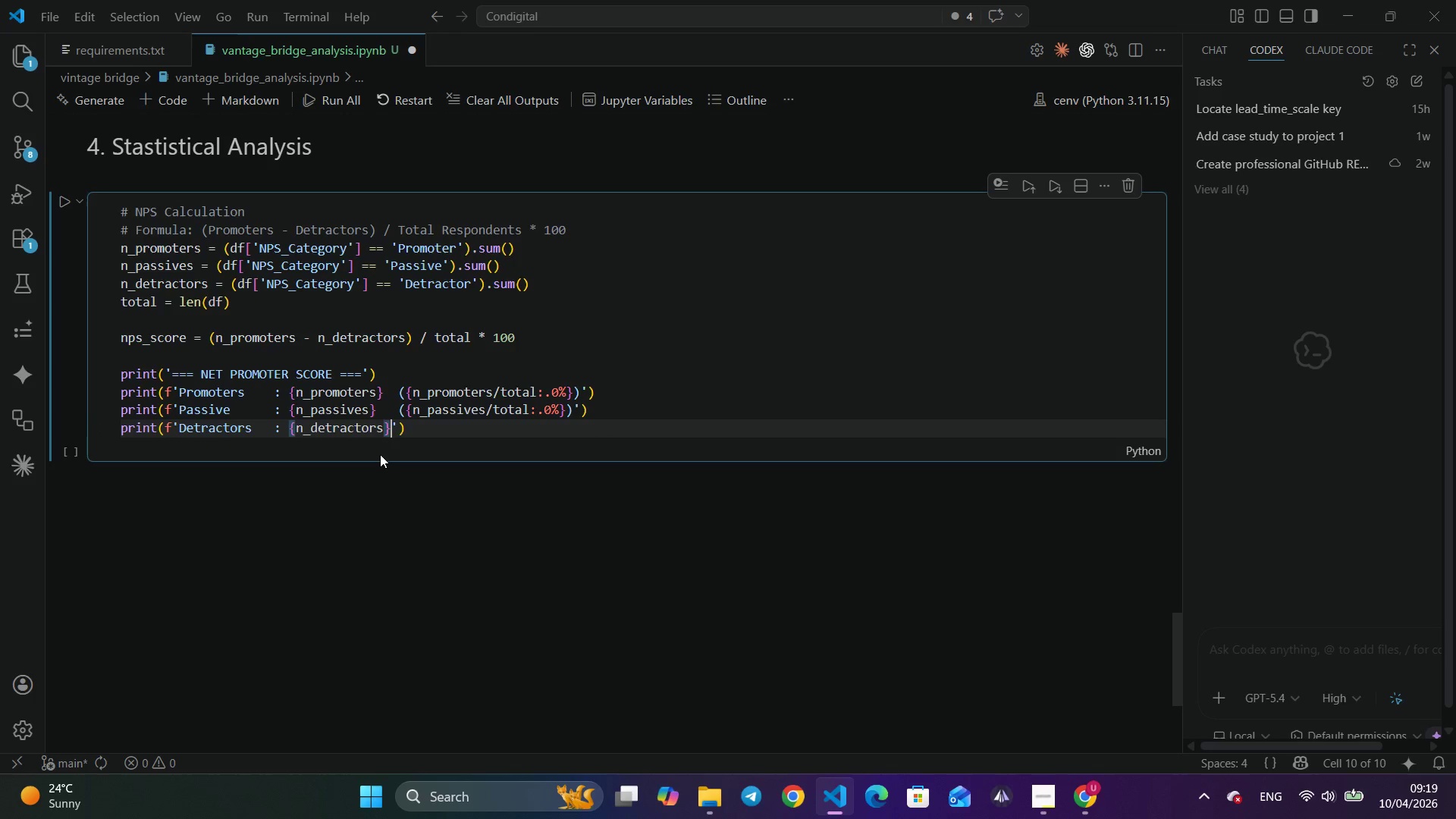 
key(ArrowRight)
 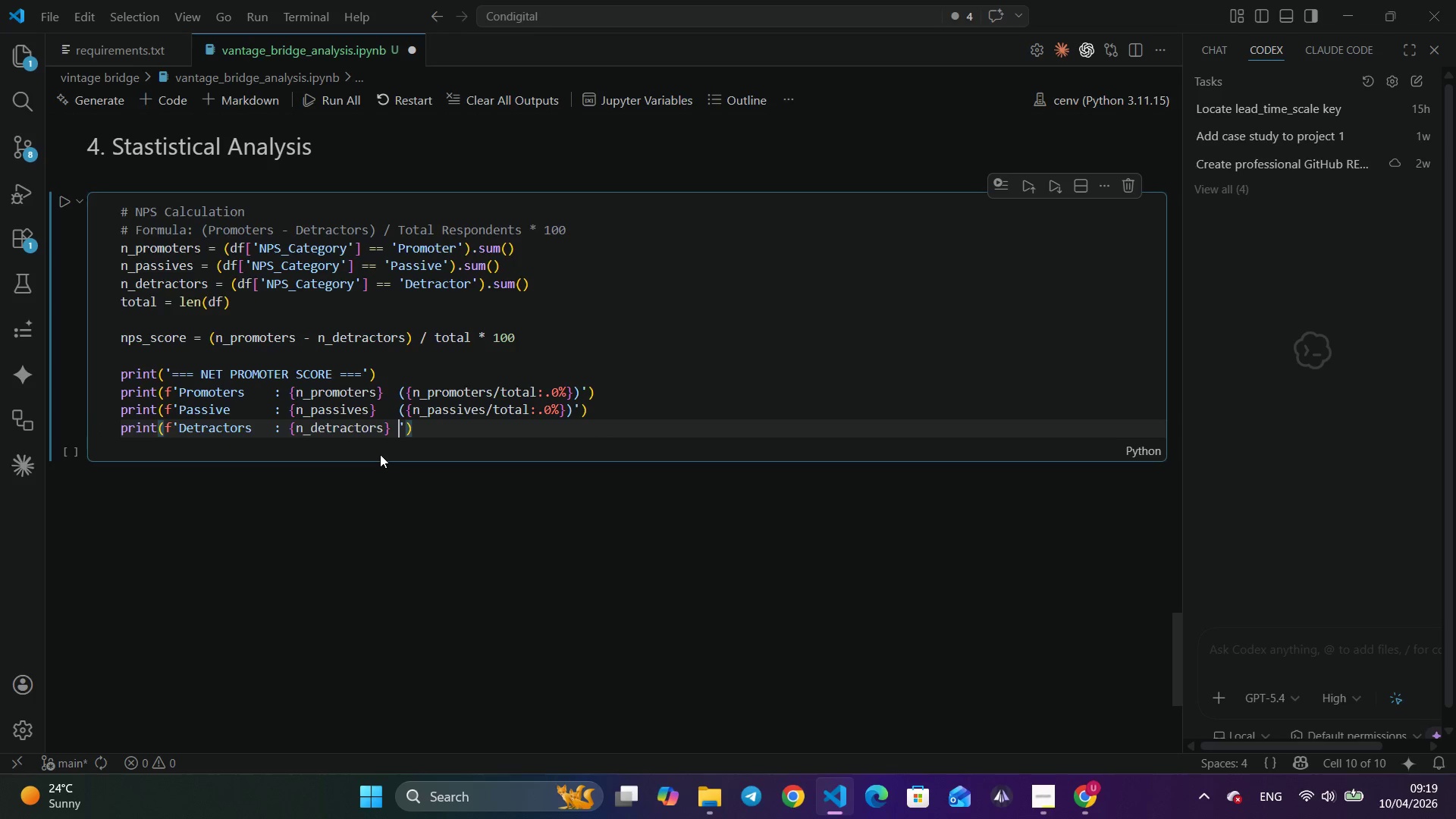 
type( ({nd)
 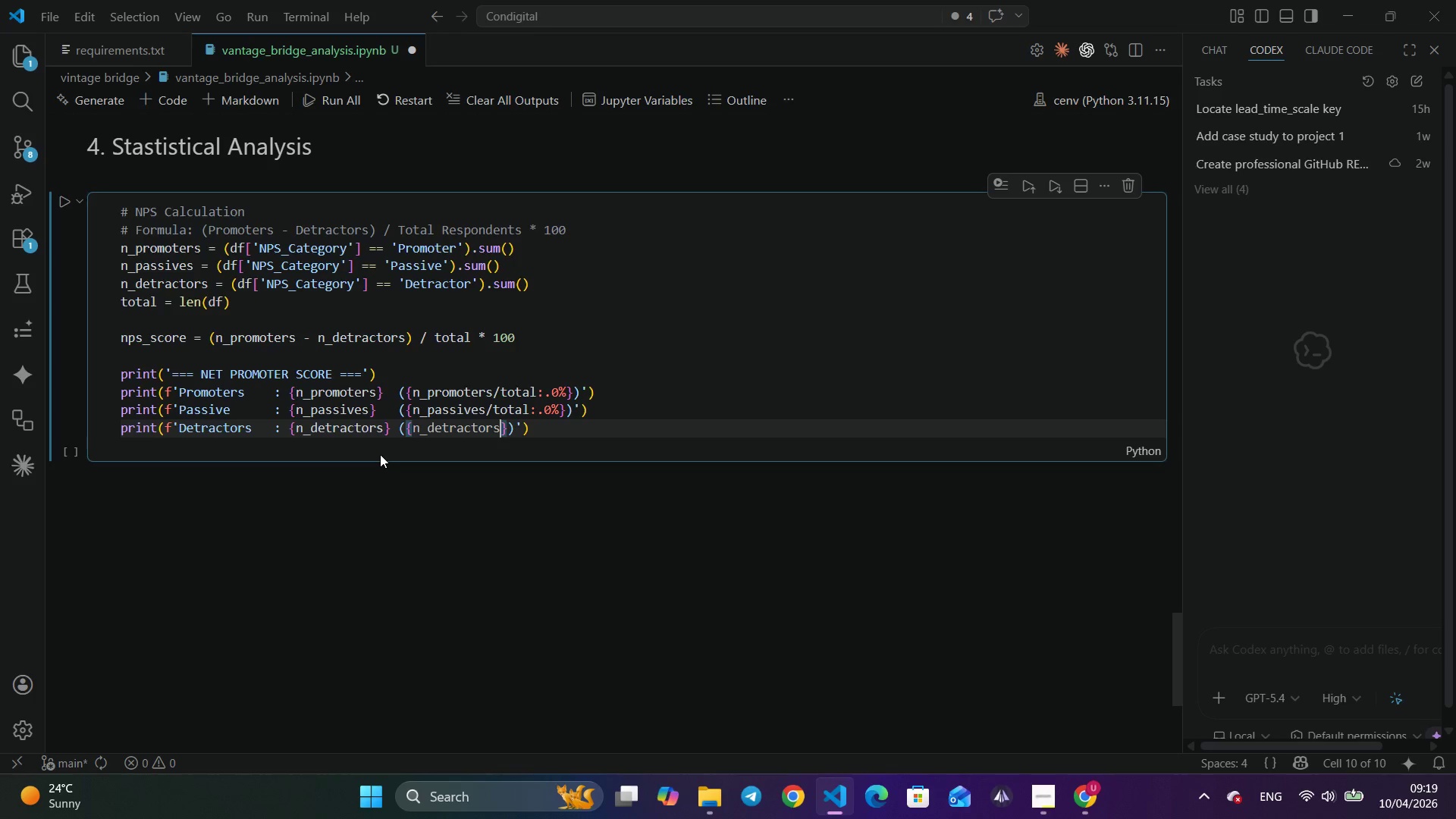 
 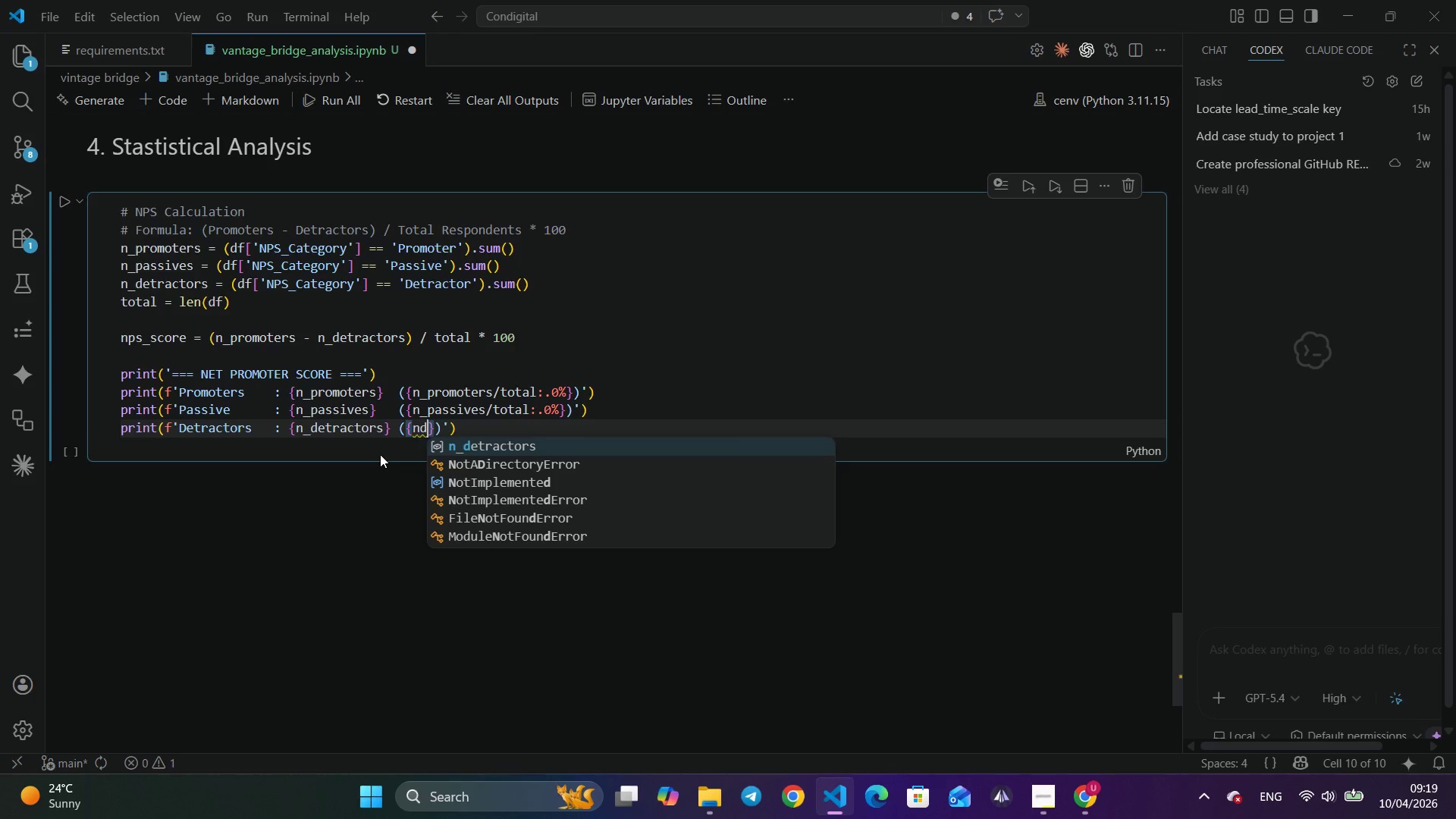 
key(Enter)
 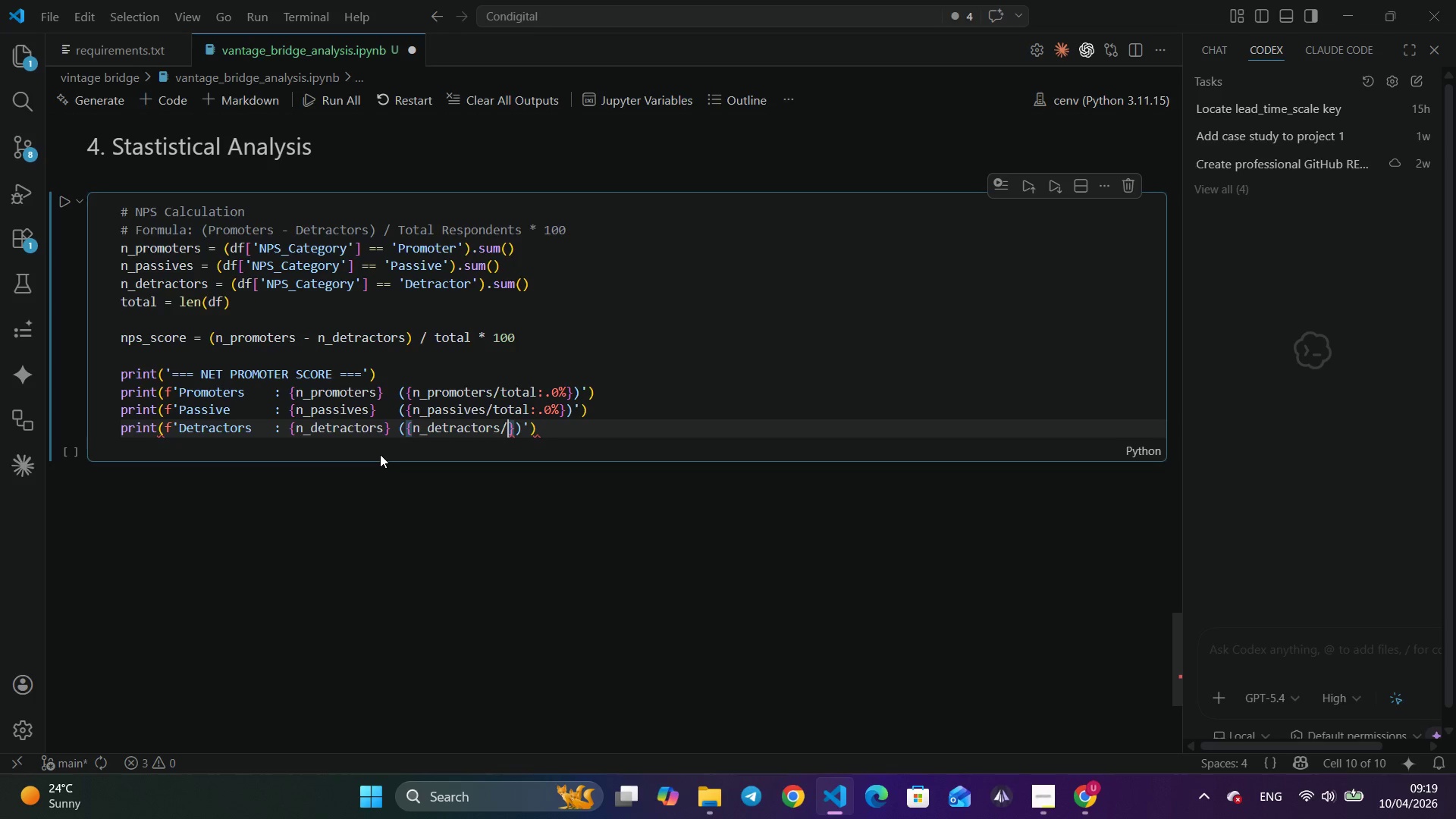 
type(/to)
 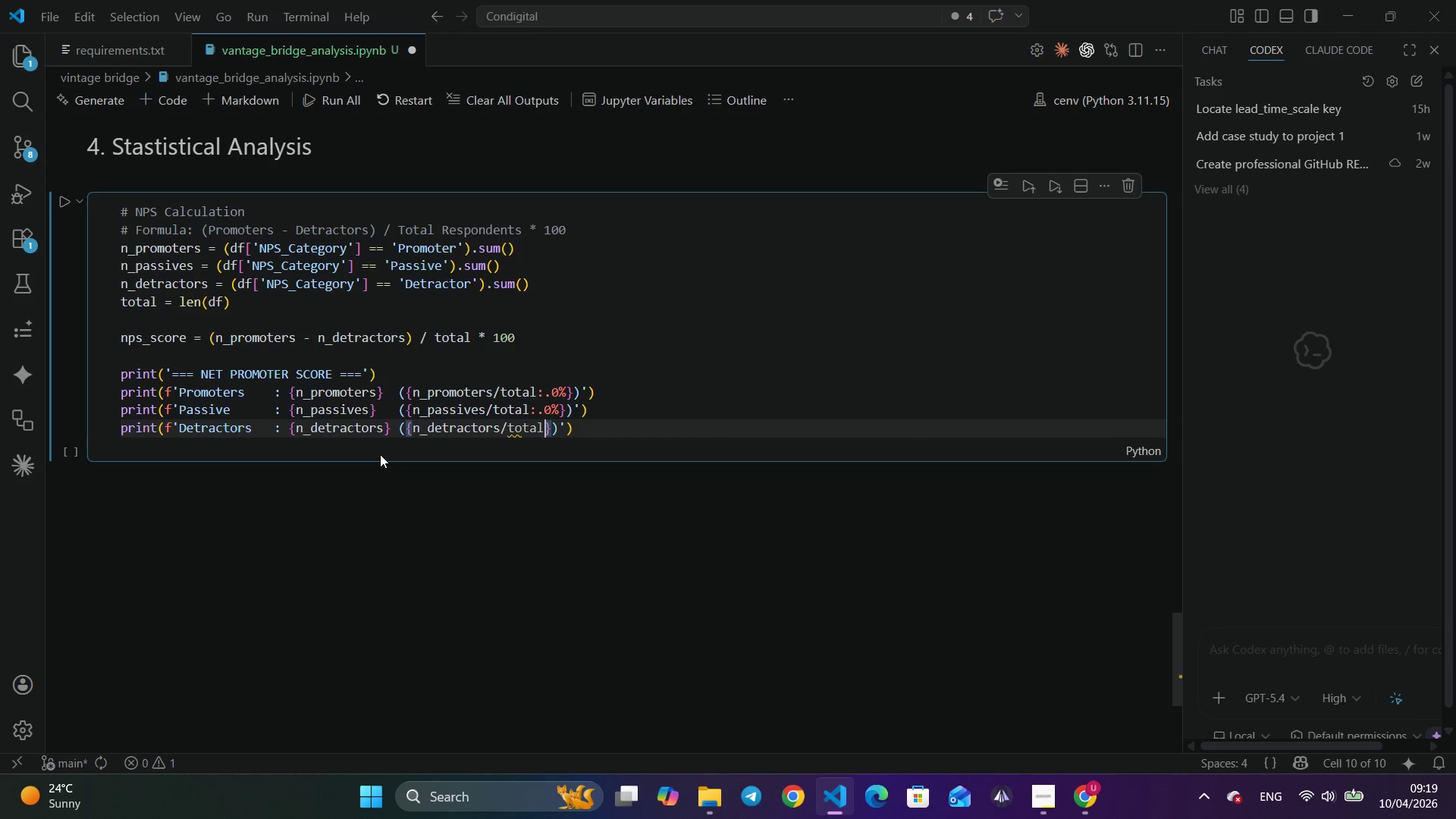 
key(Enter)
 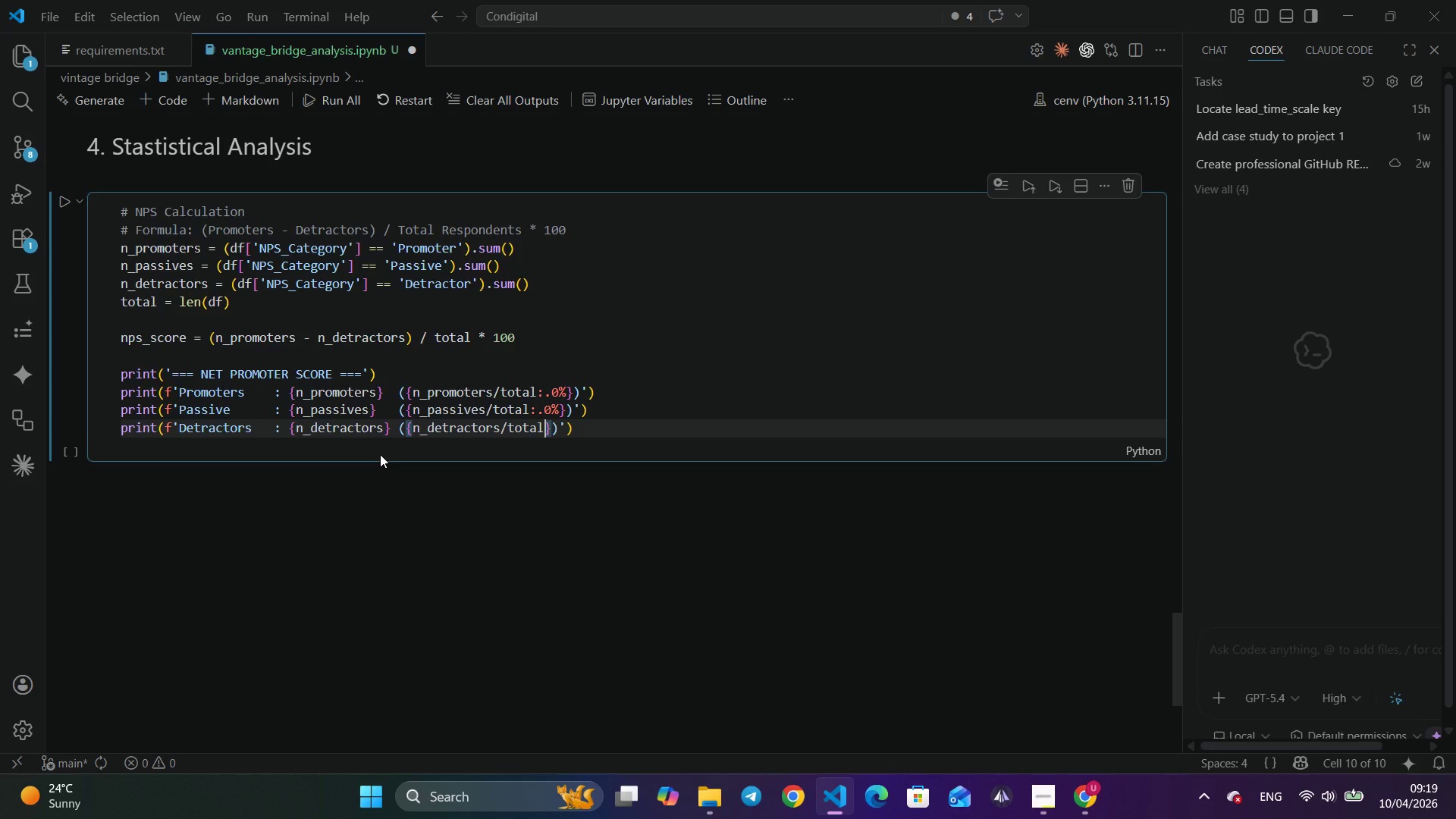 
type(:.0%)
 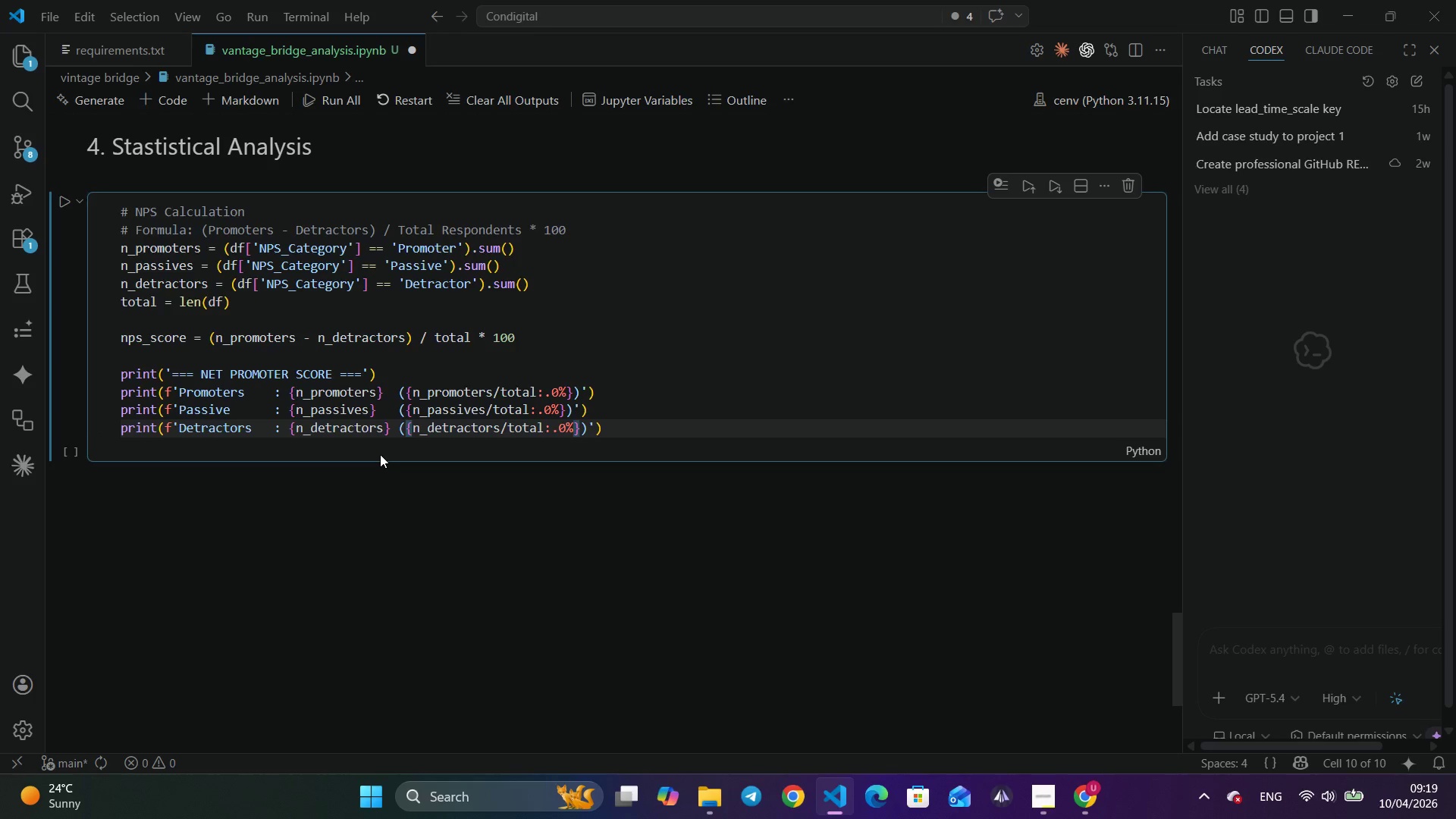 
wait(12.23)
 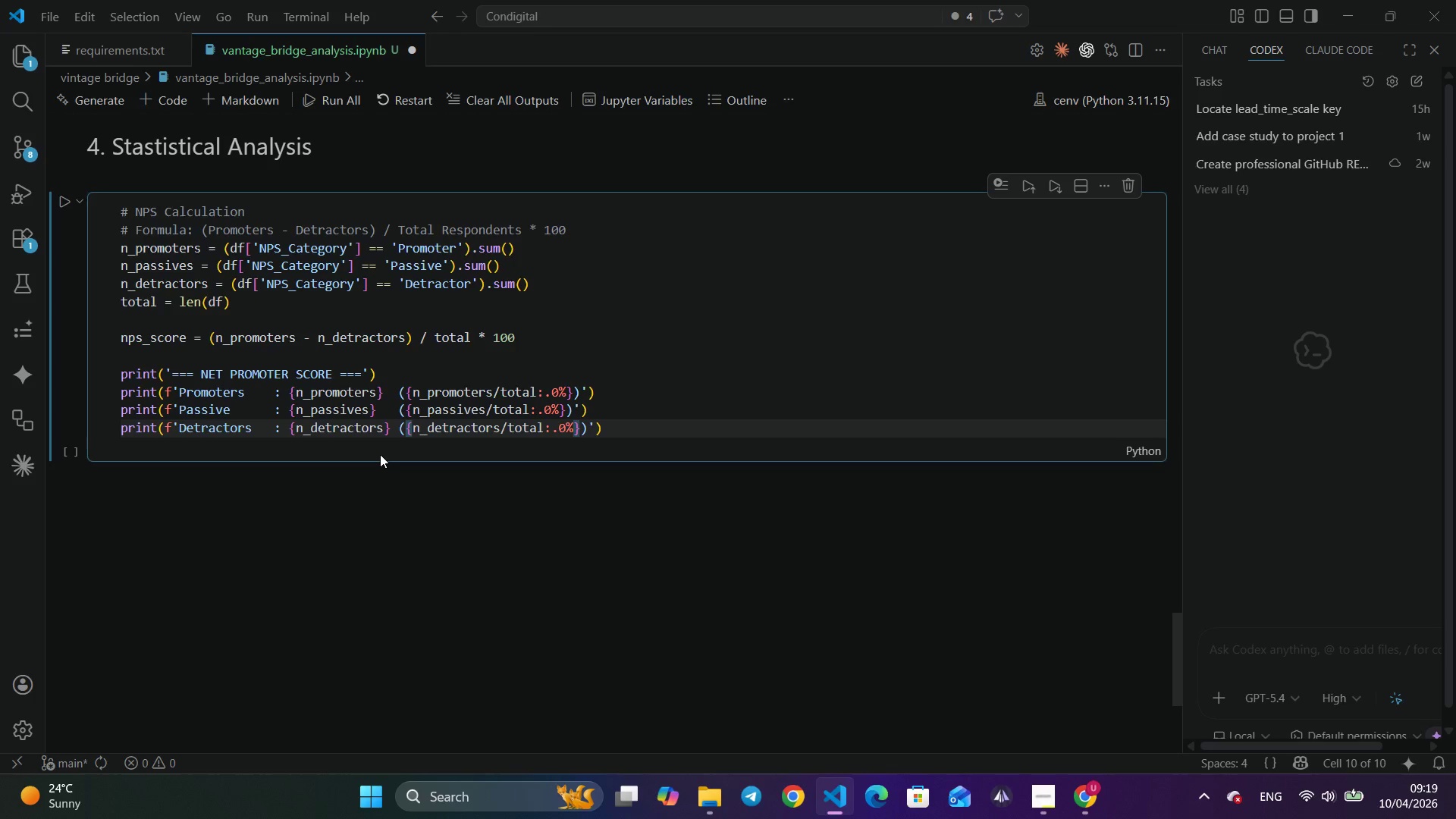 
key(ArrowRight)
 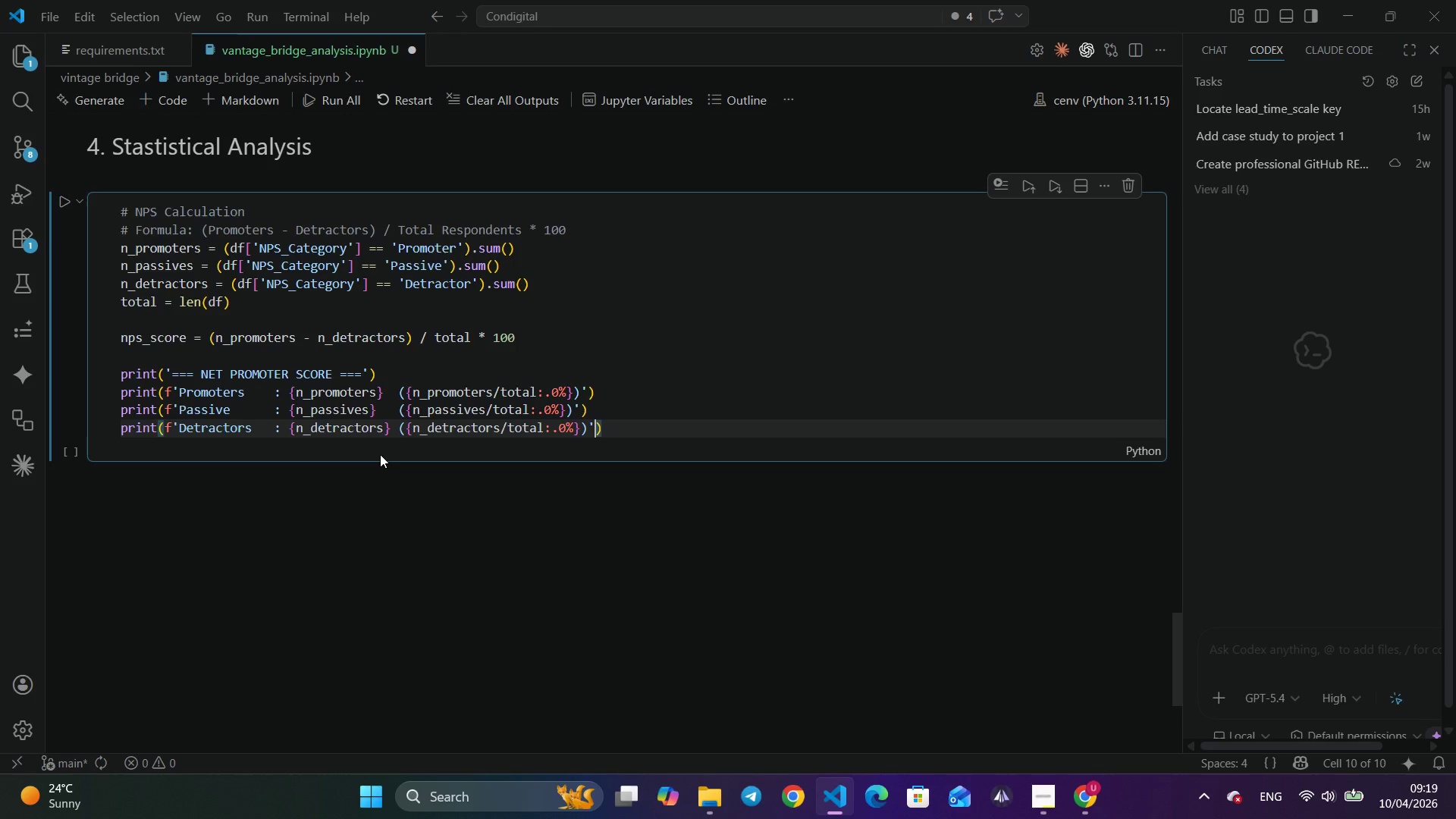 
key(ArrowRight)
 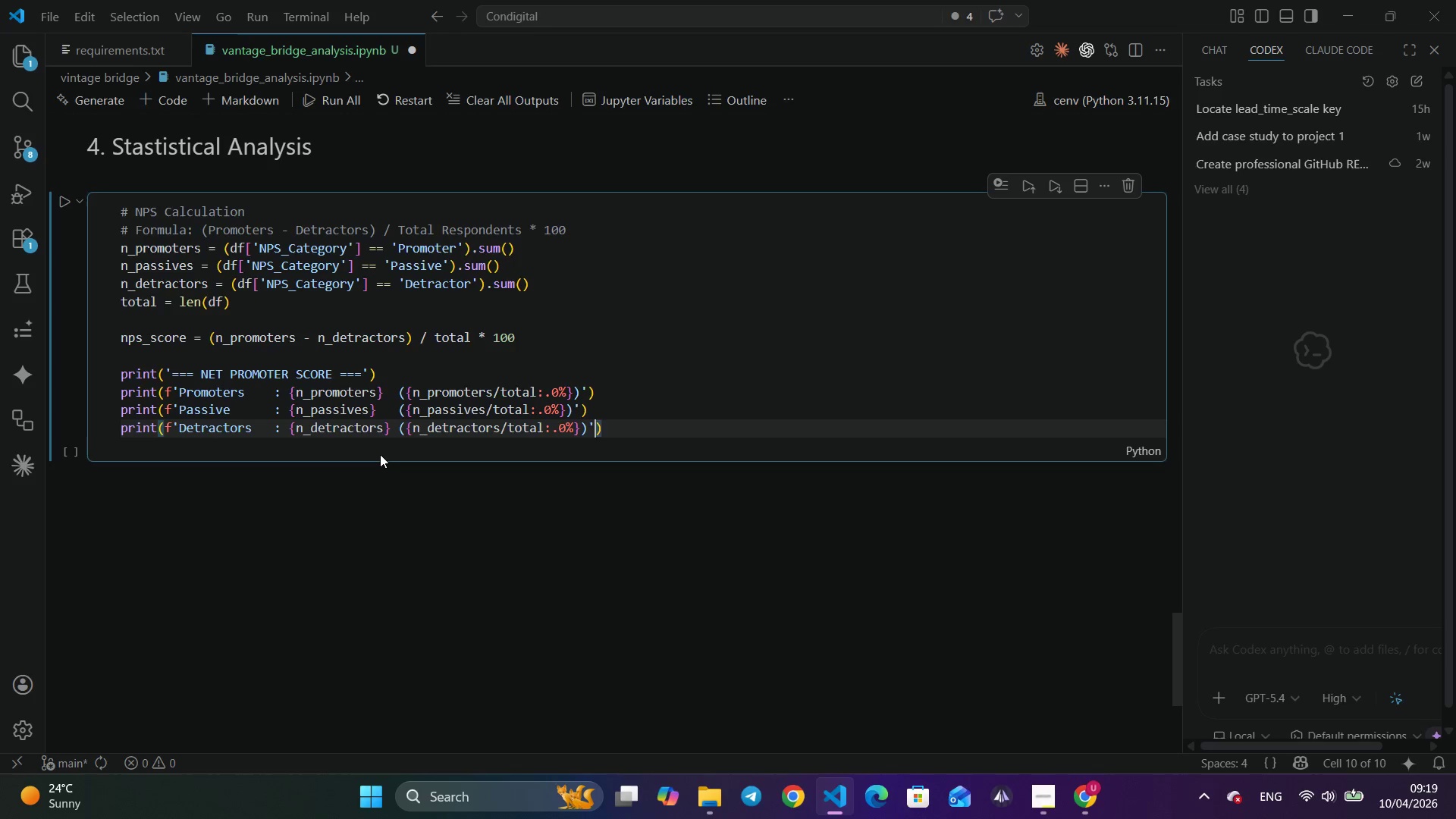 
key(ArrowRight)
 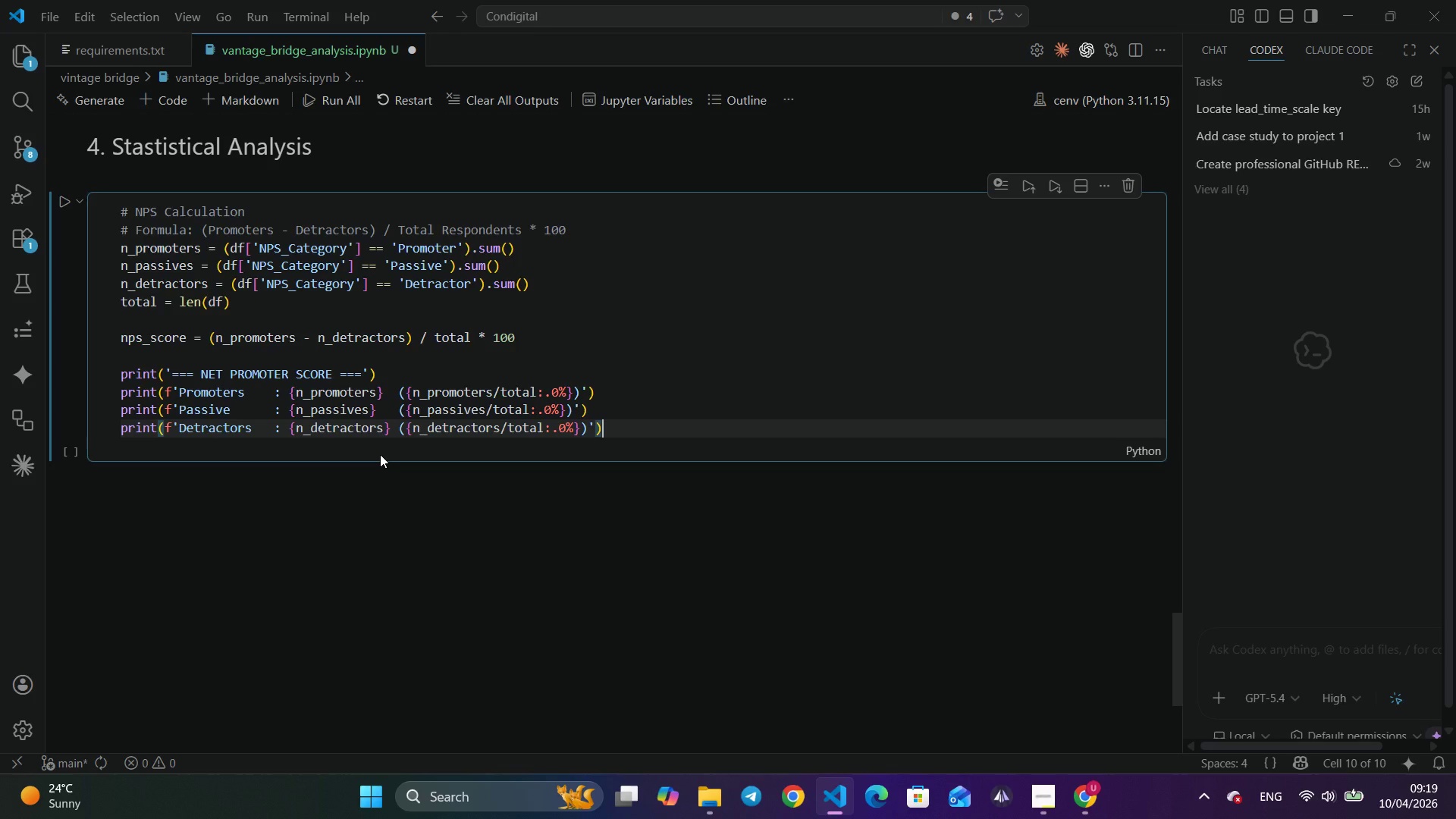 
key(ArrowRight)
 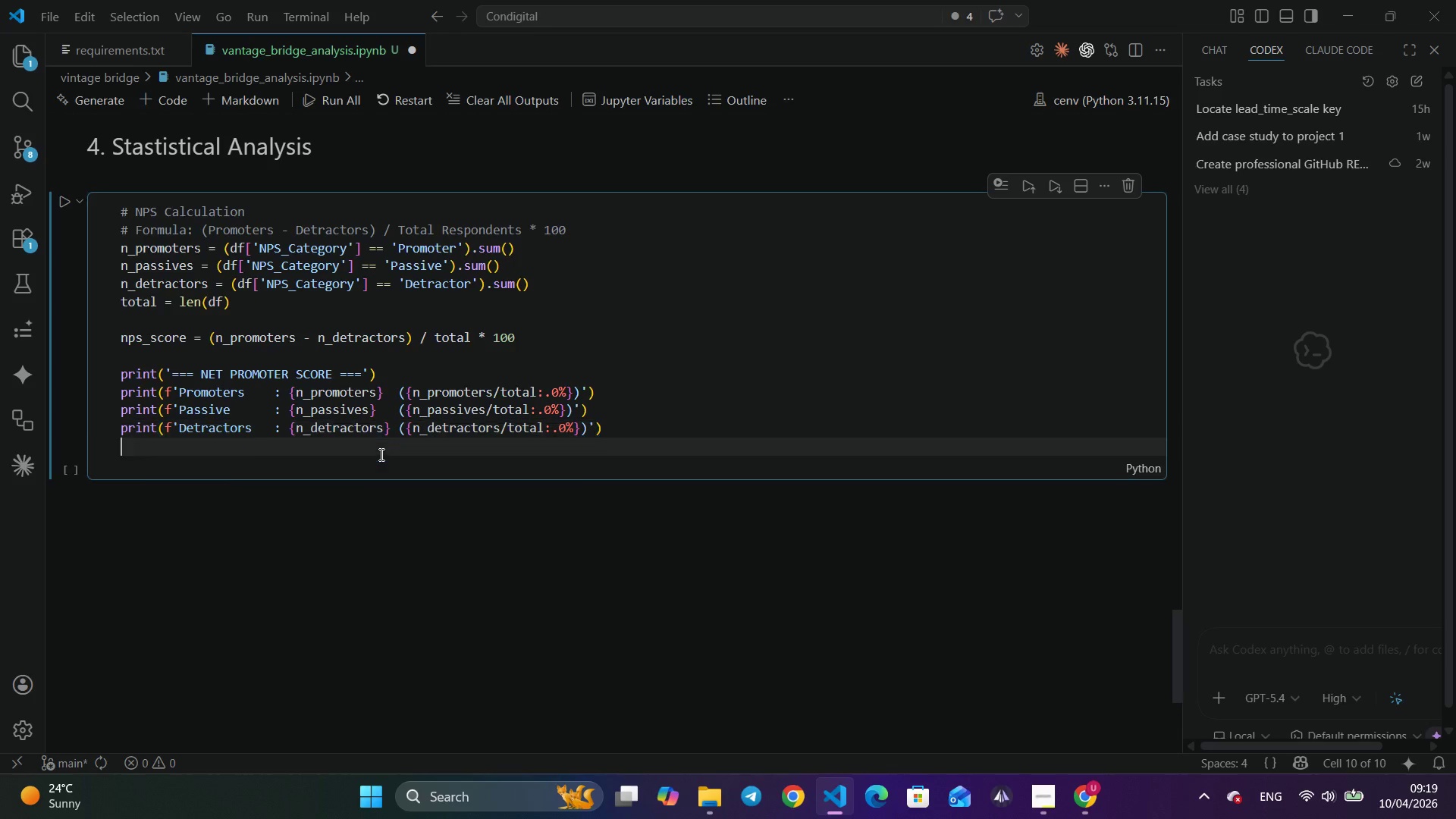 
key(Enter)
 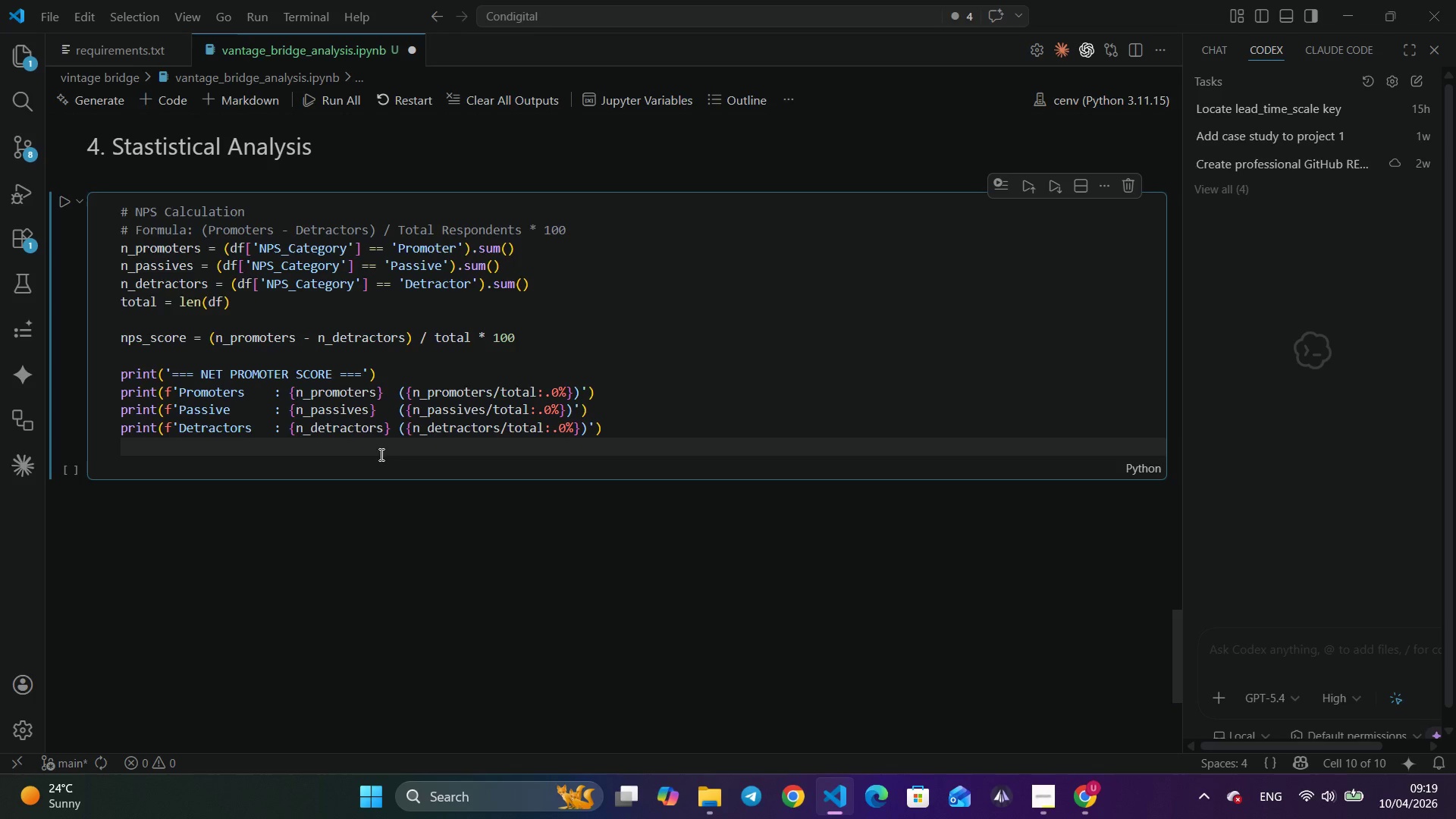 
wait(12.33)
 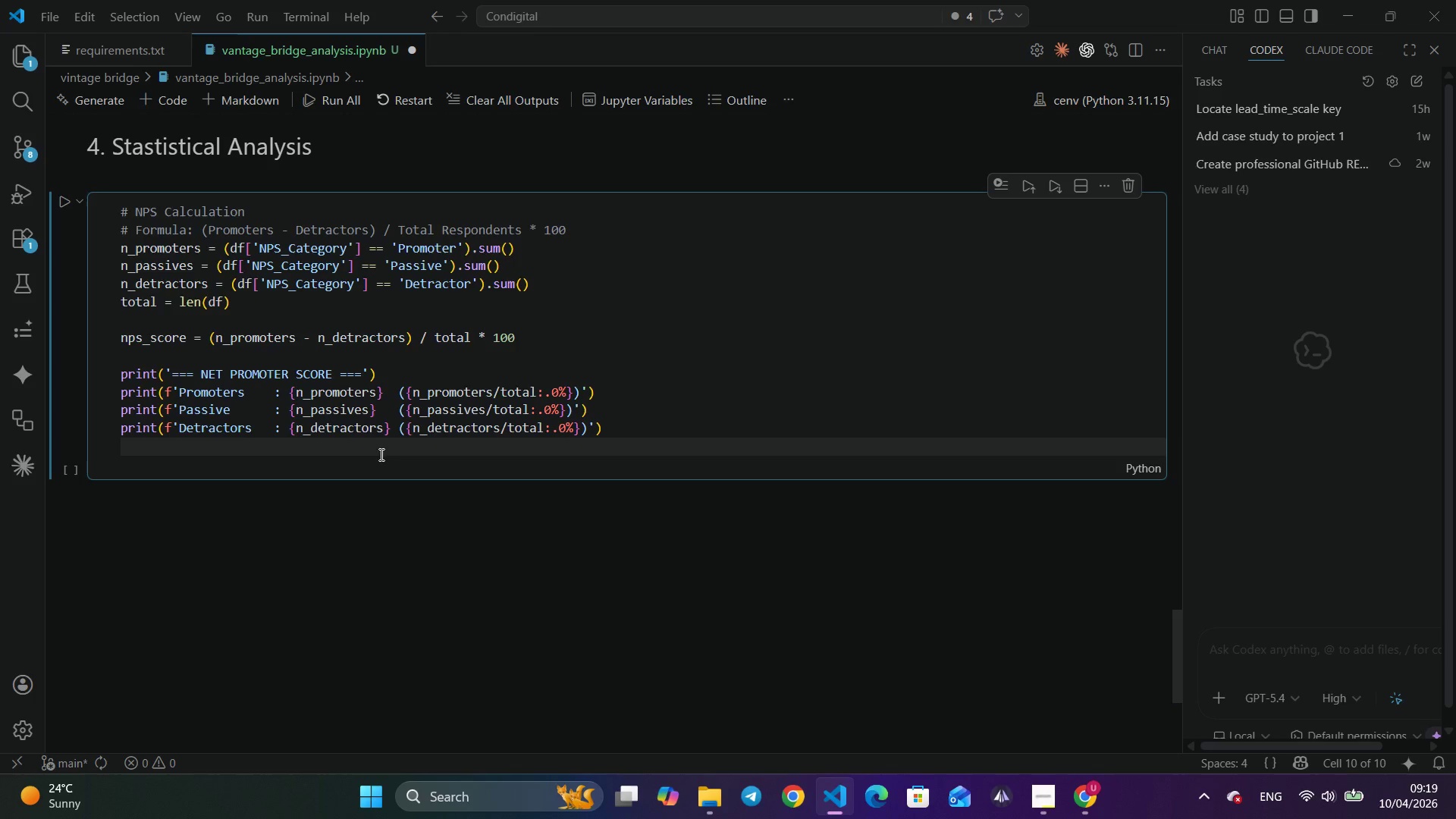 
type(pri)
 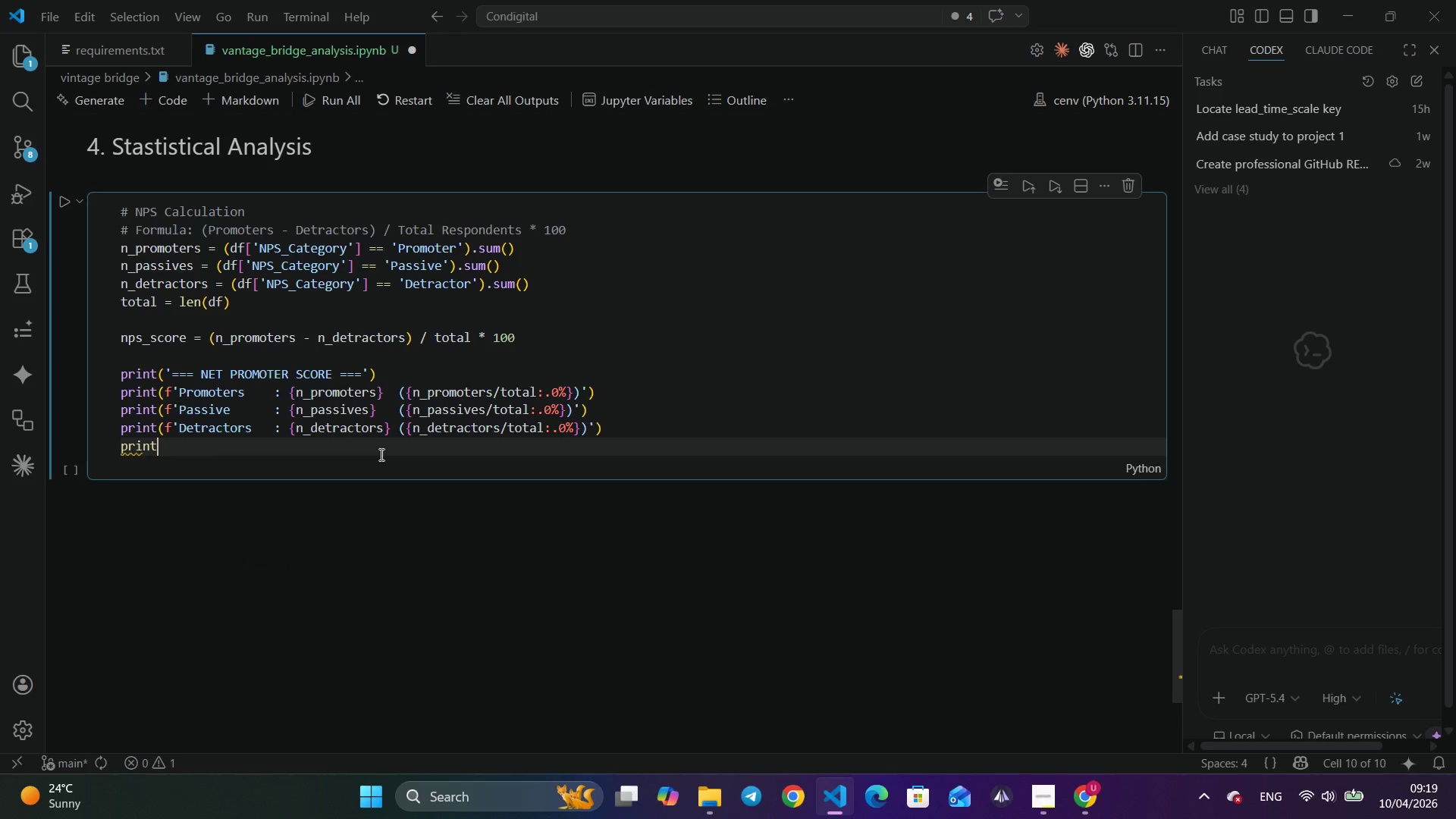 
key(Enter)
 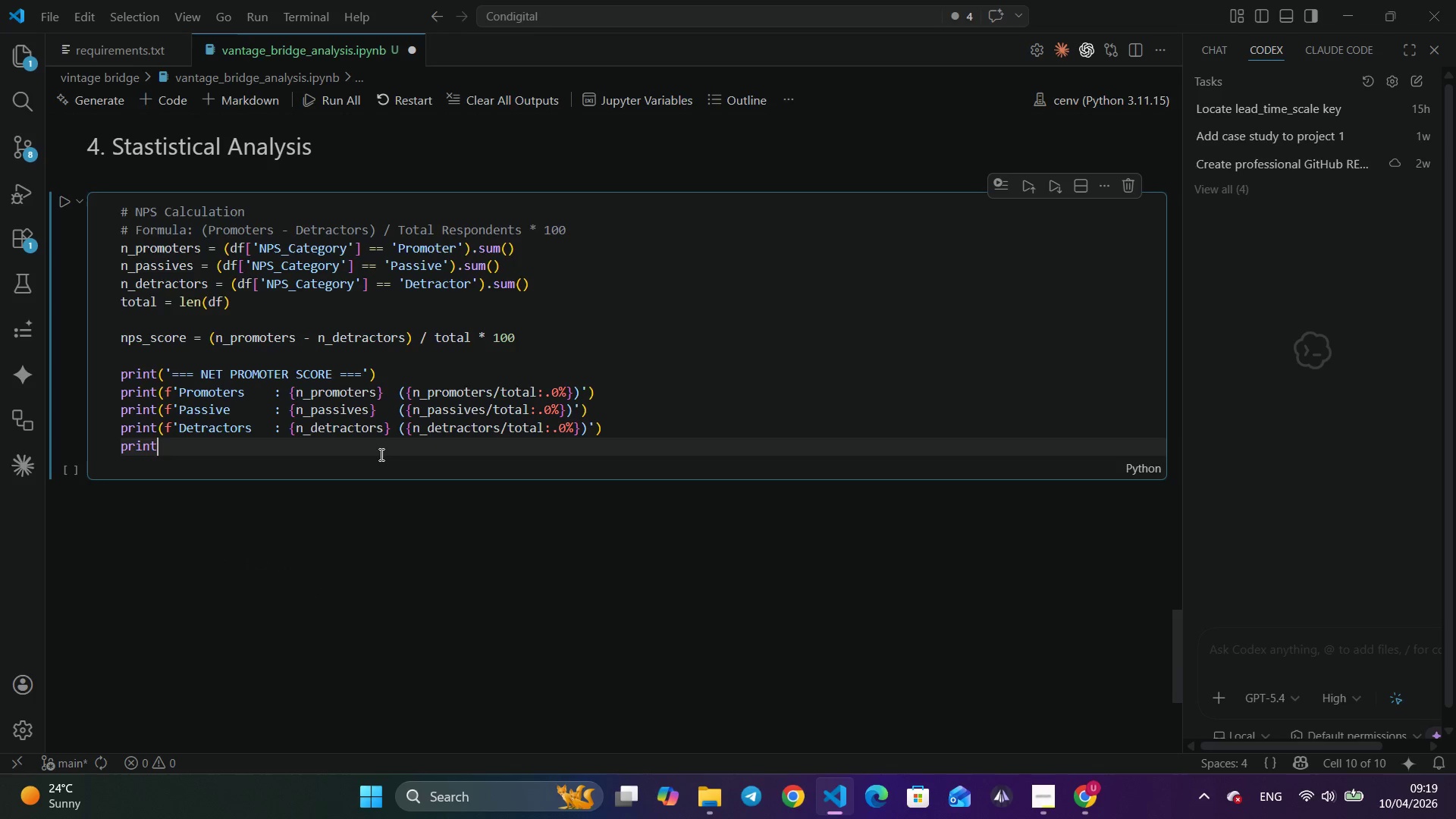 
type((f'Total   : {tot)
 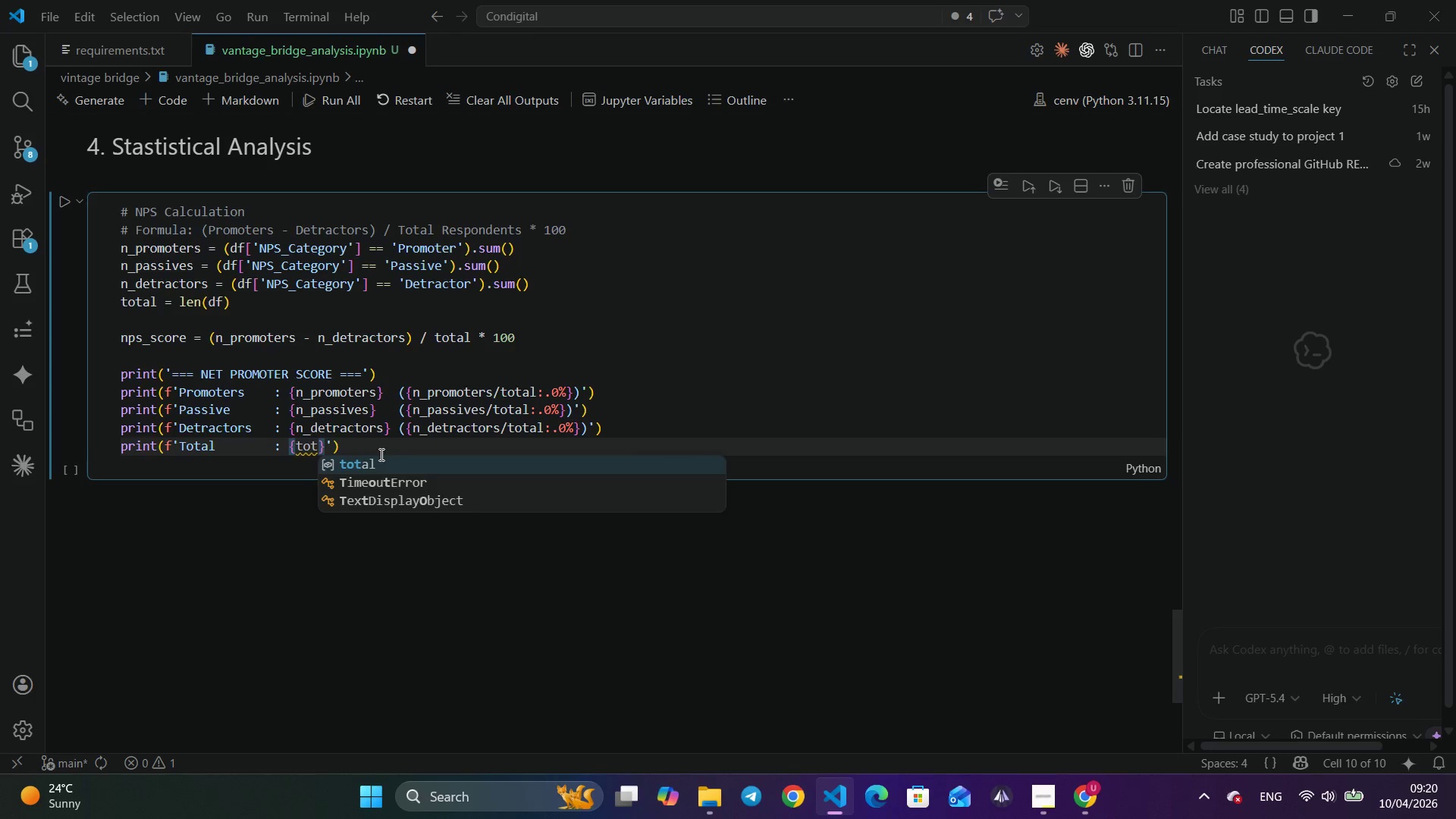 
key(Enter)
 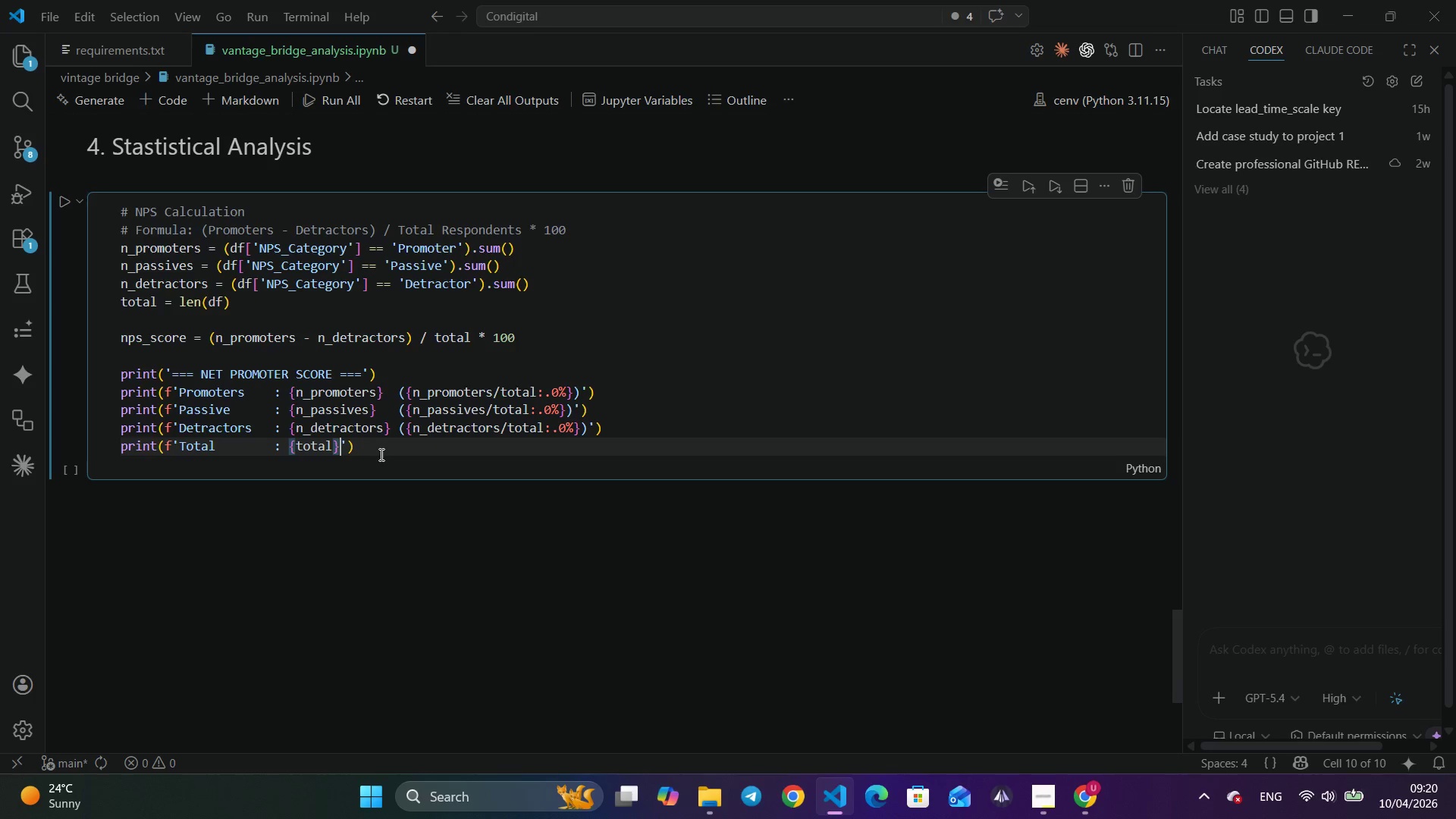 
key(ArrowRight)
 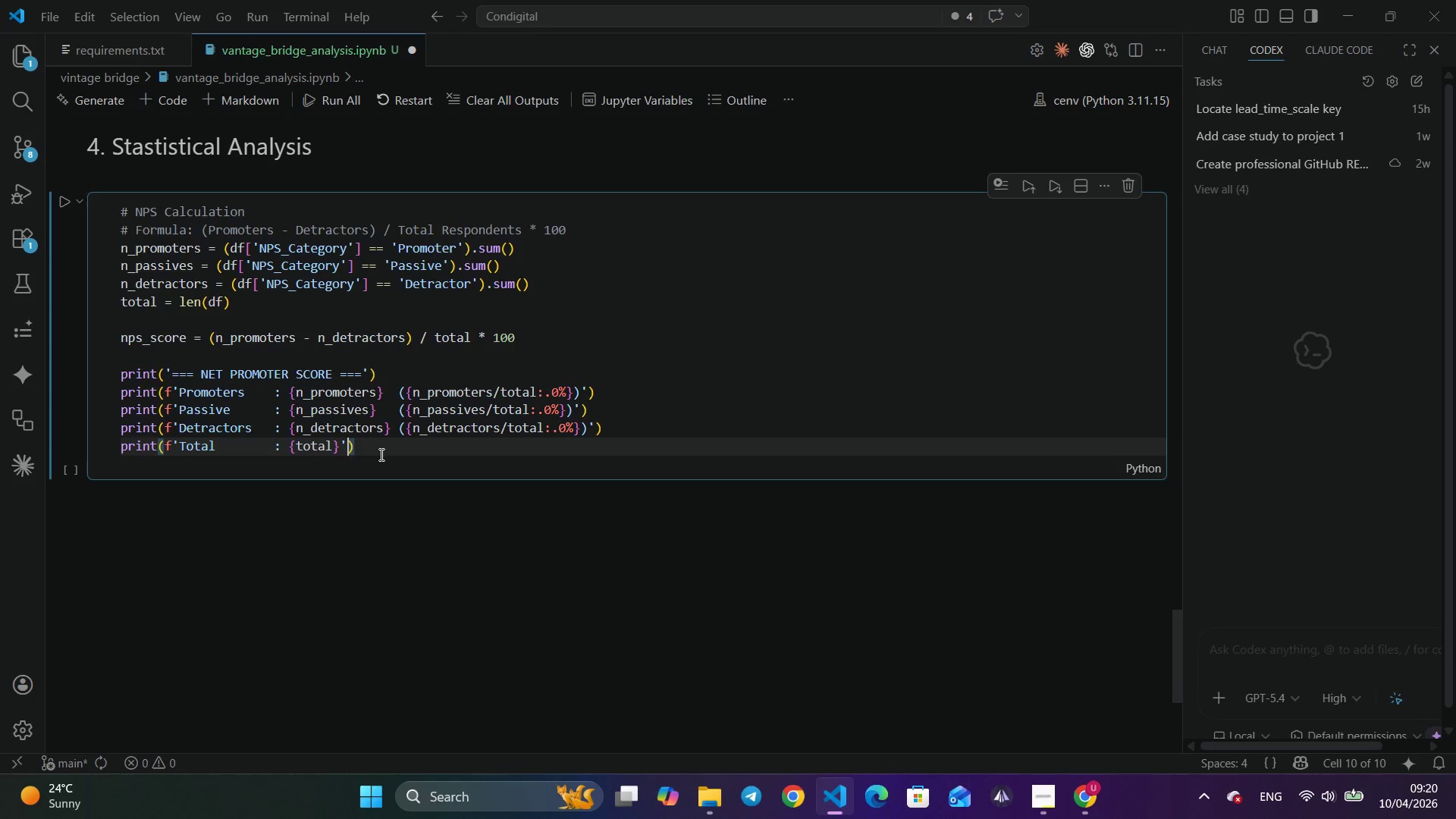 
key(ArrowRight)
 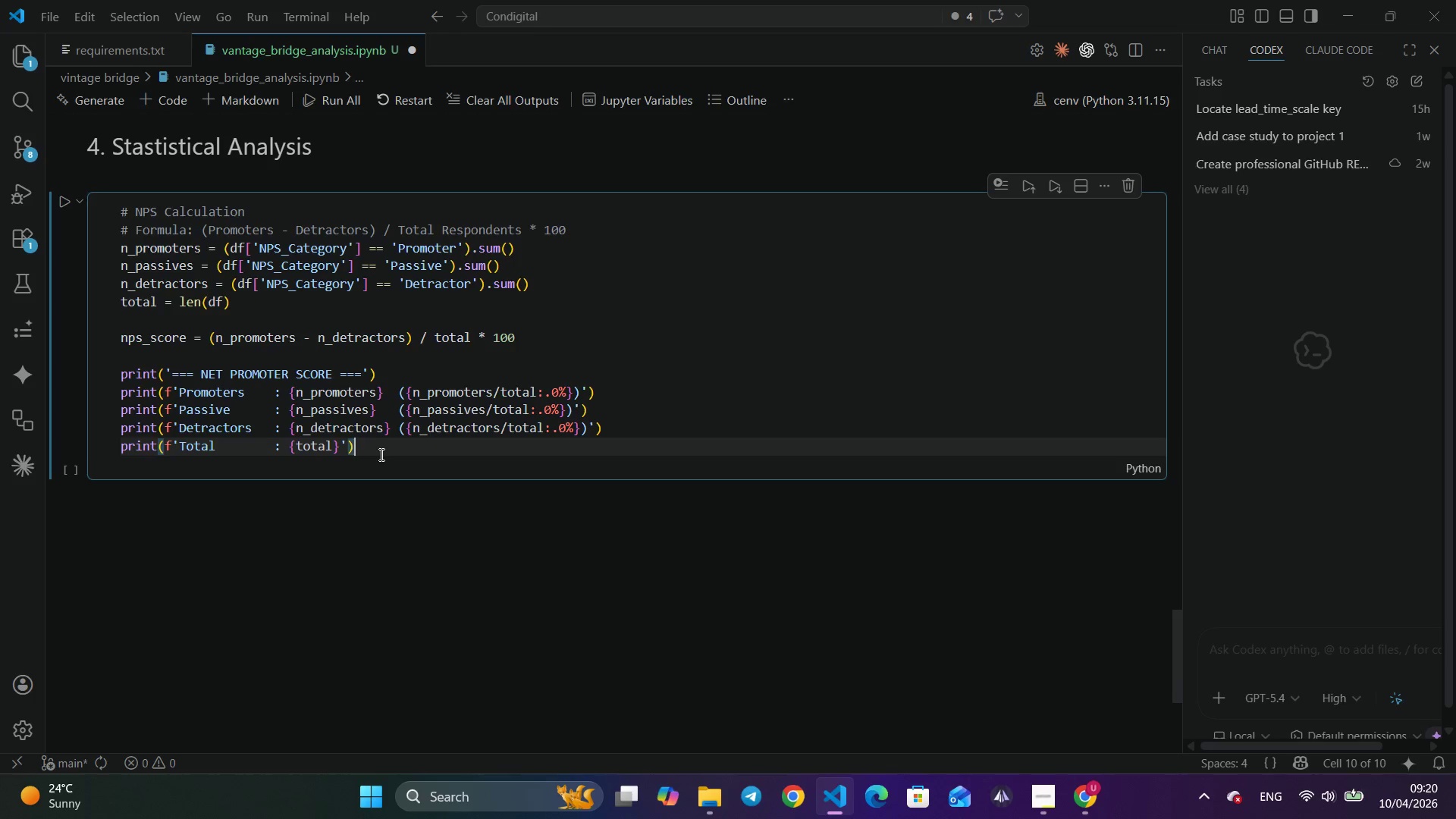 
key(ArrowRight)
 